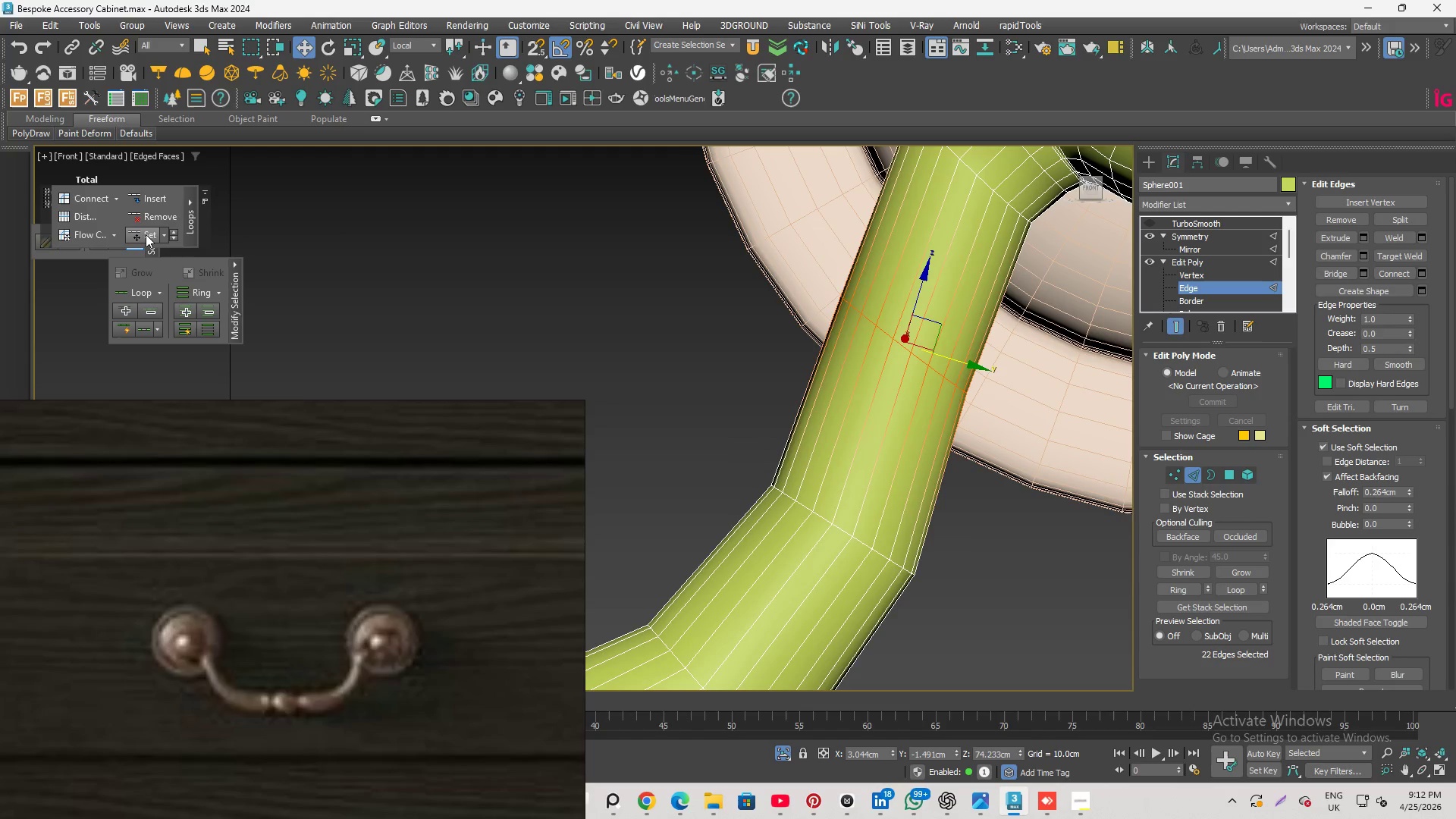 
scroll: coordinate [874, 323], scroll_direction: down, amount: 3.0
 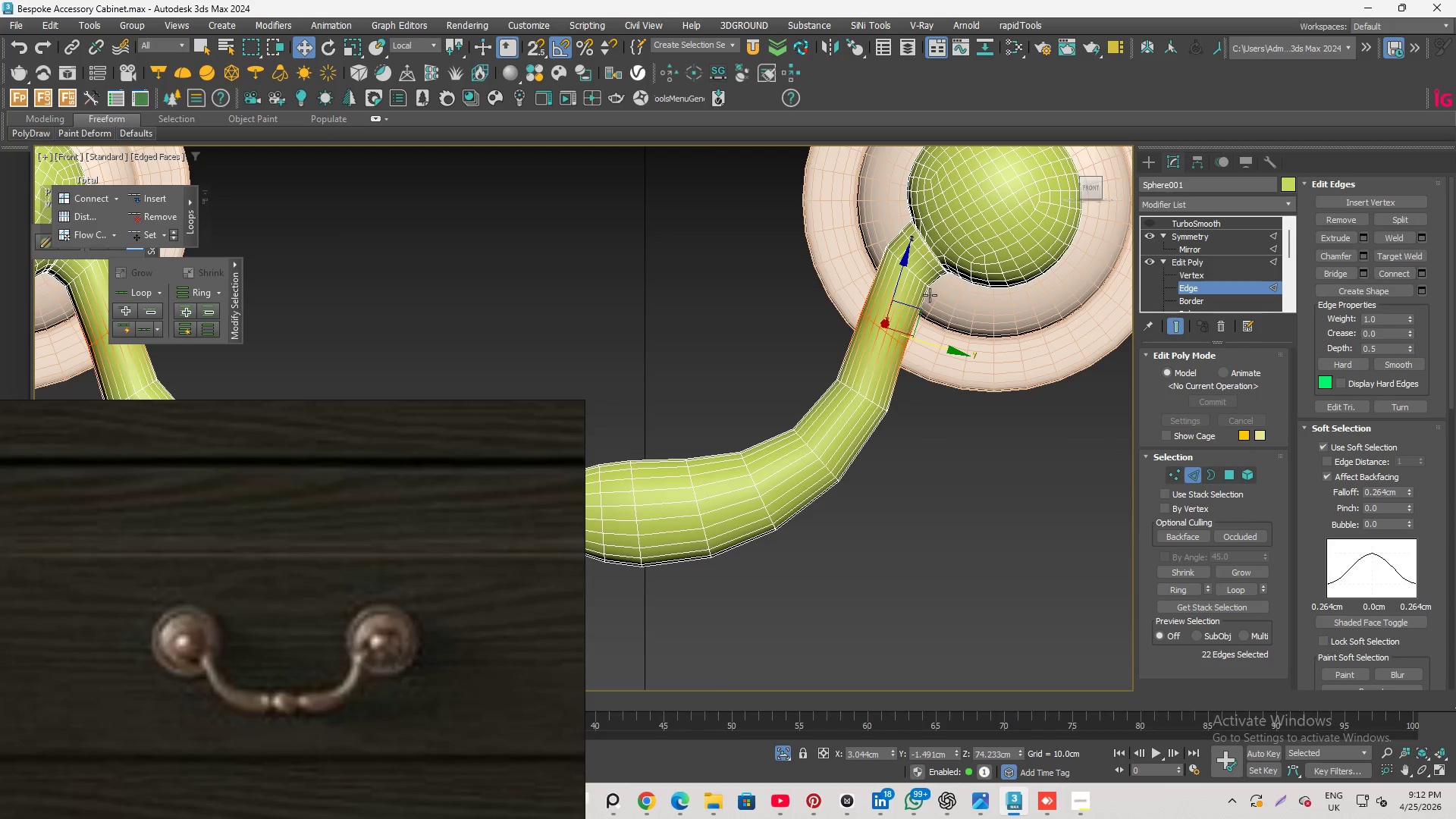 
scroll: coordinate [902, 256], scroll_direction: up, amount: 3.0
 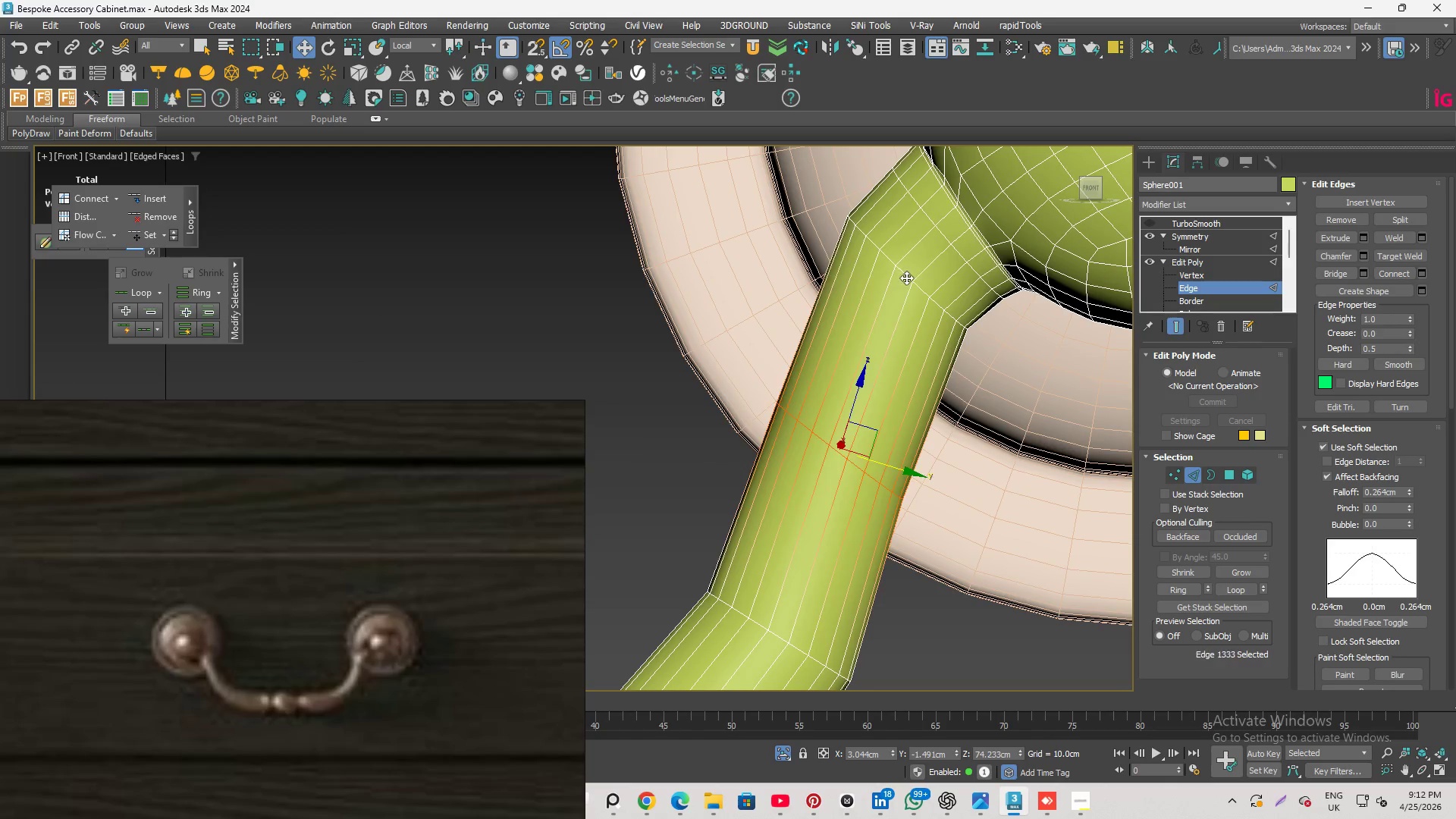 
double_click([906, 278])
 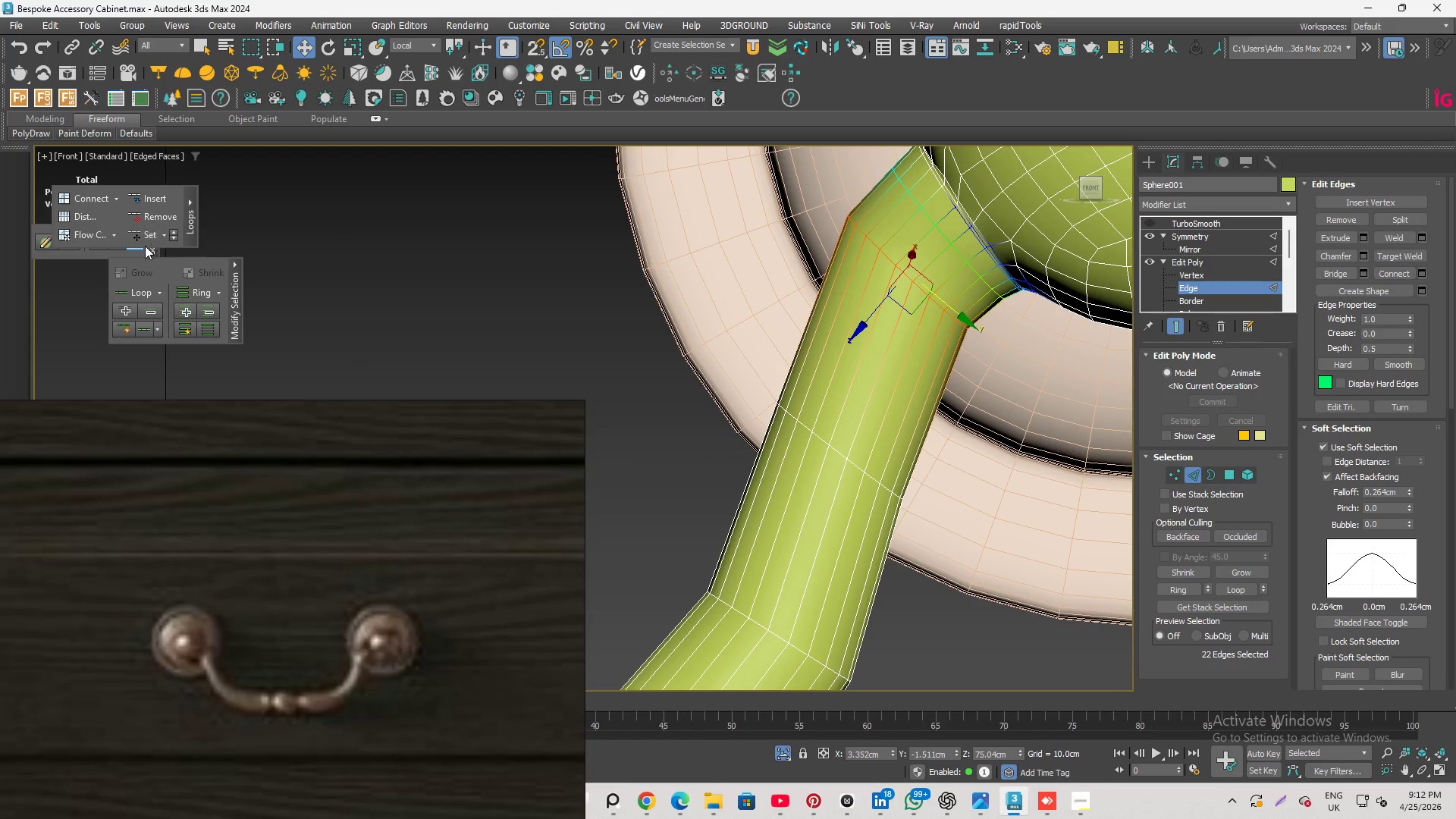 
left_click([143, 237])
 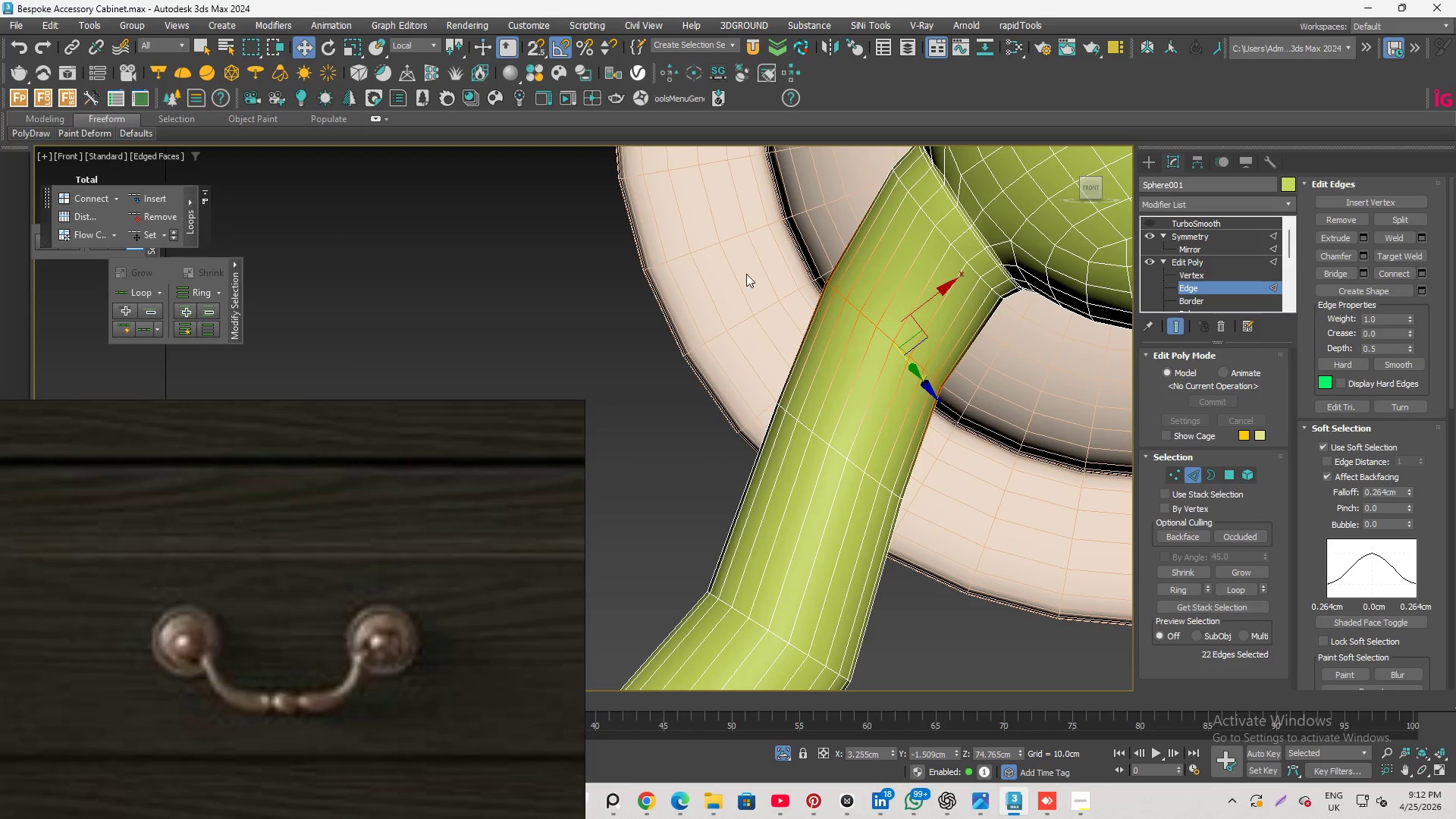 
scroll: coordinate [1091, 353], scroll_direction: down, amount: 3.0
 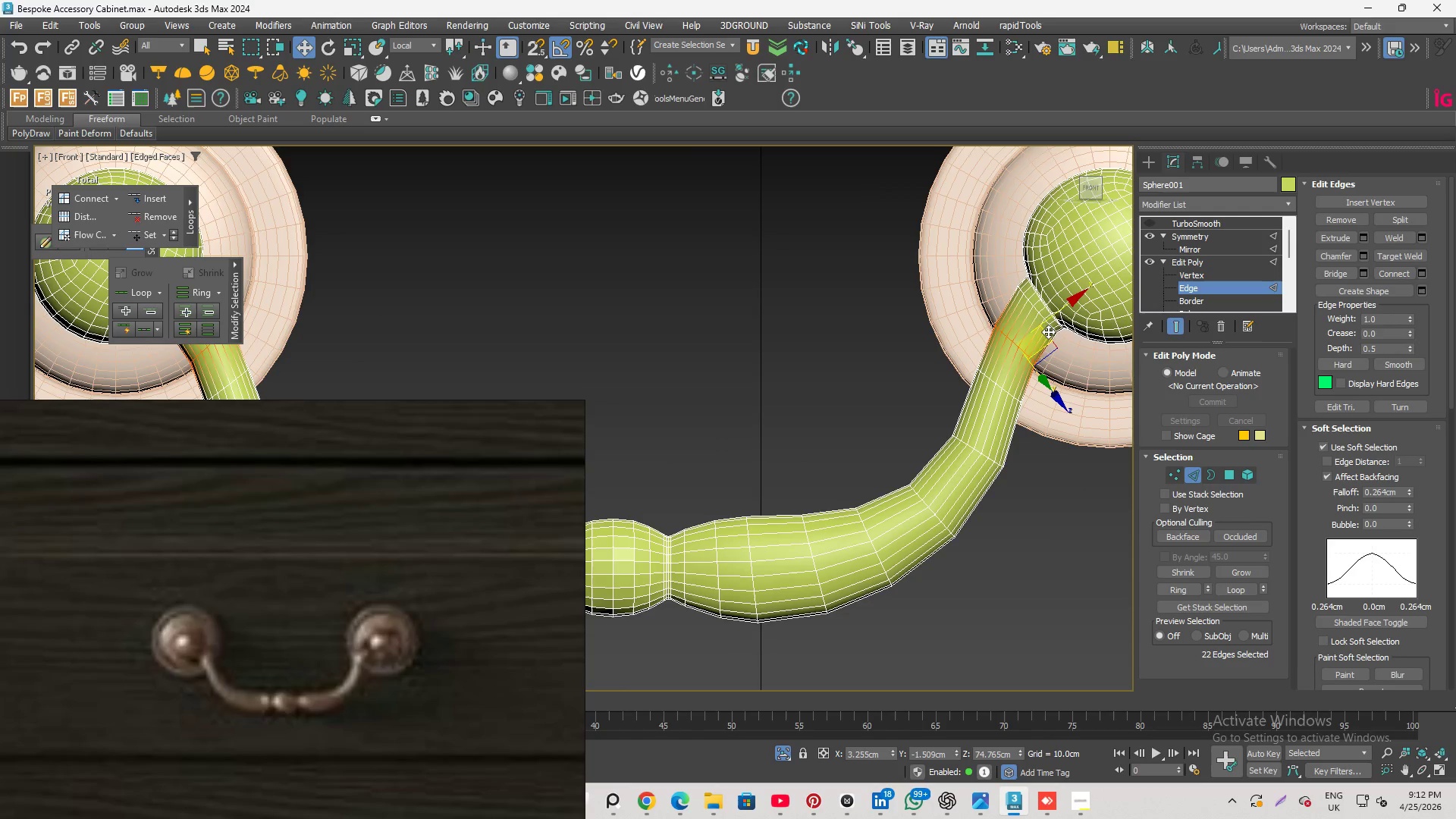 
scroll: coordinate [1056, 323], scroll_direction: up, amount: 2.0
 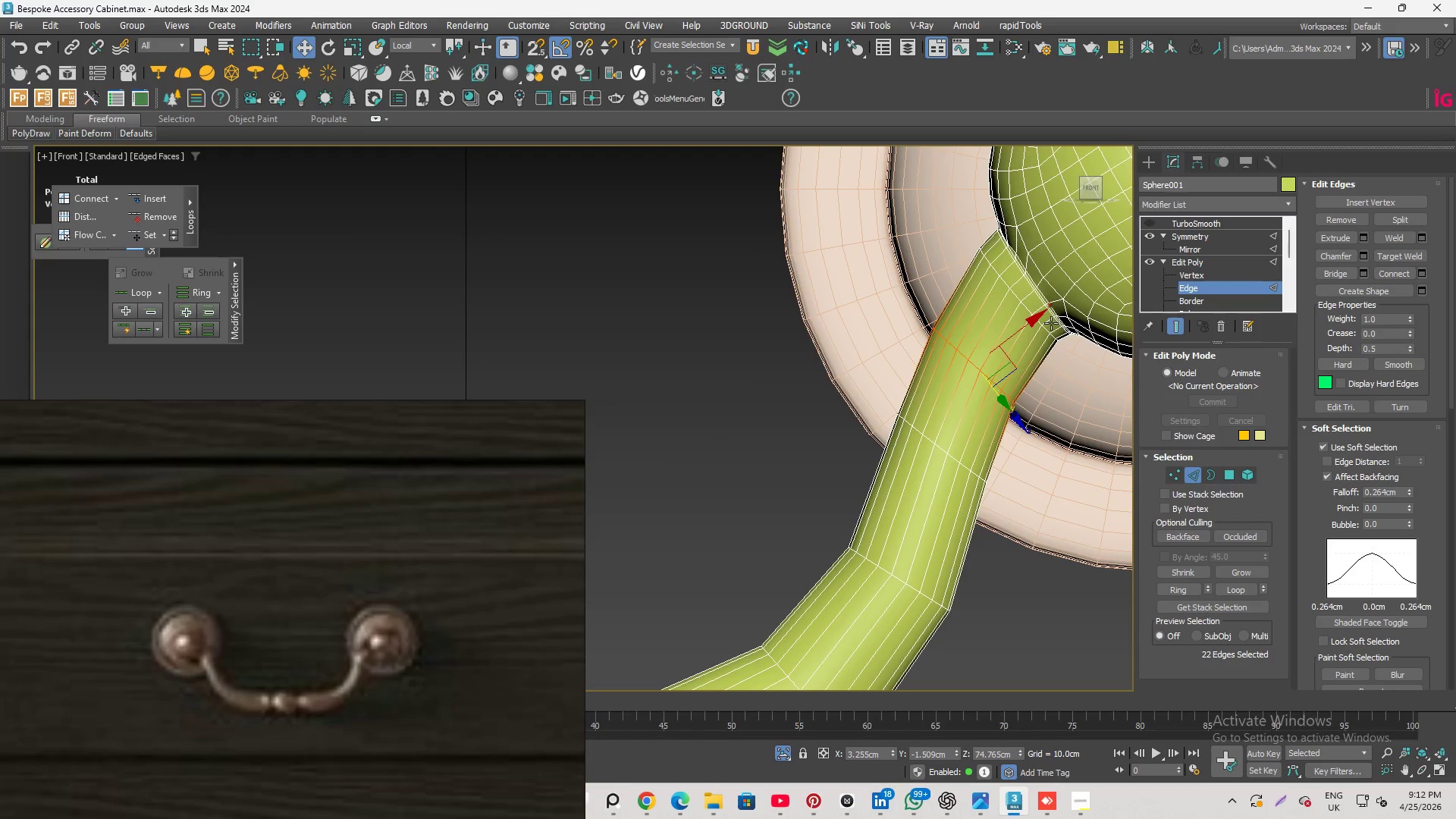 
key(Shift+X)
 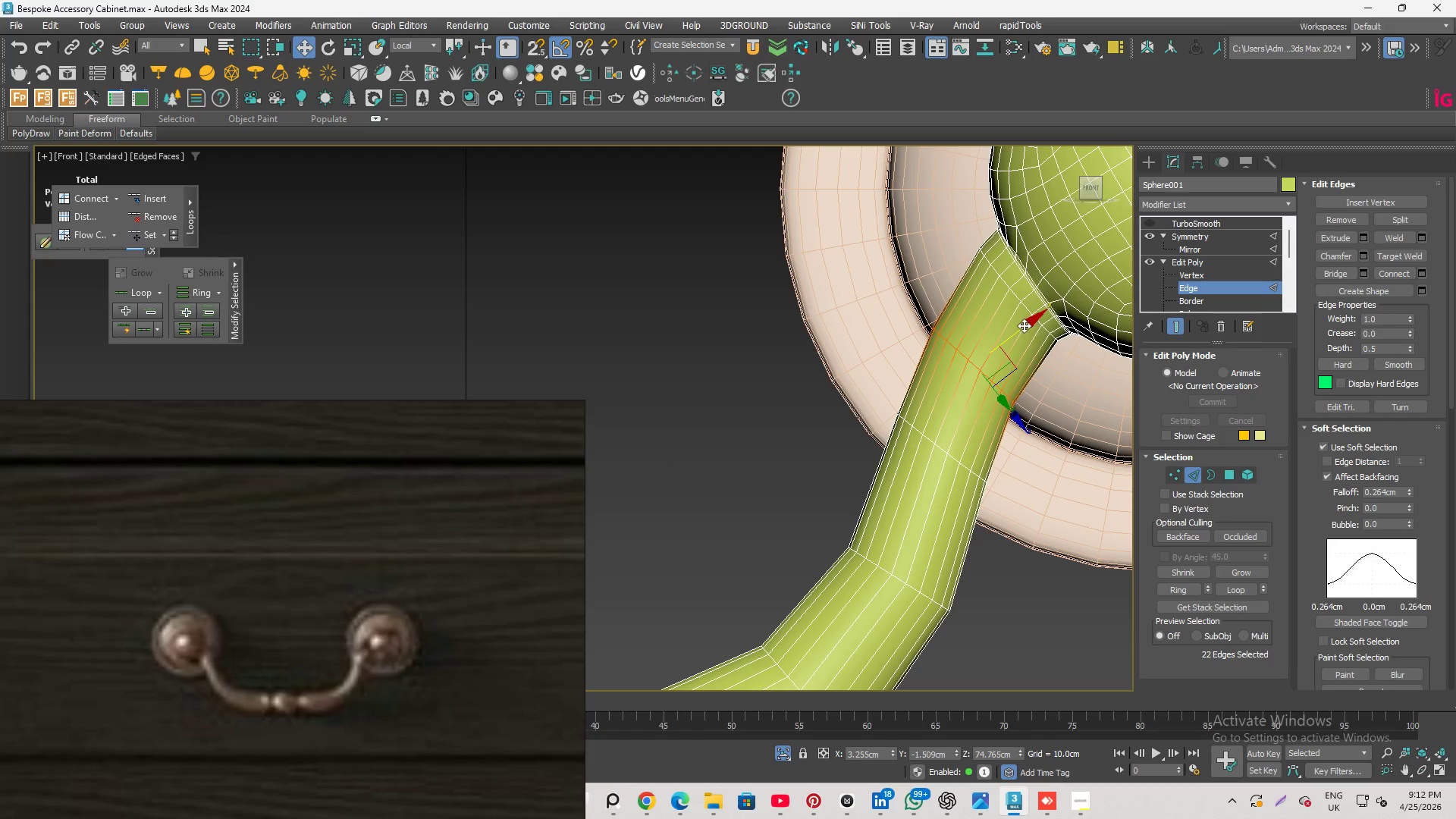 
left_click_drag(start_coordinate=[1024, 325], to_coordinate=[1044, 286])
 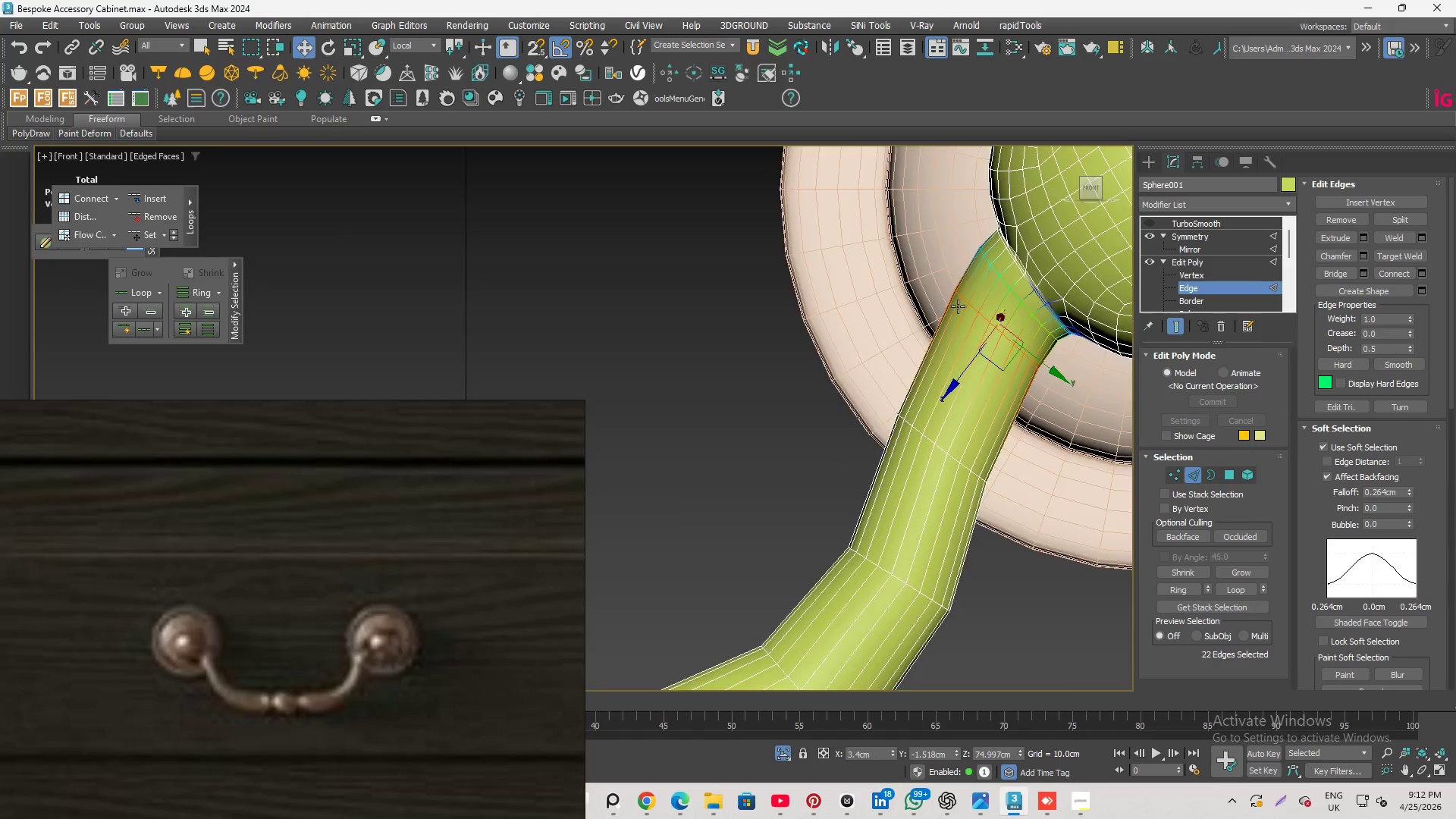 
scroll: coordinate [947, 436], scroll_direction: down, amount: 1.0
 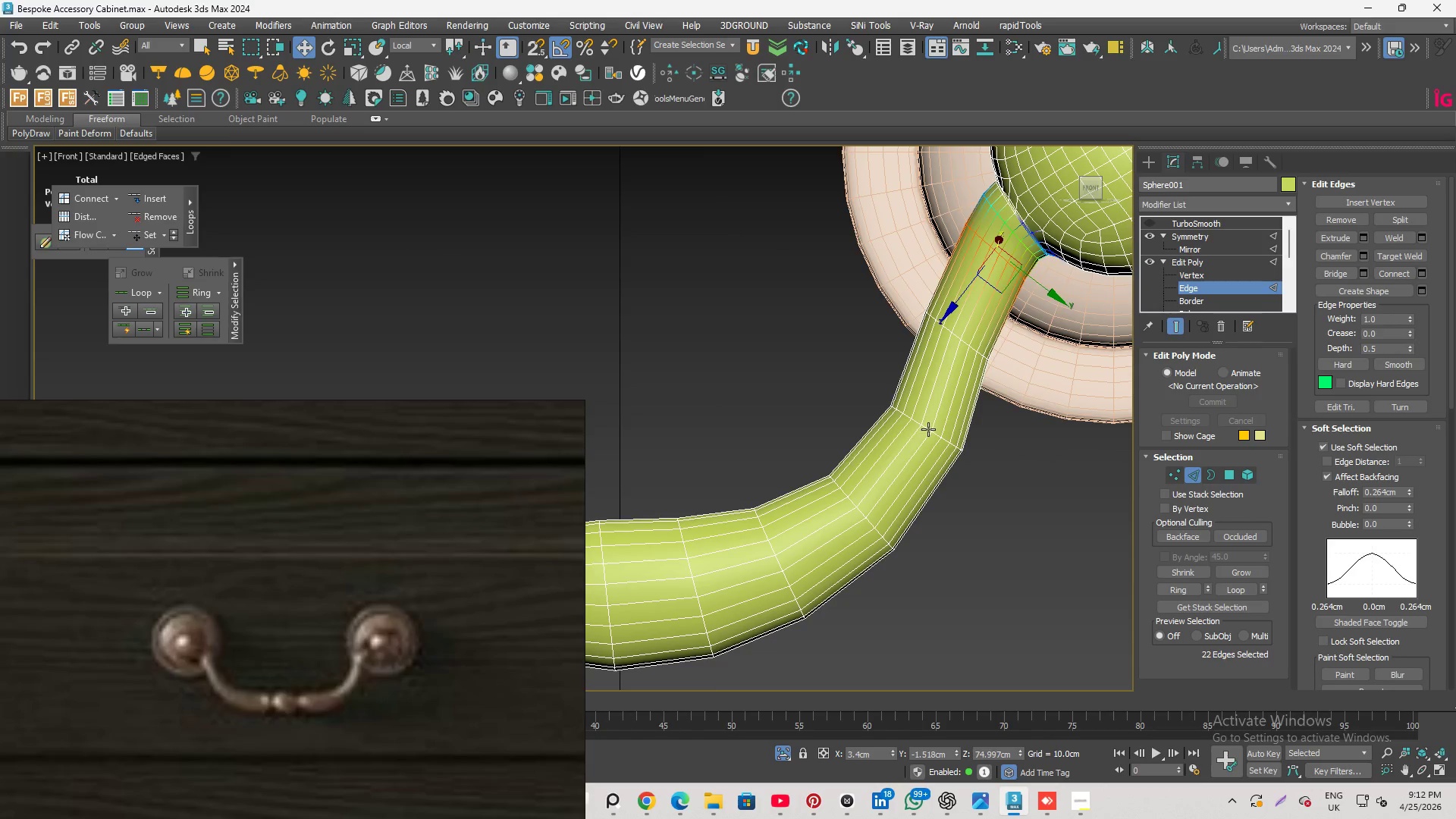 
double_click([928, 429])
 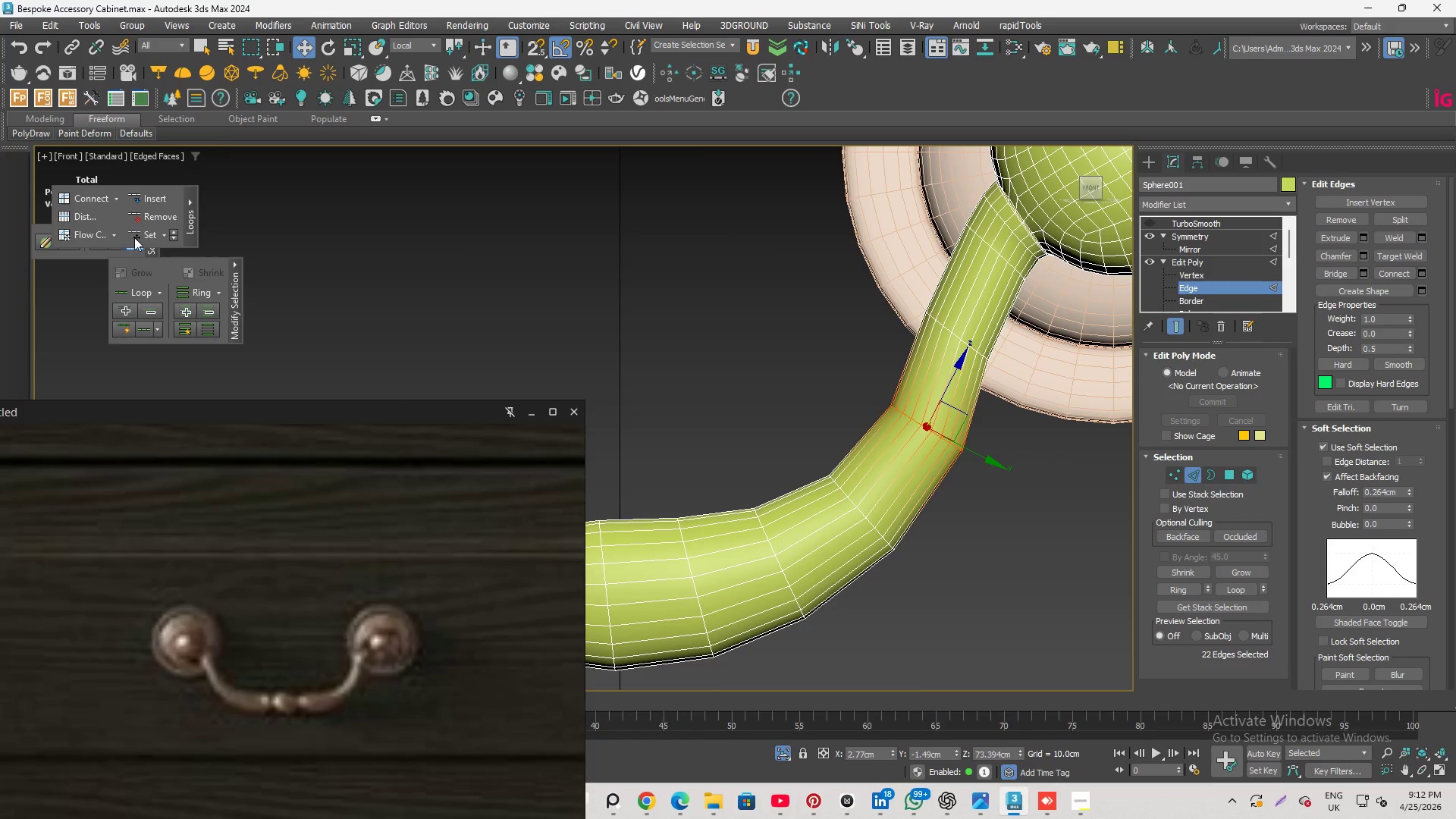 
left_click([143, 236])
 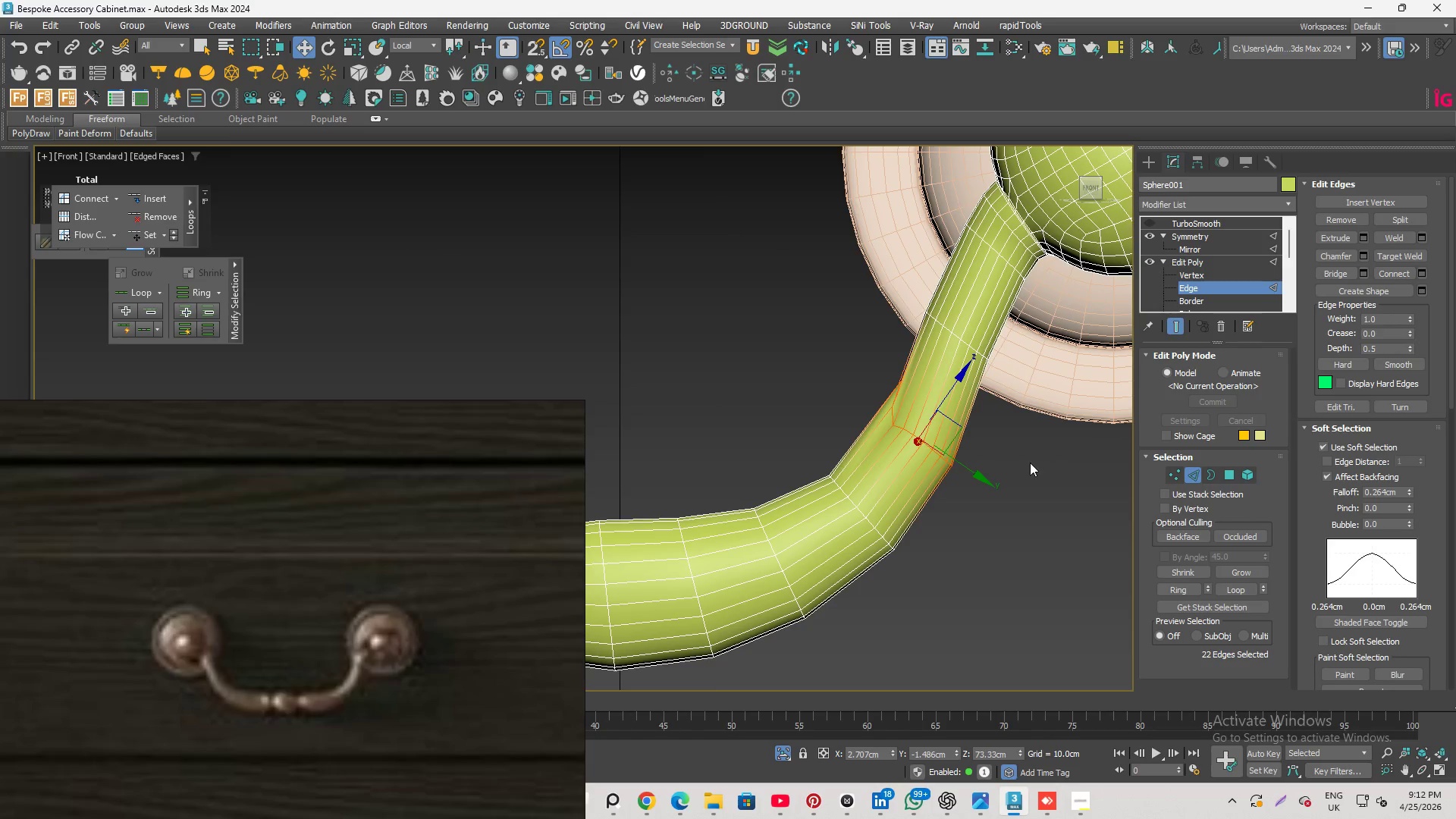 
key(Control+Z)
 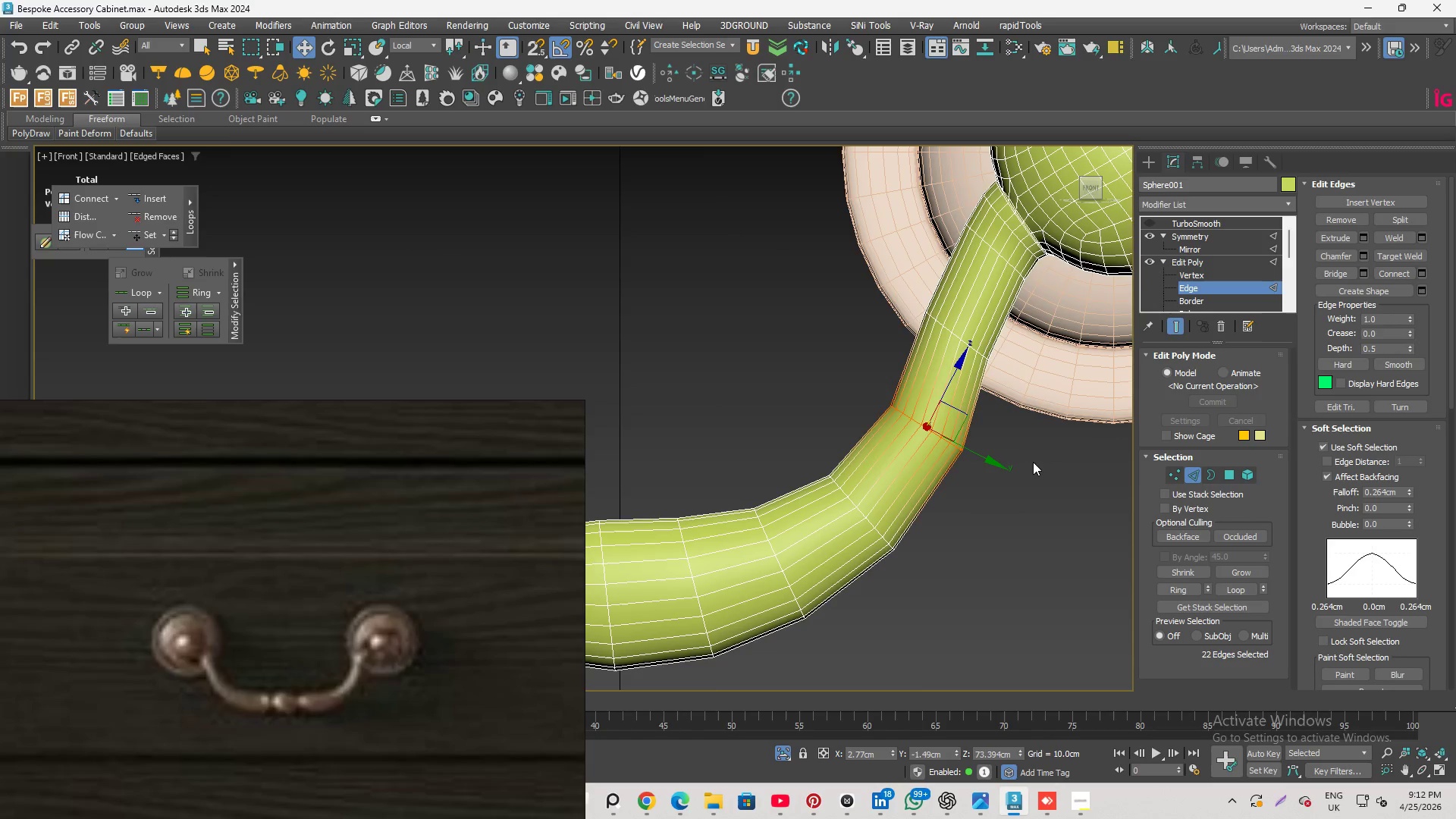 
key(Shift+X)
 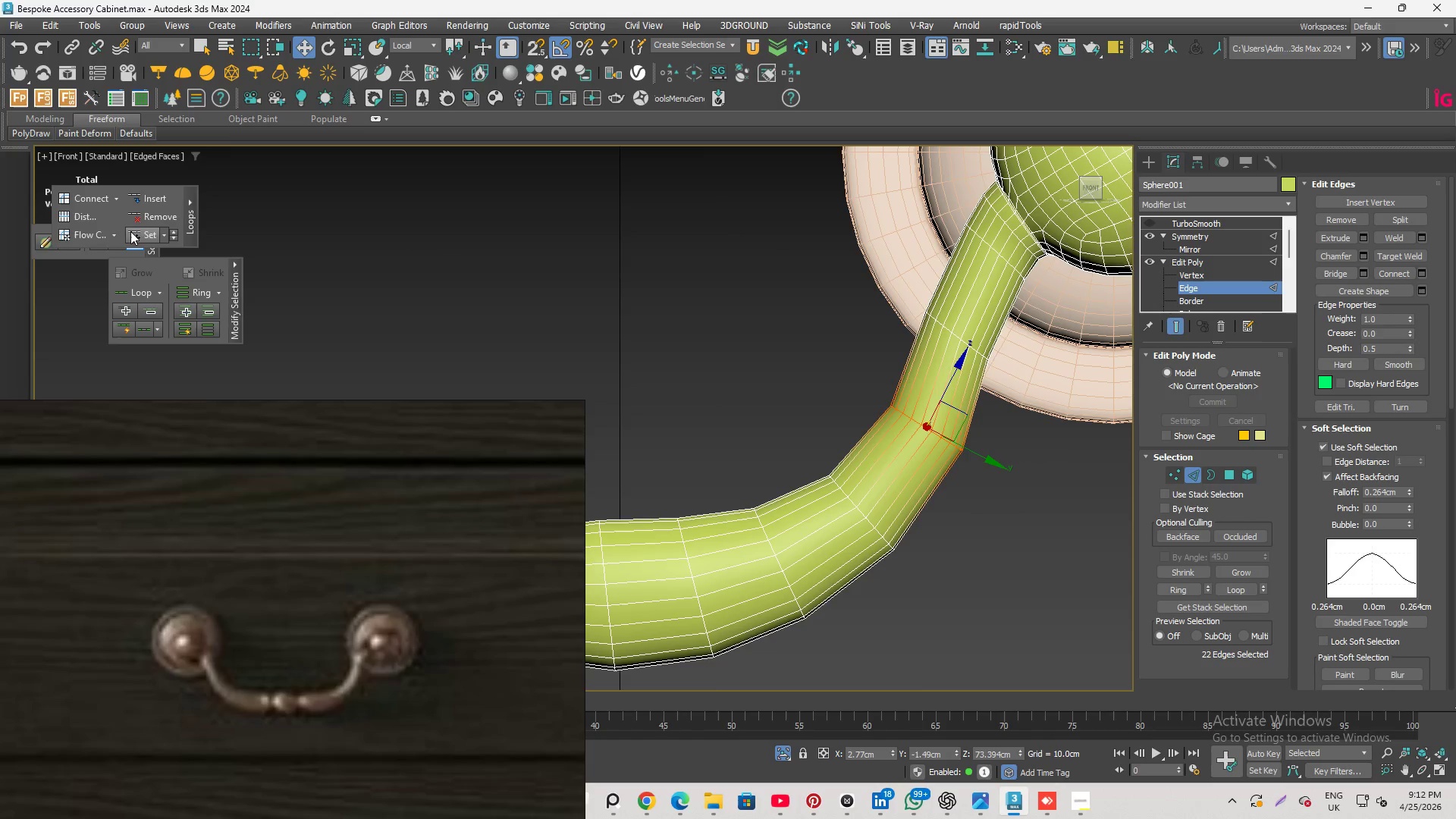 
left_click([142, 234])
 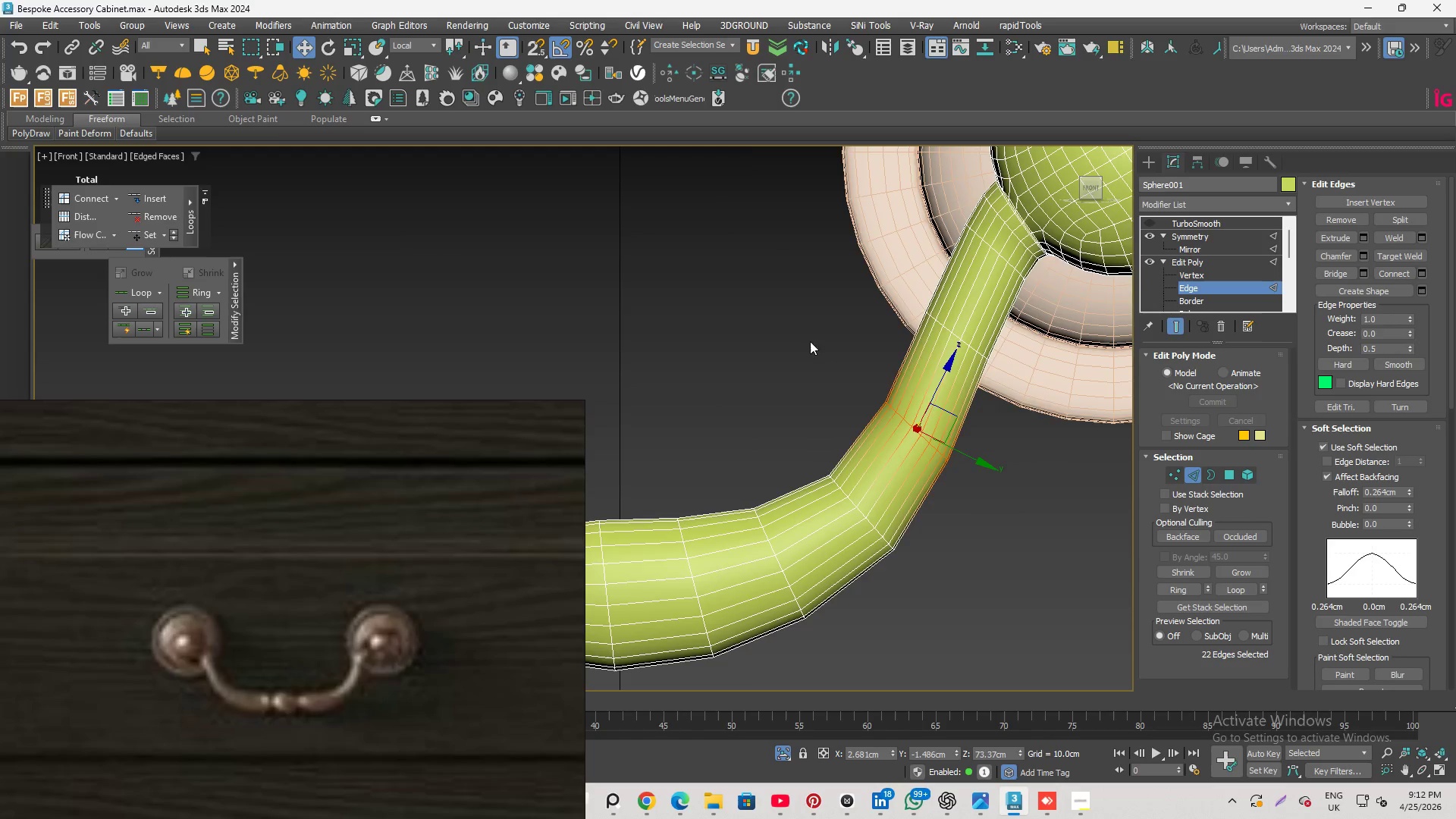 
left_click([1085, 479])
 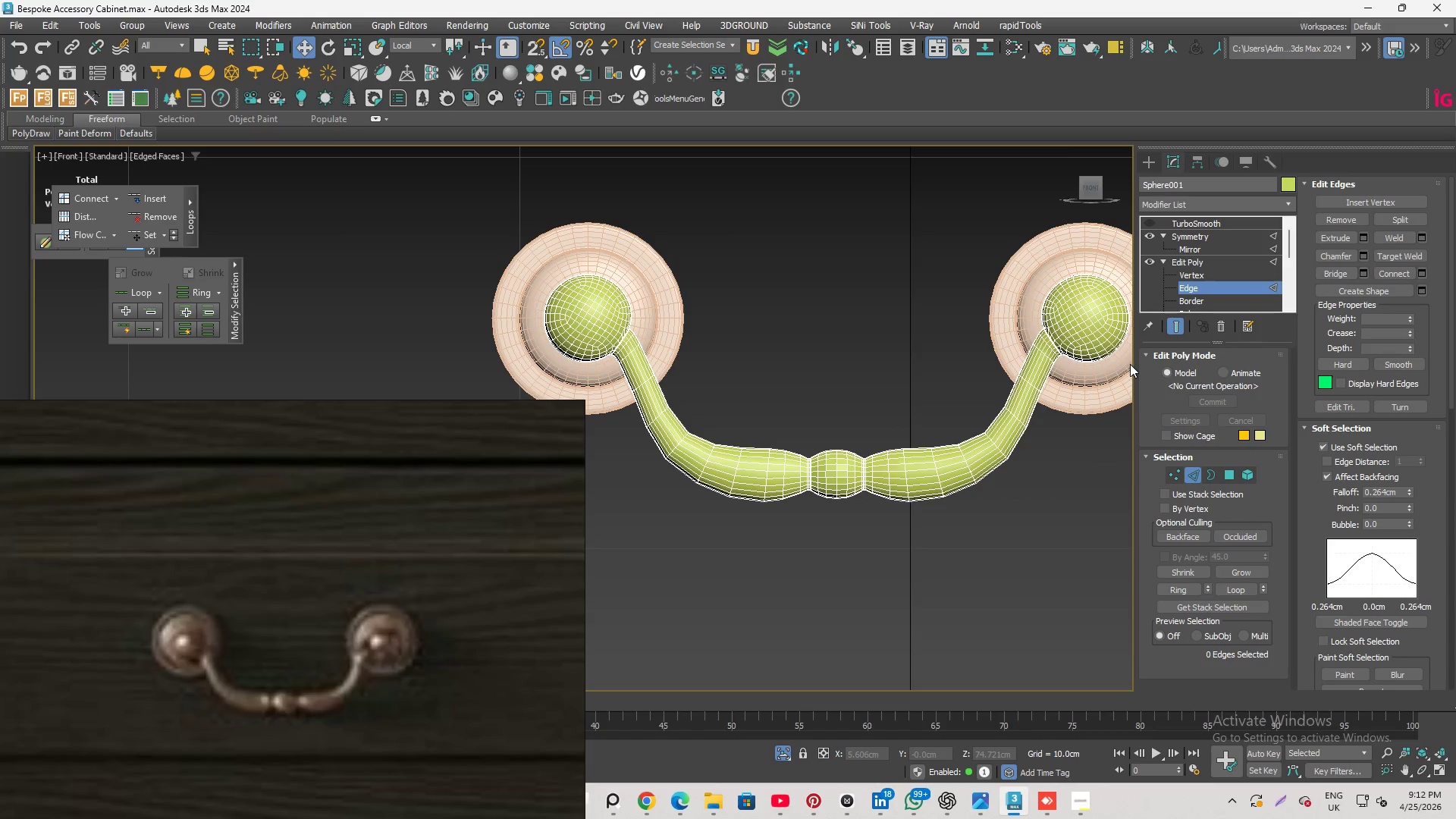 
scroll: coordinate [1069, 413], scroll_direction: down, amount: 3.0
 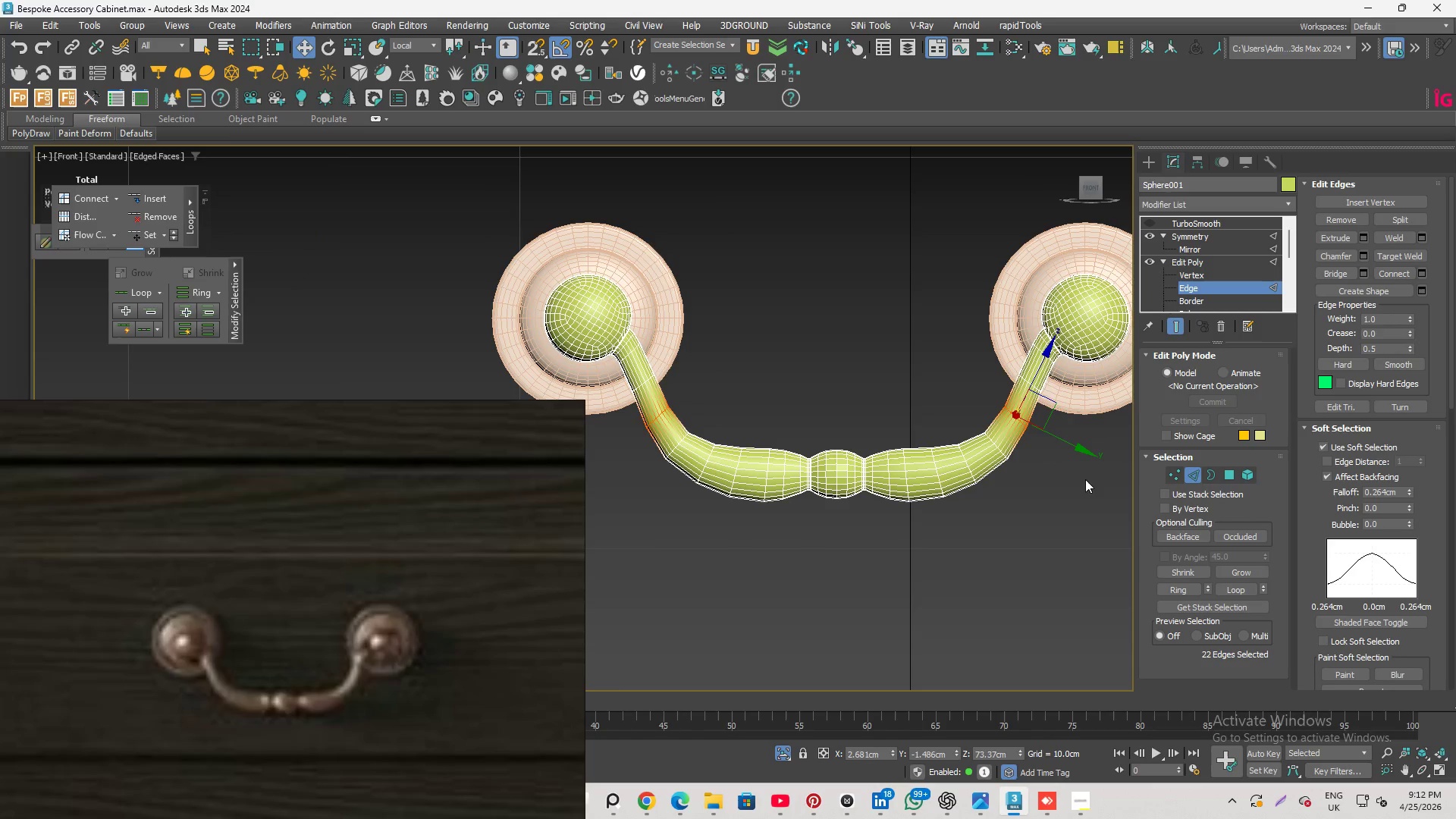 
scroll: coordinate [1028, 390], scroll_direction: up, amount: 3.0
 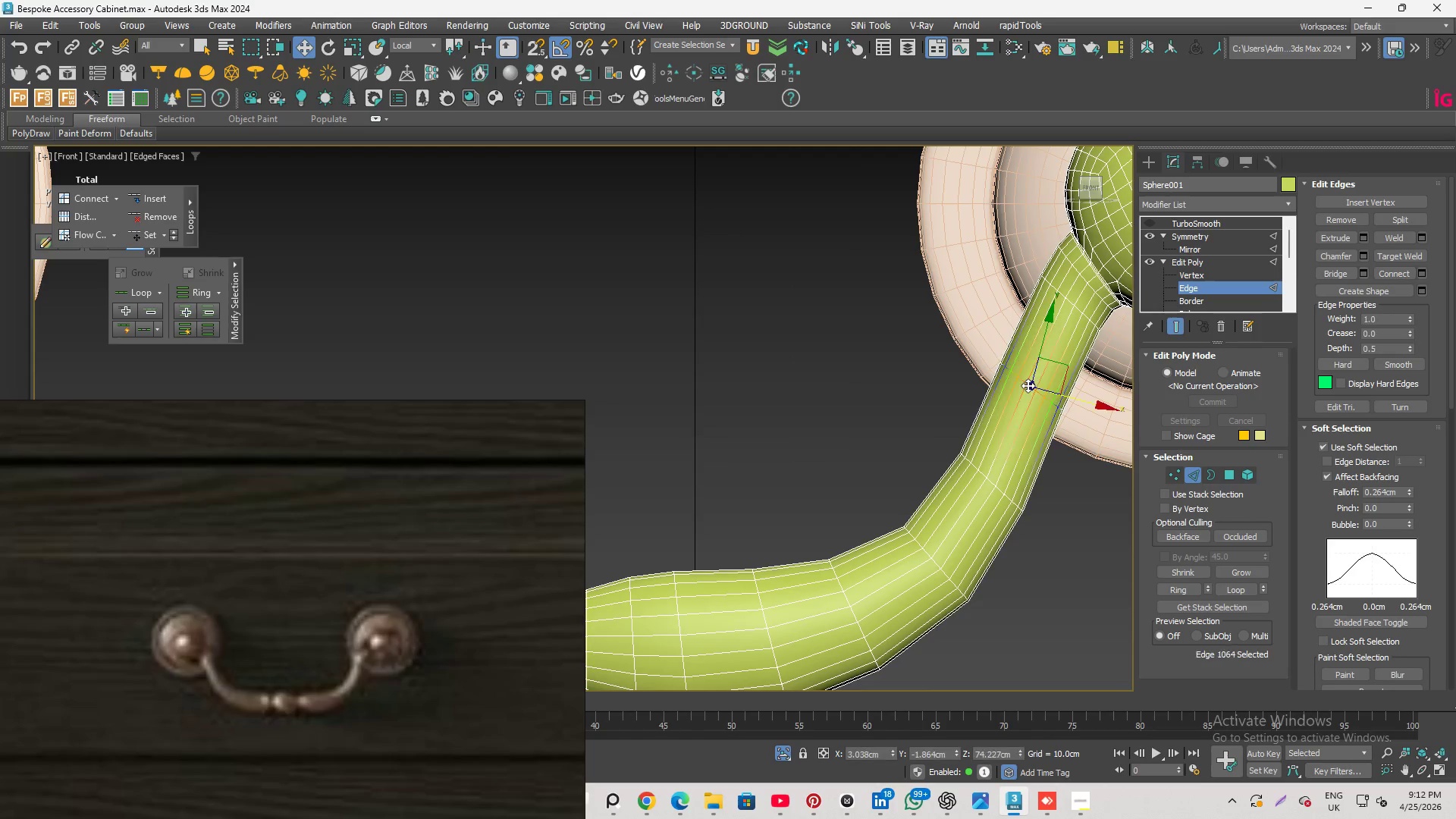 
double_click([1028, 385])
 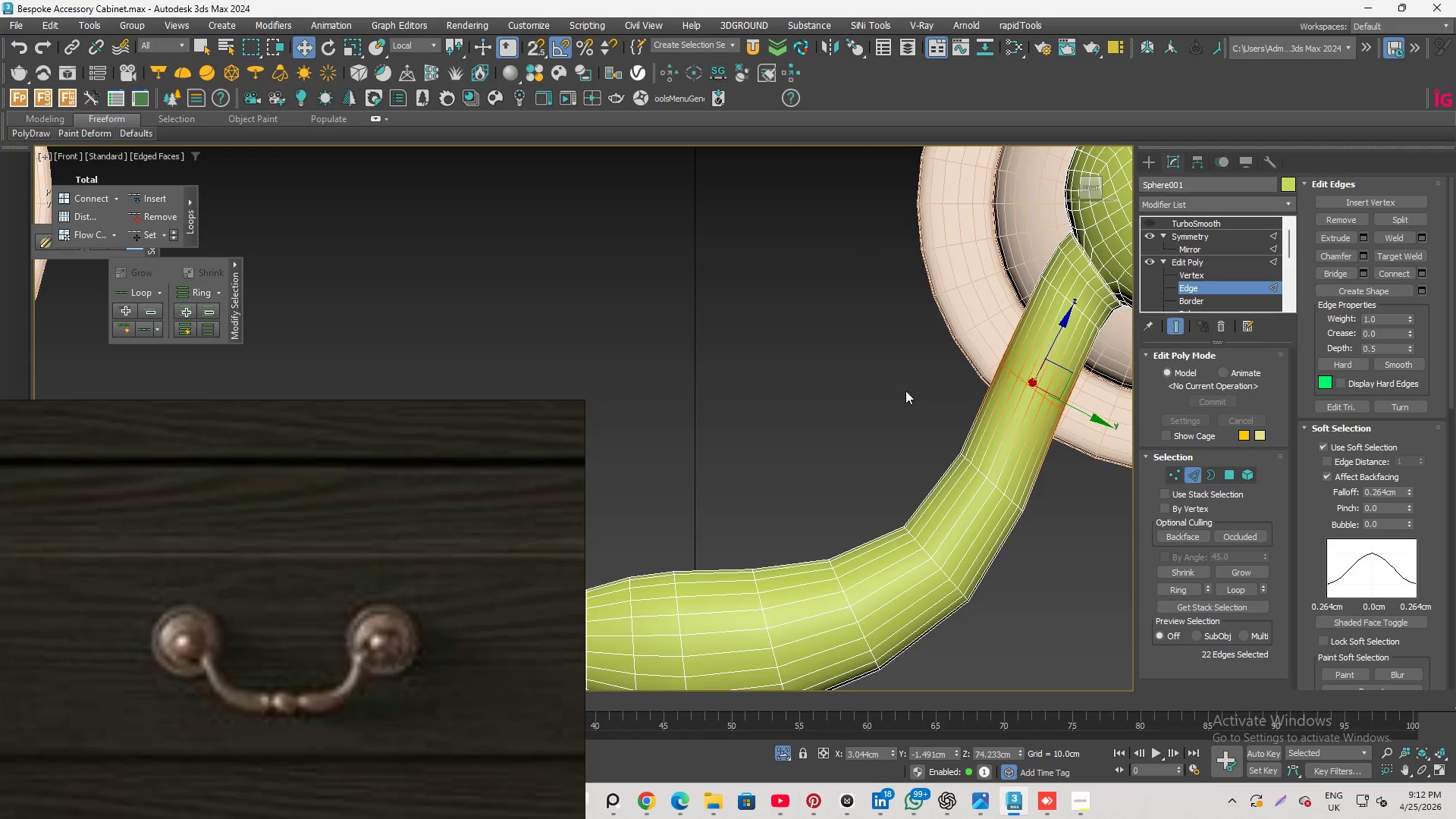 
scroll: coordinate [943, 406], scroll_direction: down, amount: 1.0
 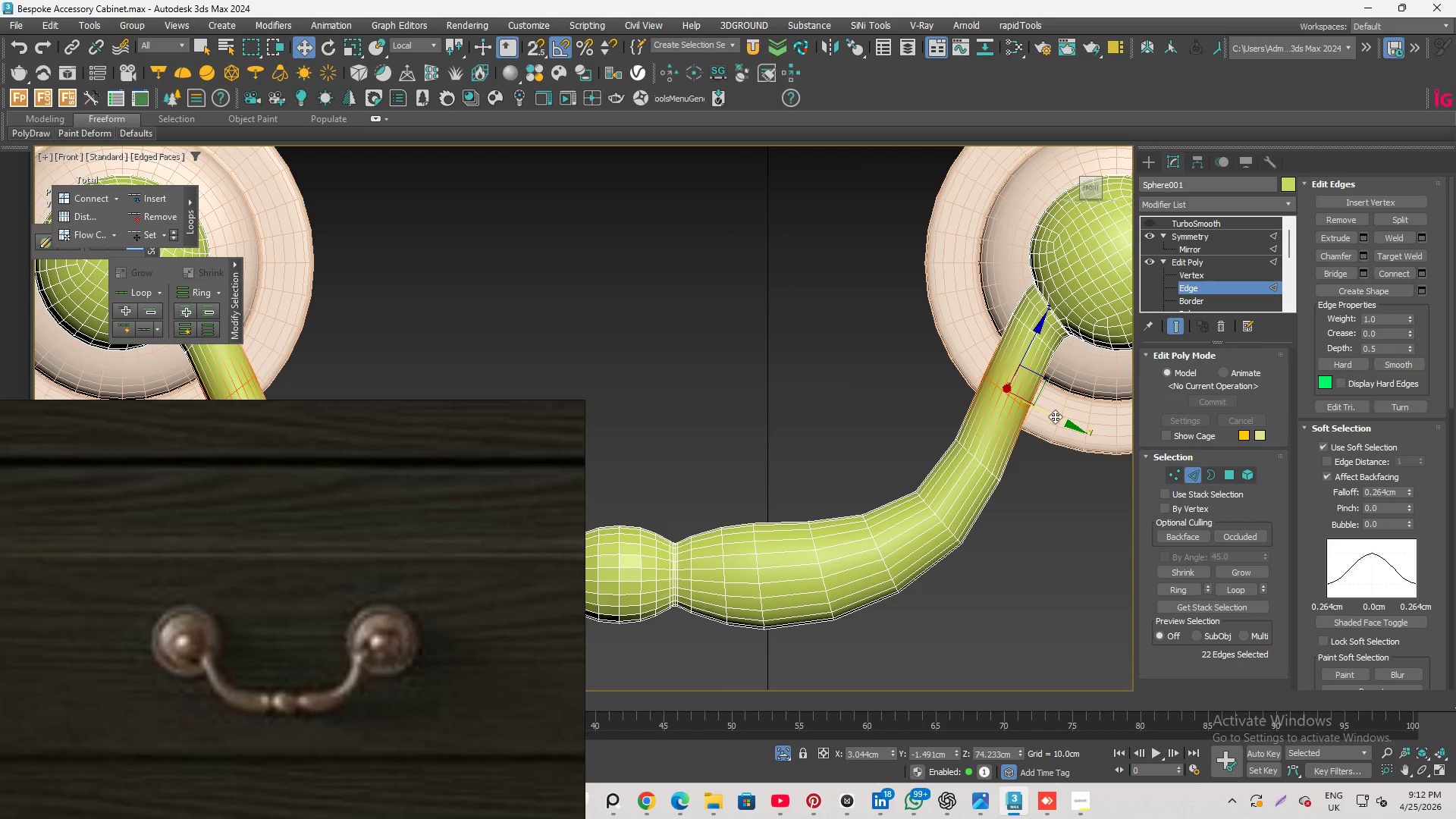 
left_click_drag(start_coordinate=[1056, 416], to_coordinate=[1060, 422])
 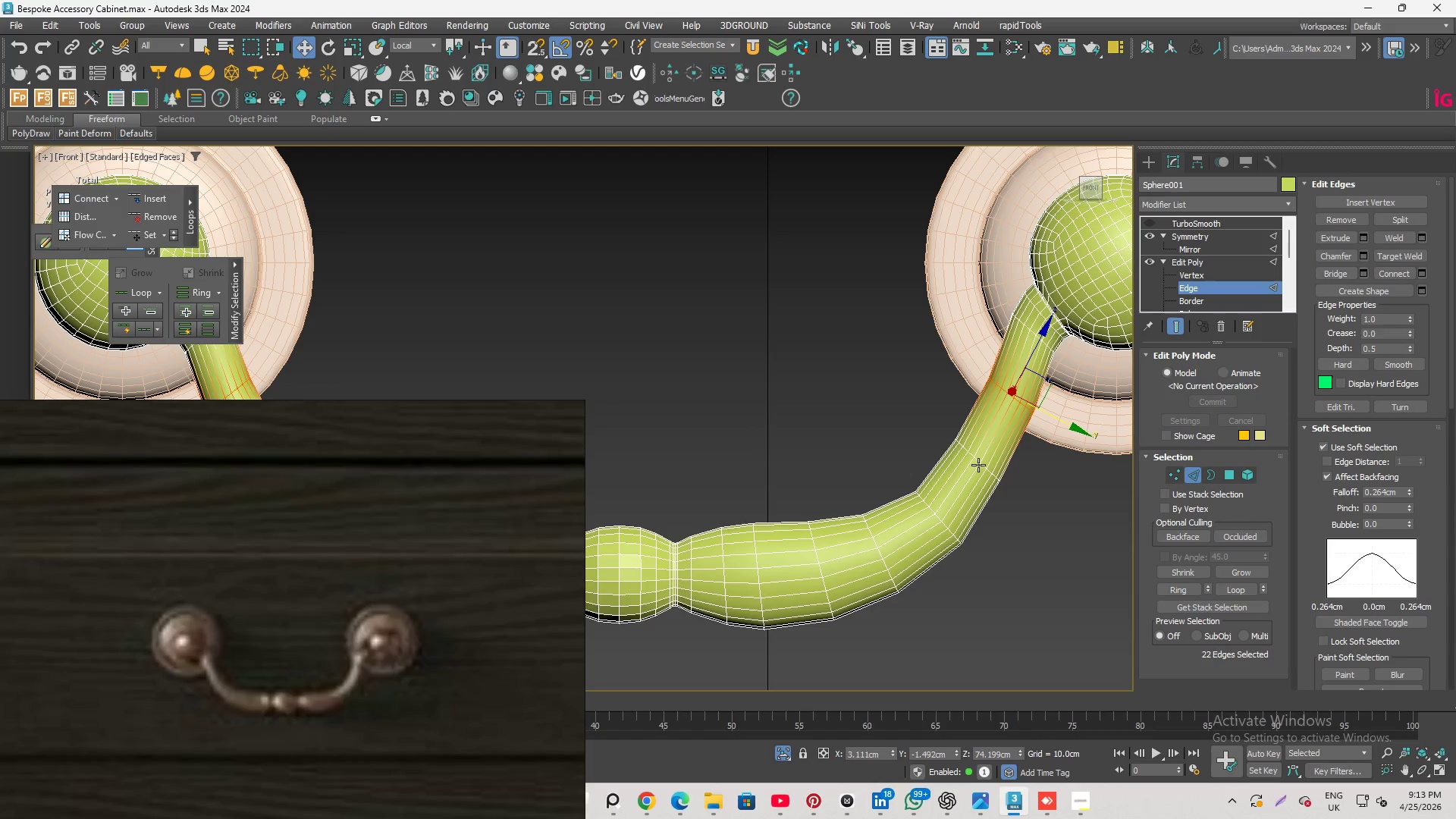 
scroll: coordinate [978, 464], scroll_direction: up, amount: 2.0
 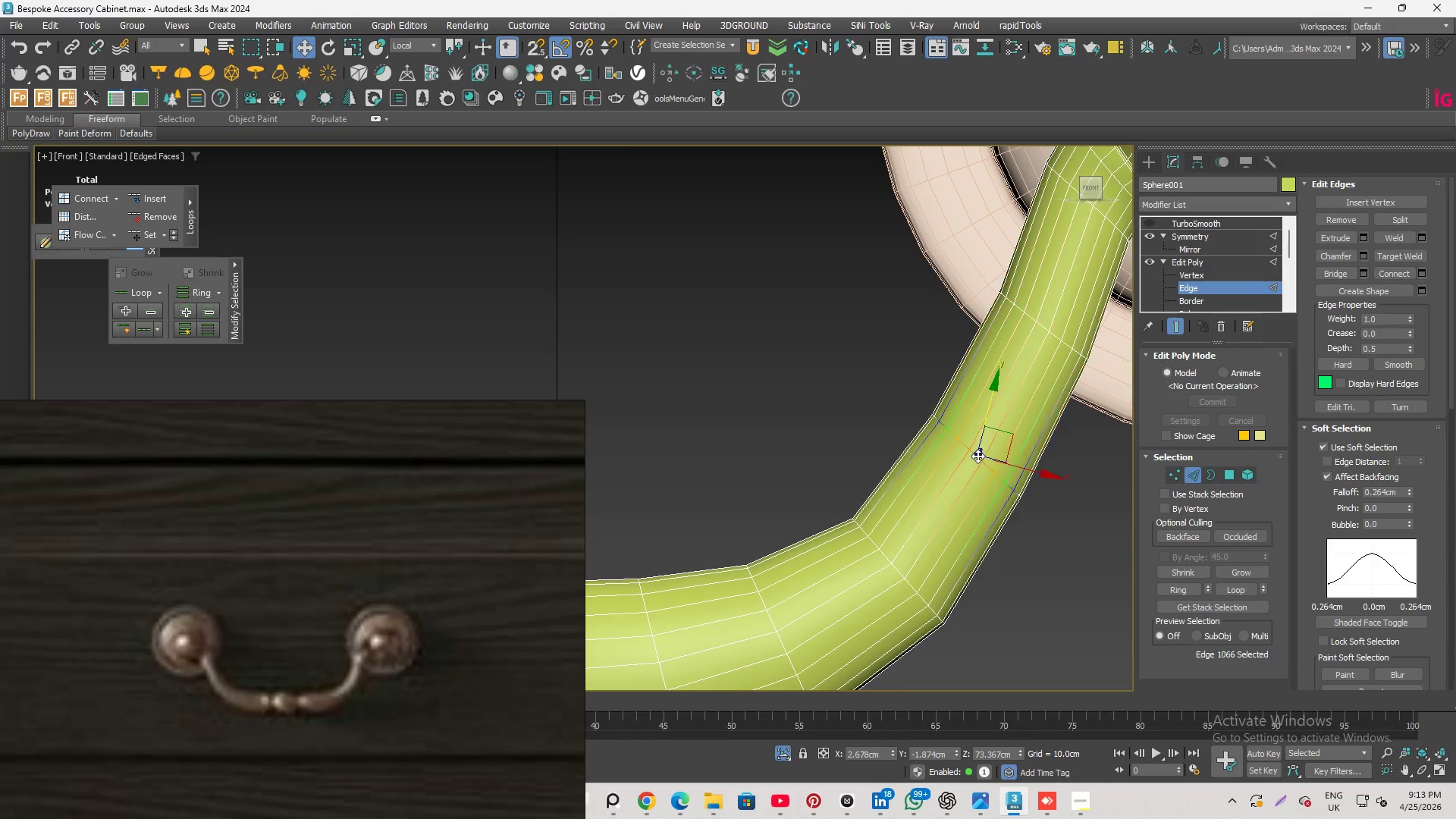 
double_click([977, 456])
 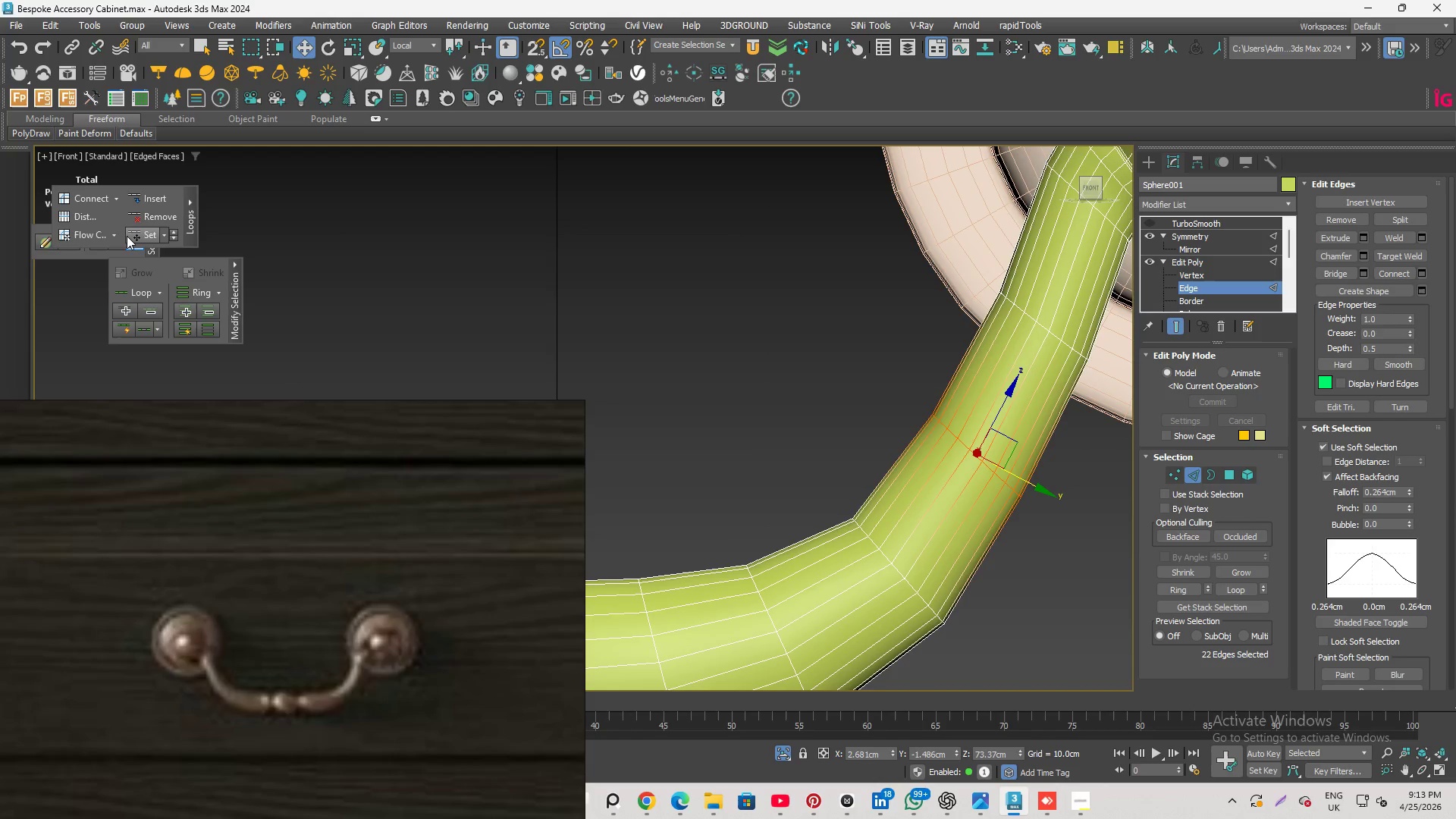 
left_click([133, 235])
 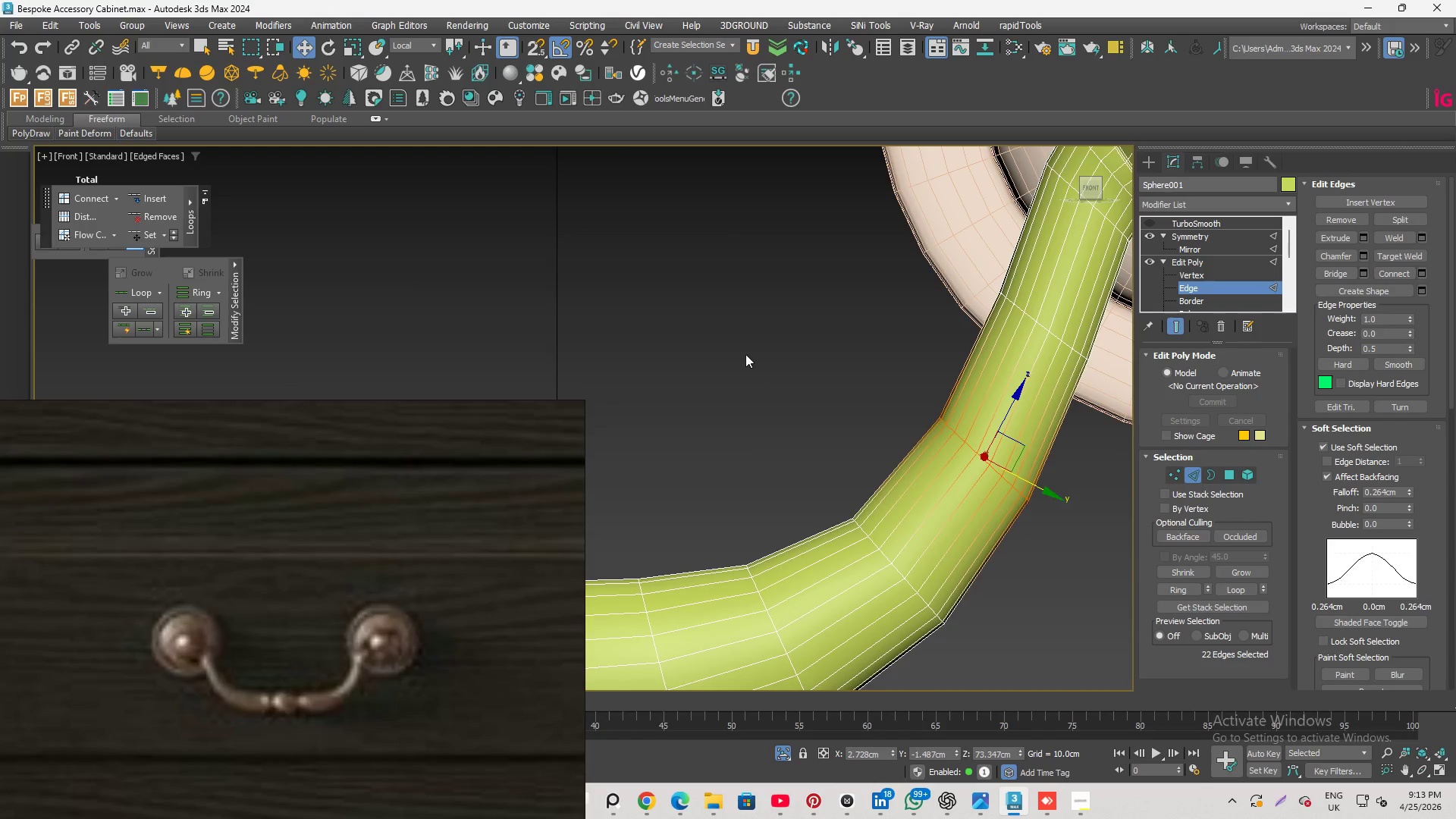 
scroll: coordinate [865, 351], scroll_direction: down, amount: 4.0
 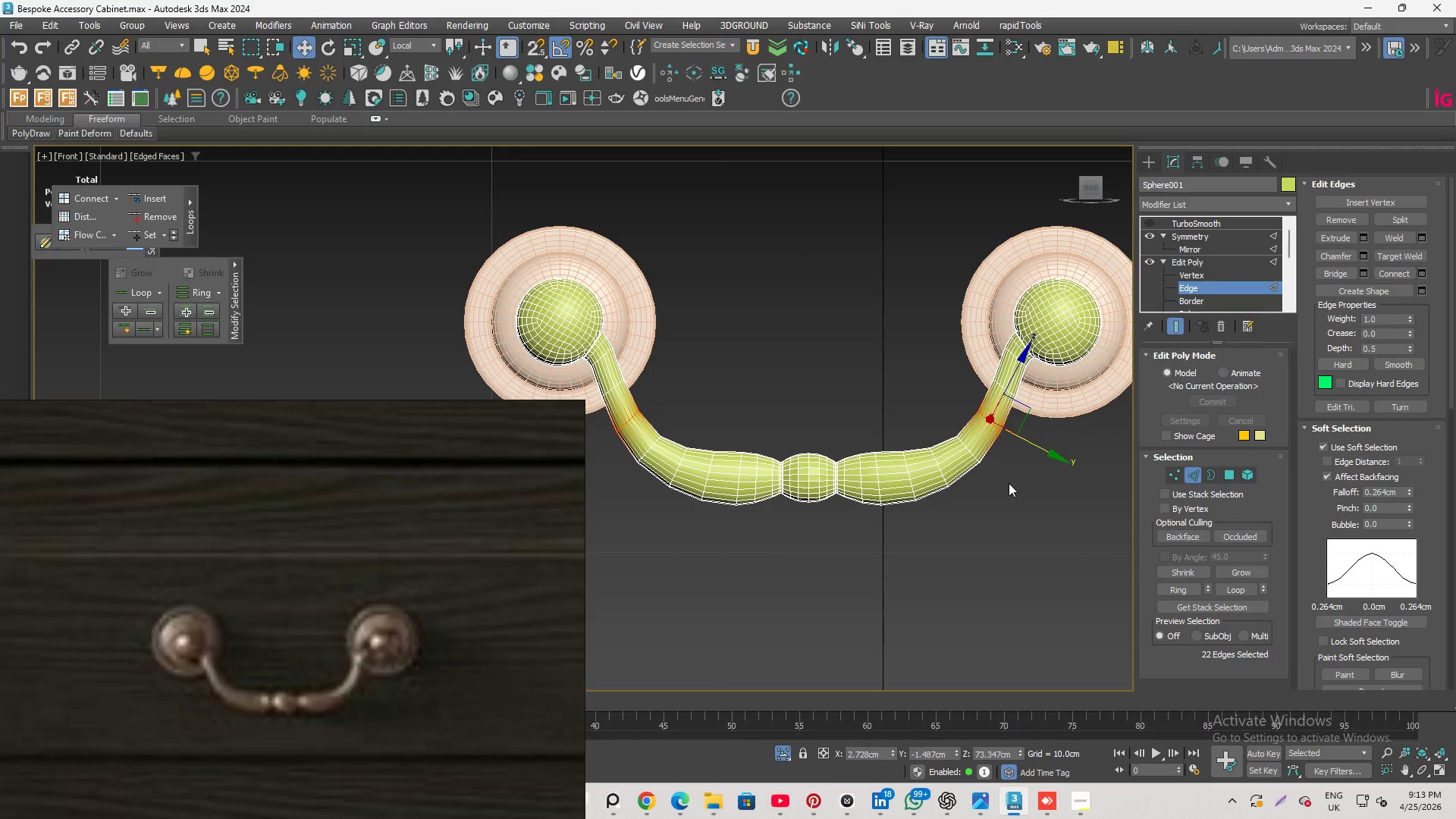 
left_click([1009, 483])
 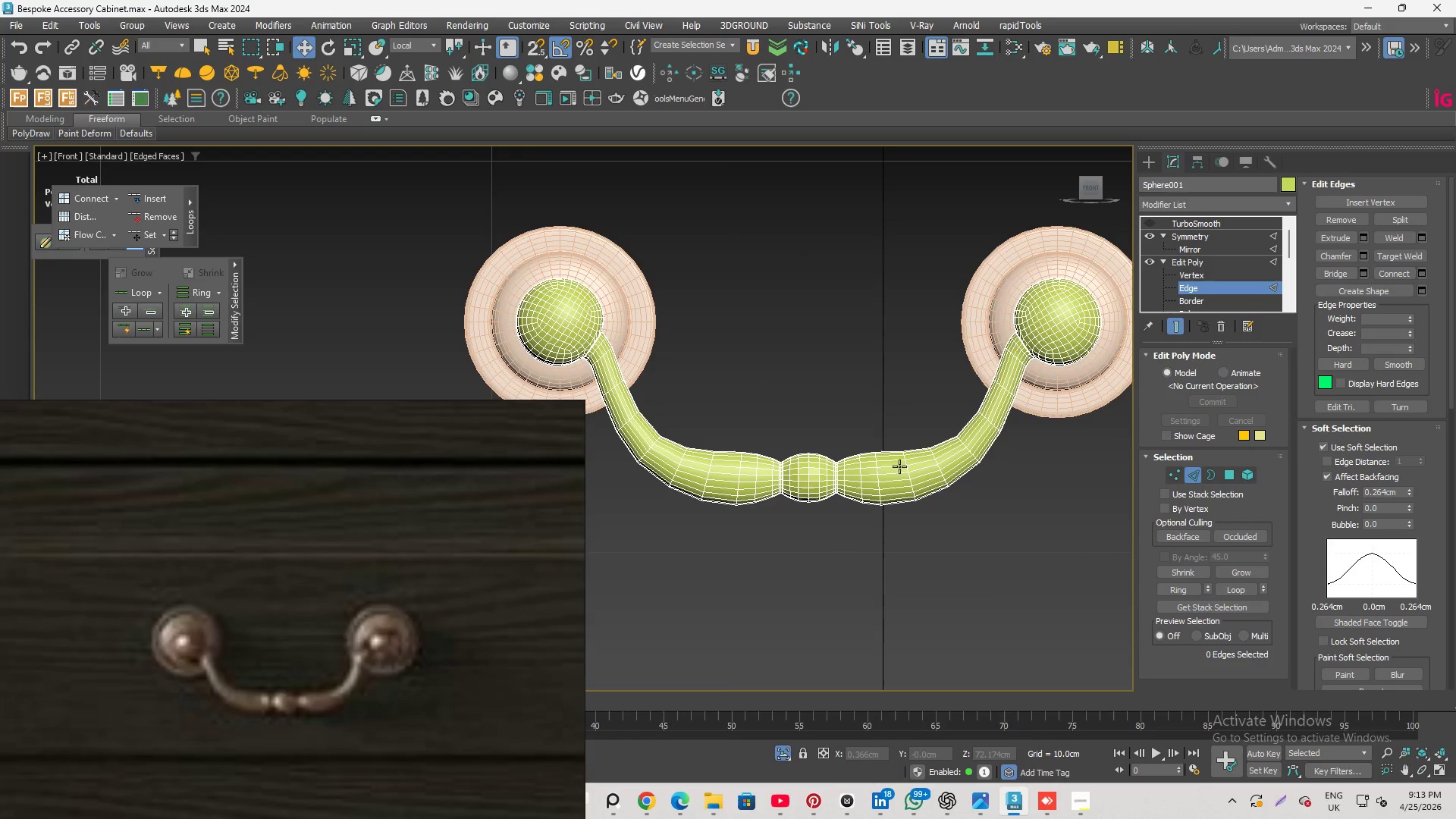 
scroll: coordinate [926, 453], scroll_direction: up, amount: 2.0
 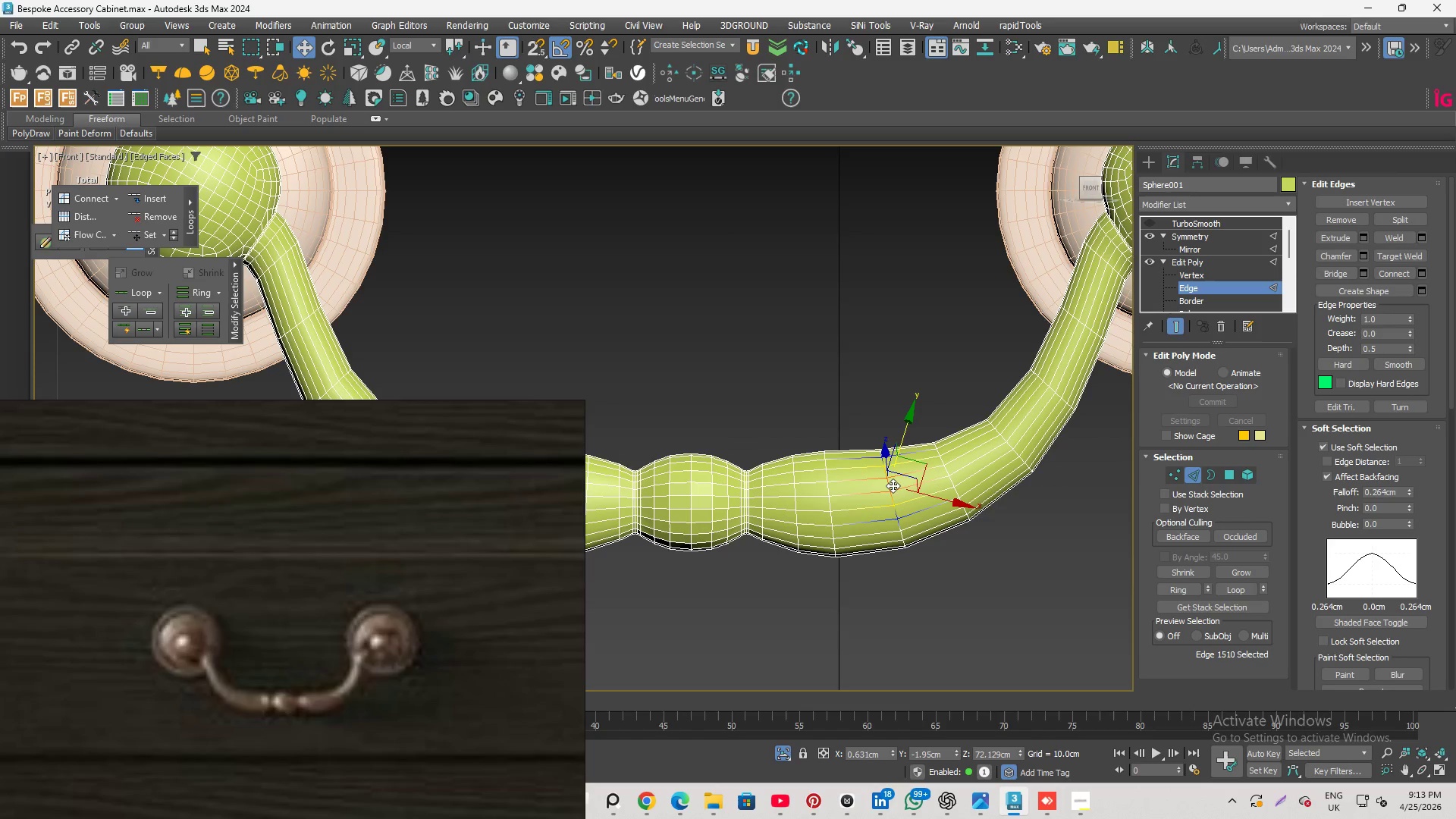 
double_click([893, 485])
 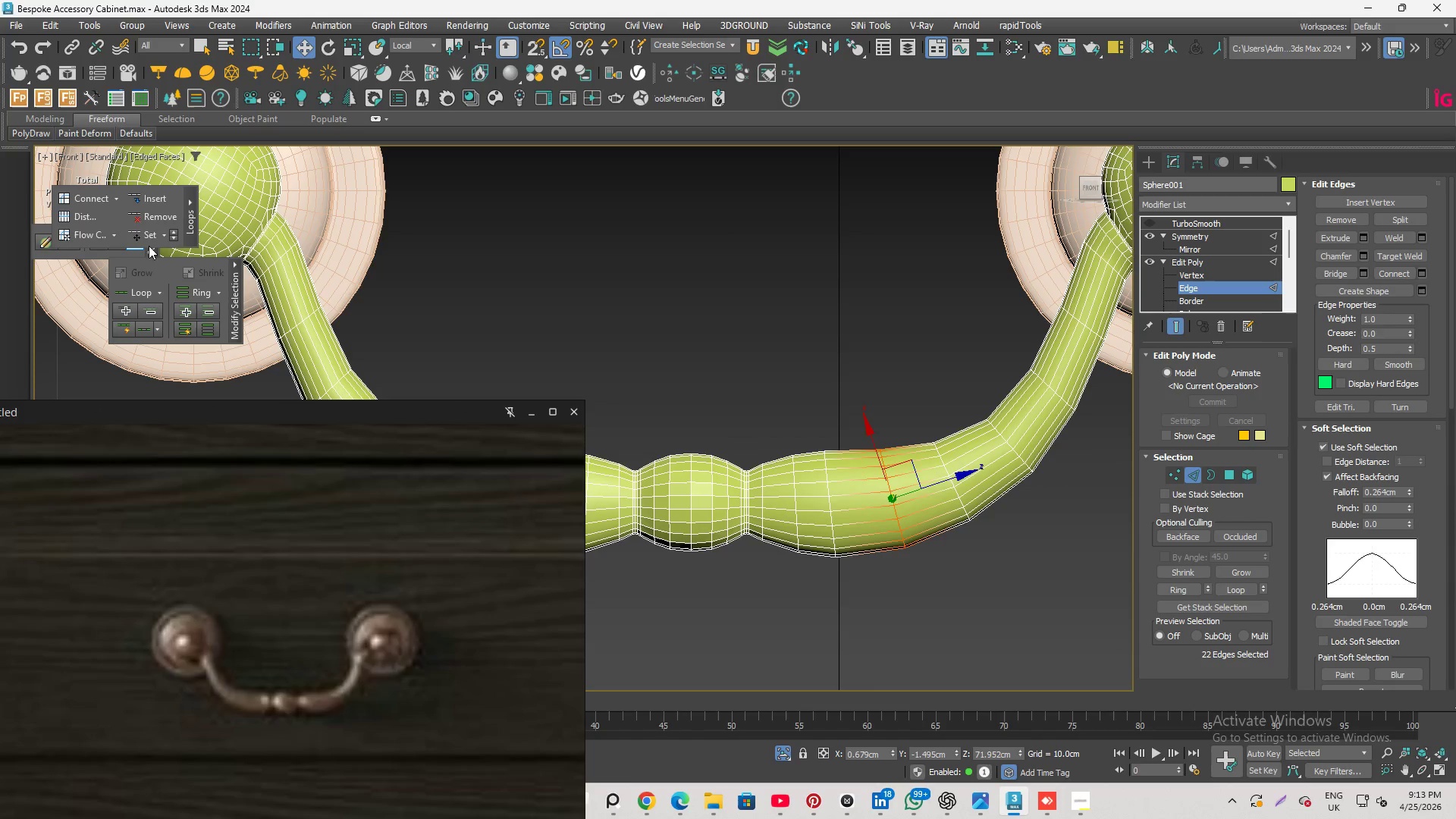 
left_click([146, 233])
 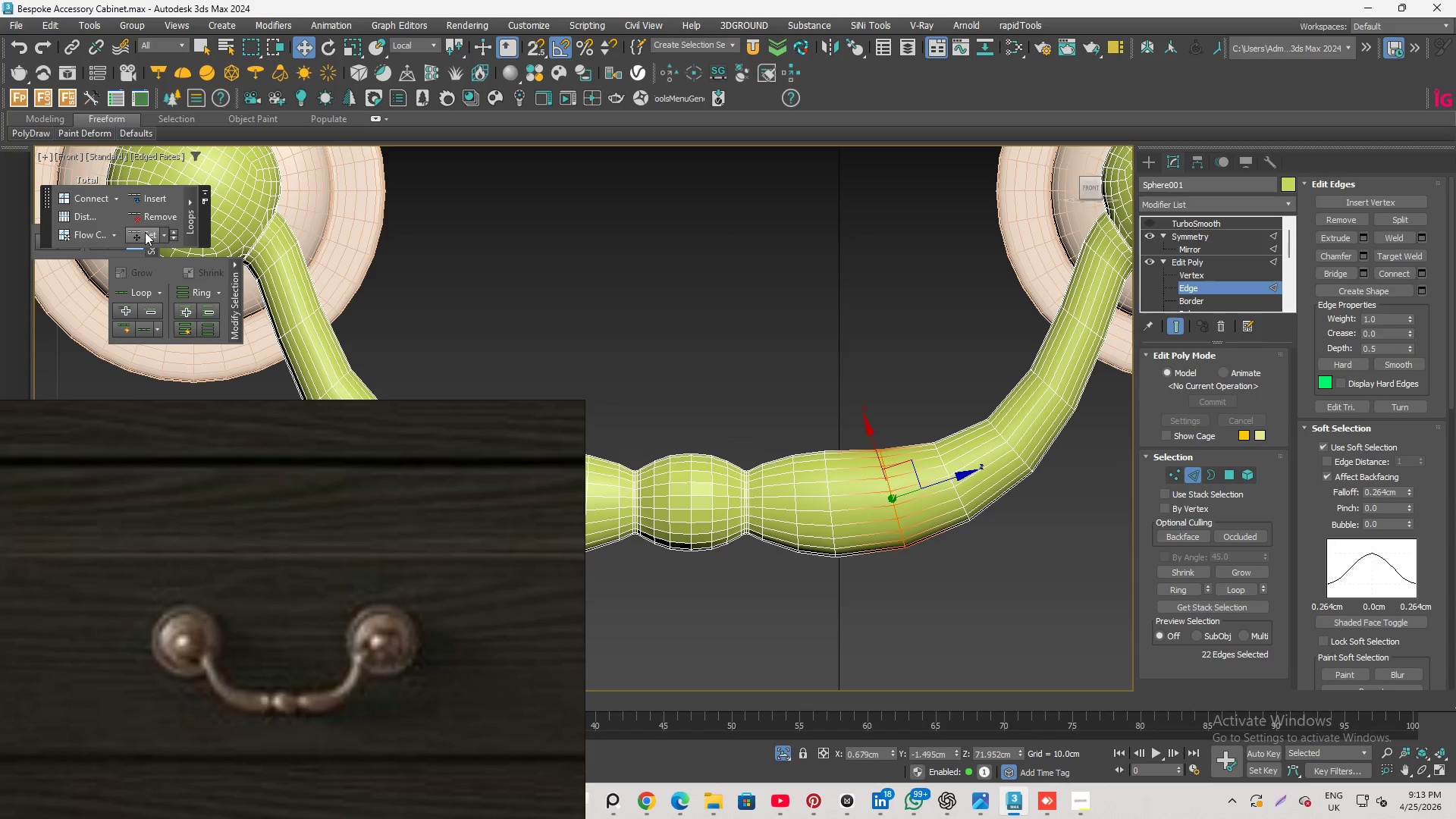 
double_click([145, 232])
 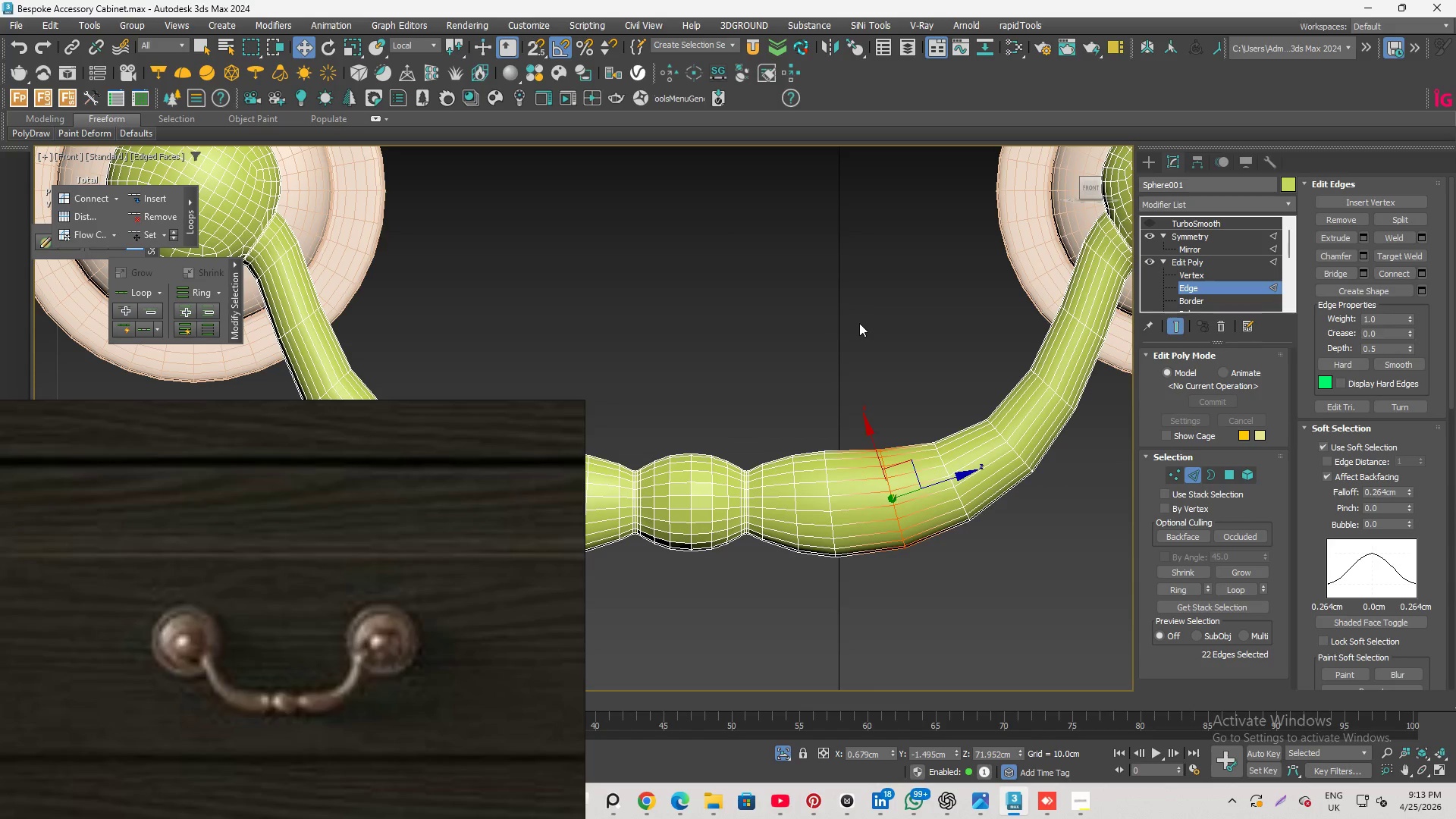 
wait(5.03)
 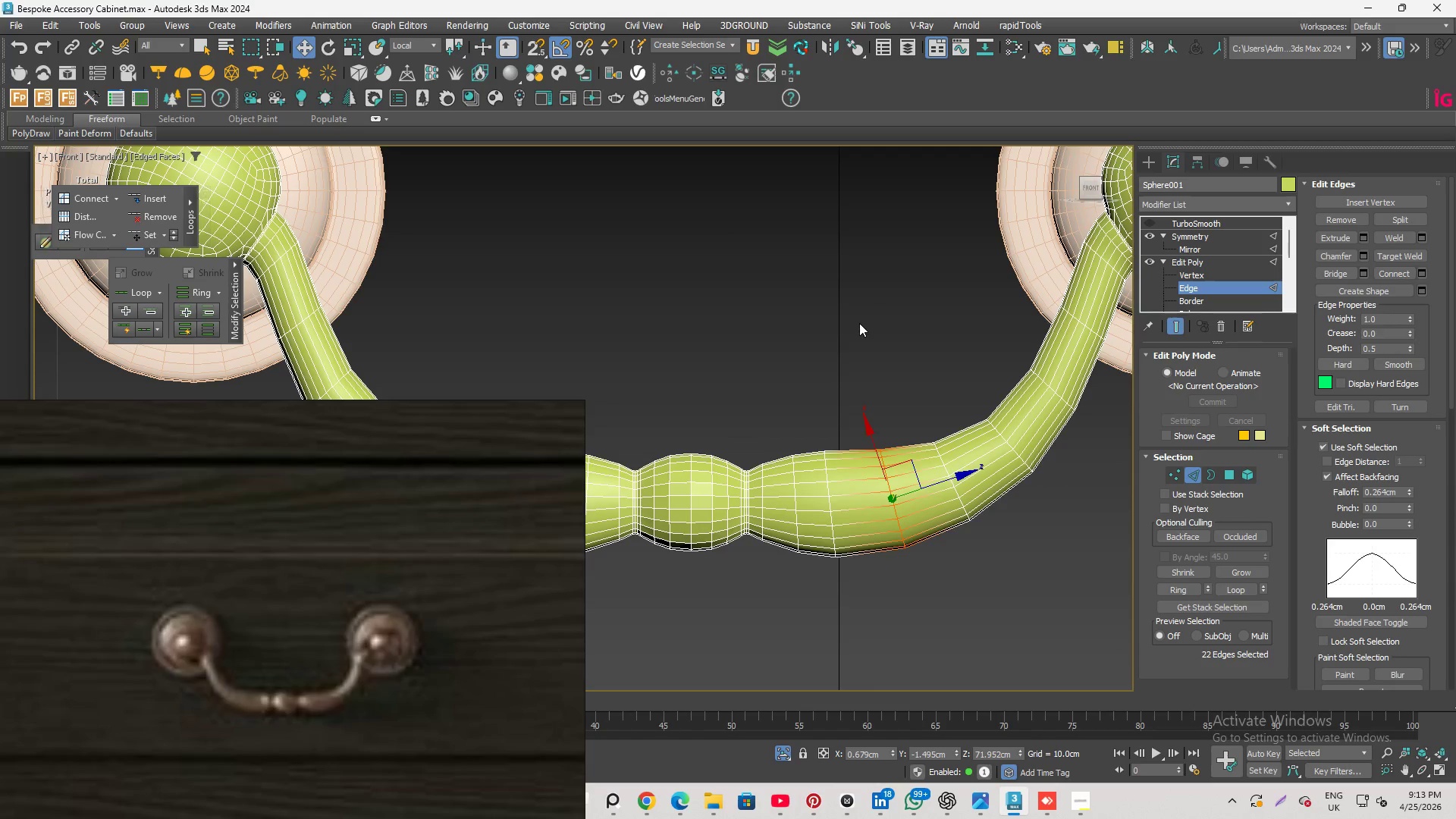 
hold_key(key=ControlLeft, duration=0.33)
 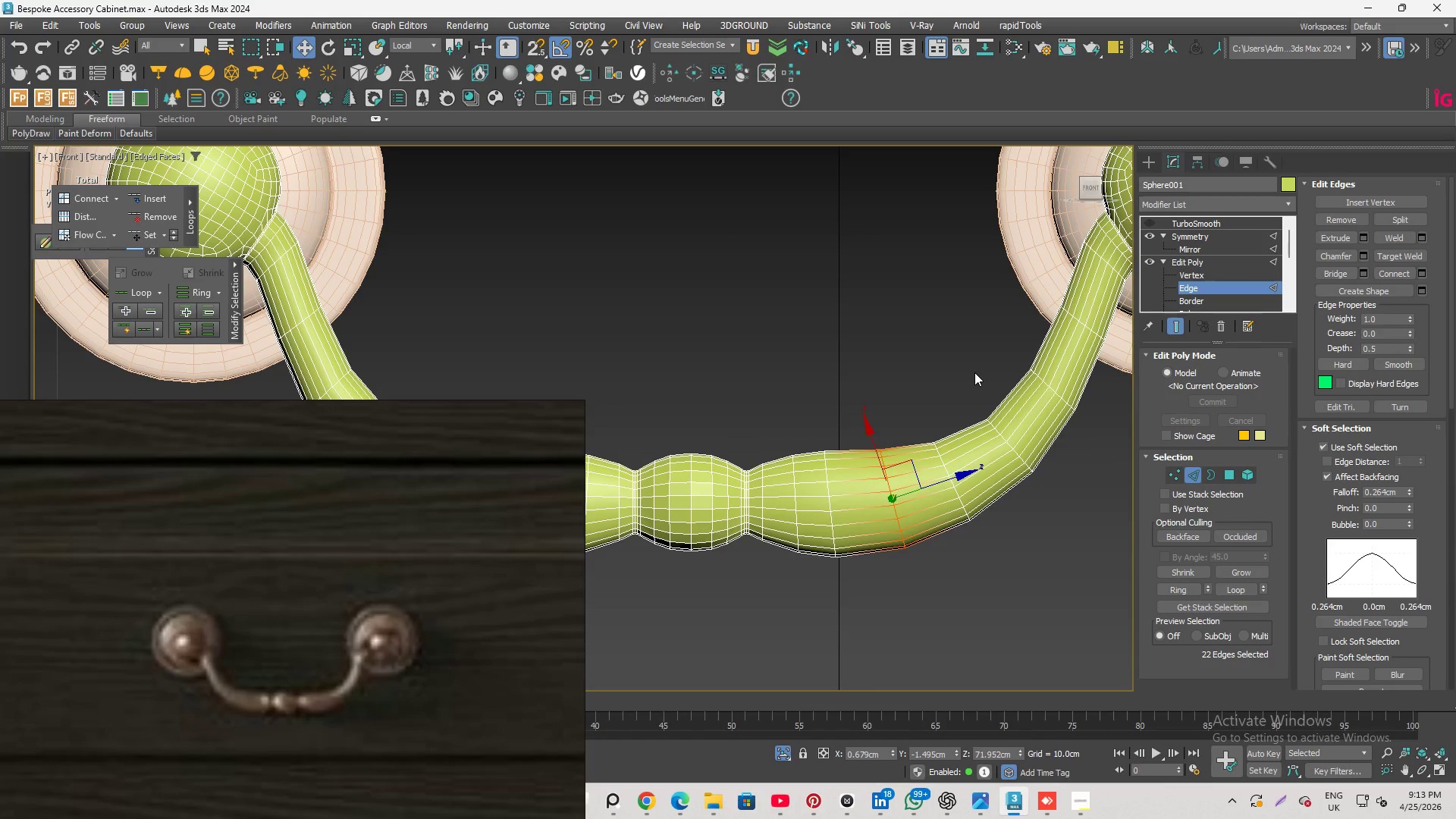 
key(Shift+X)
 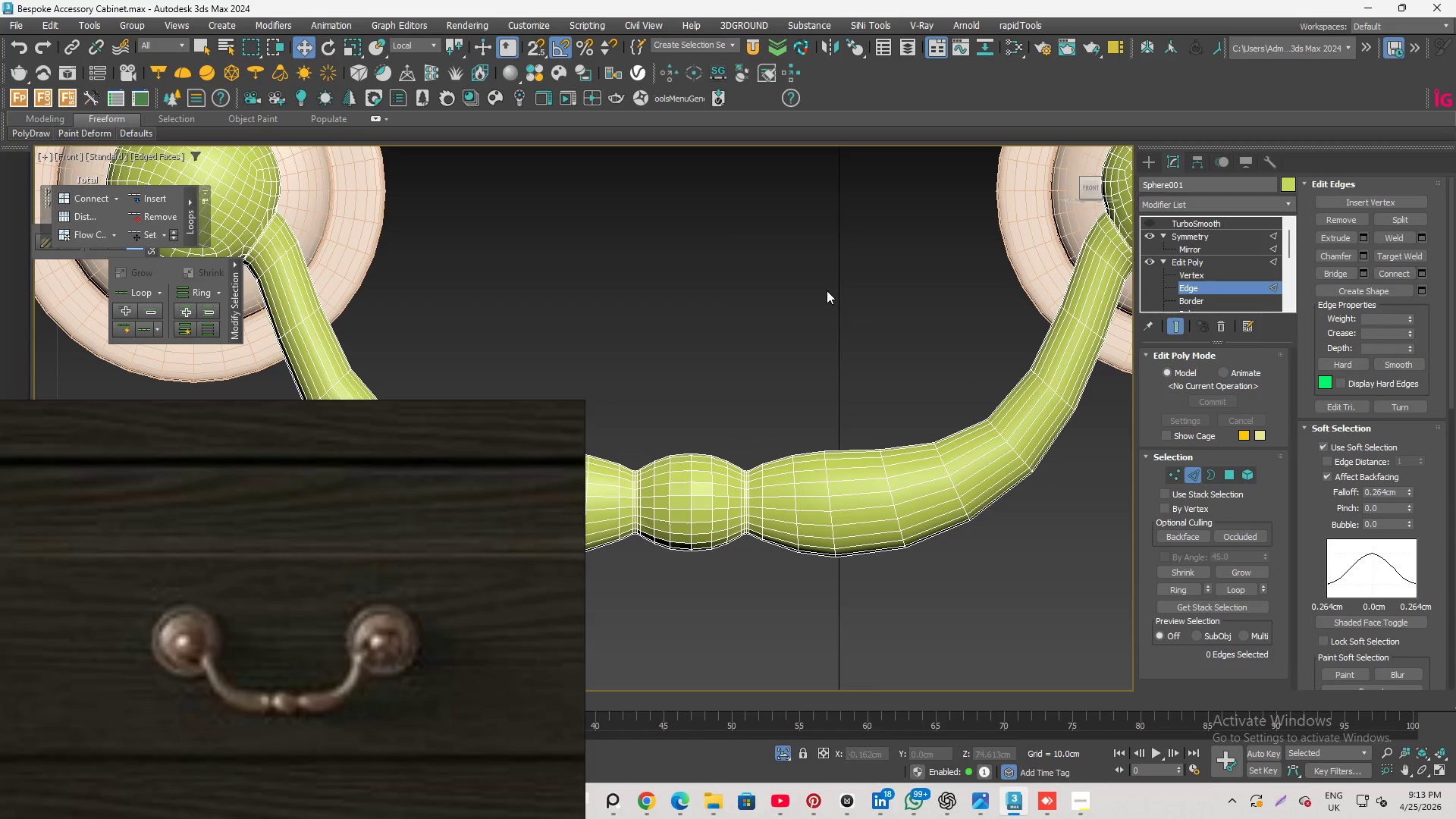 
scroll: coordinate [871, 466], scroll_direction: down, amount: 1.0
 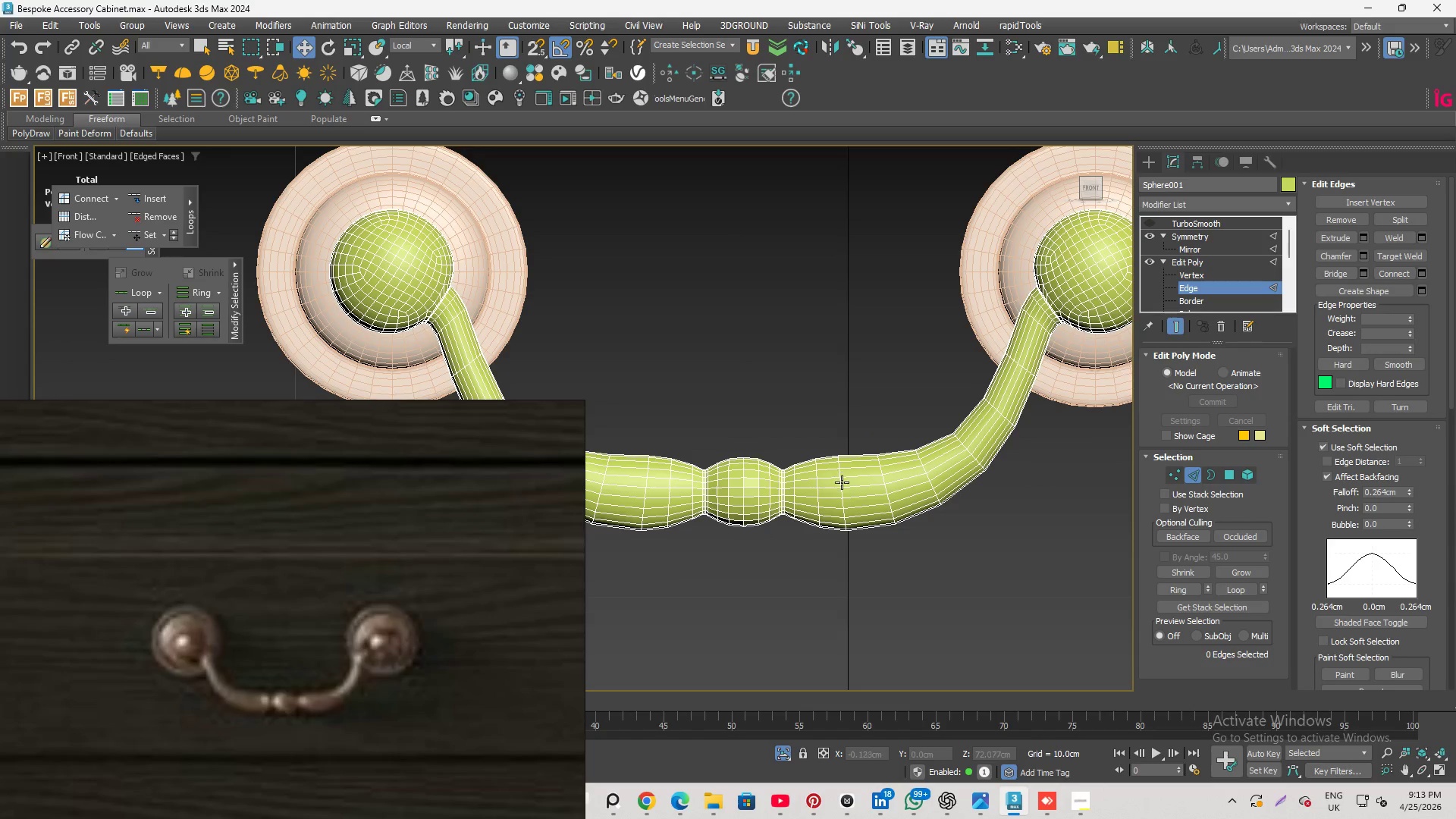 
scroll: coordinate [840, 488], scroll_direction: up, amount: 1.0
 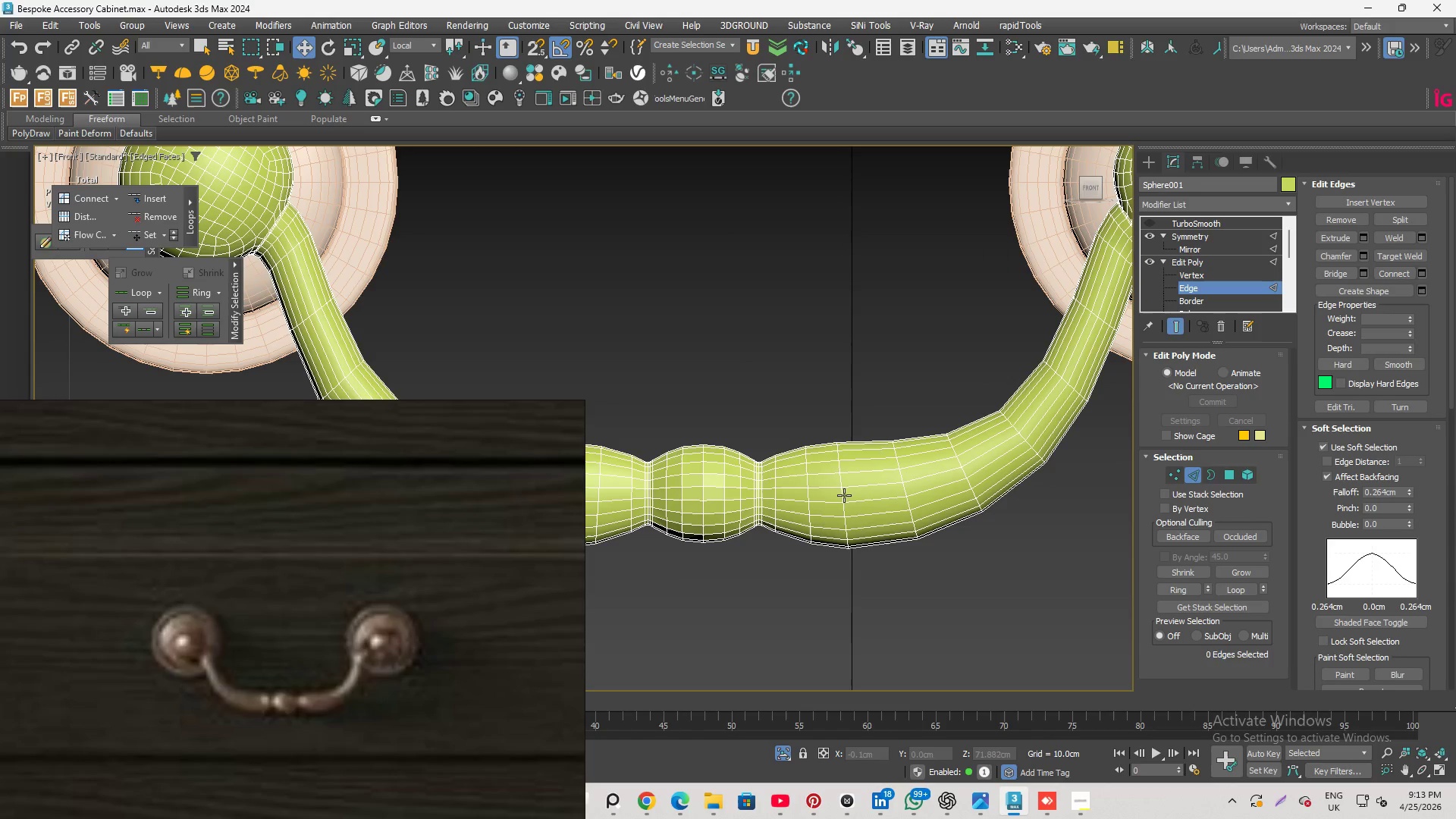 
double_click([844, 495])
 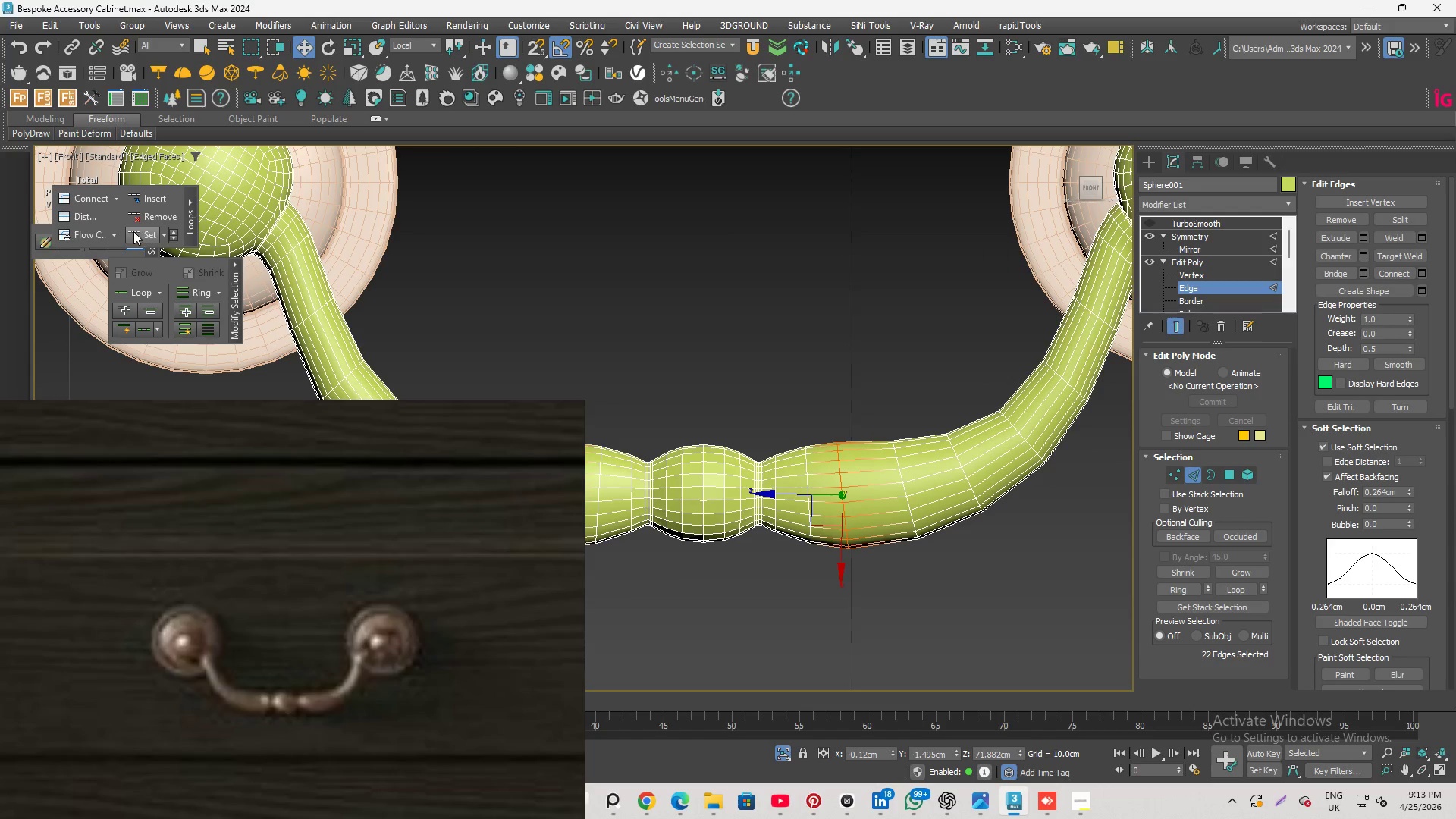 
left_click([134, 231])
 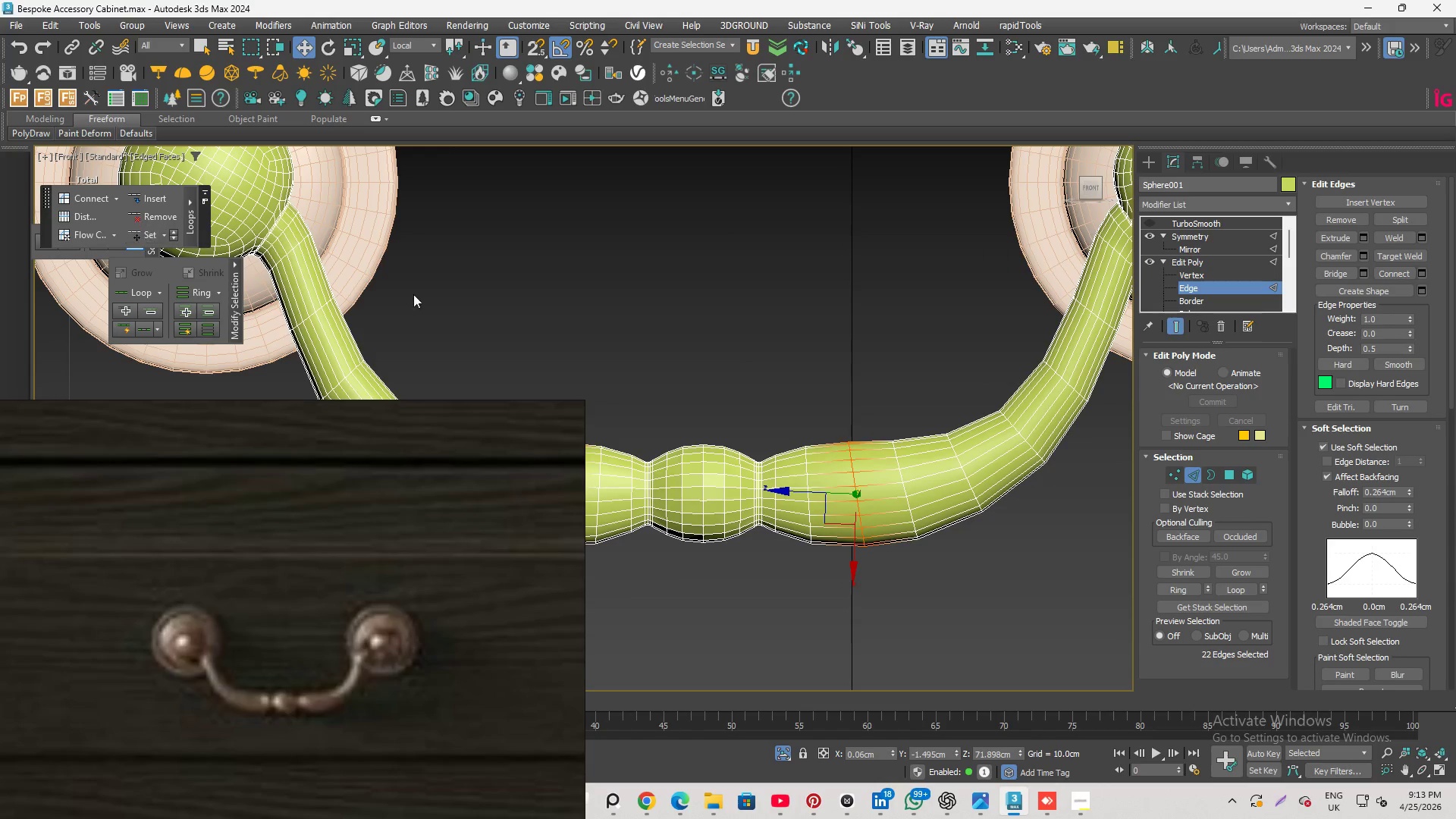 
left_click([905, 378])
 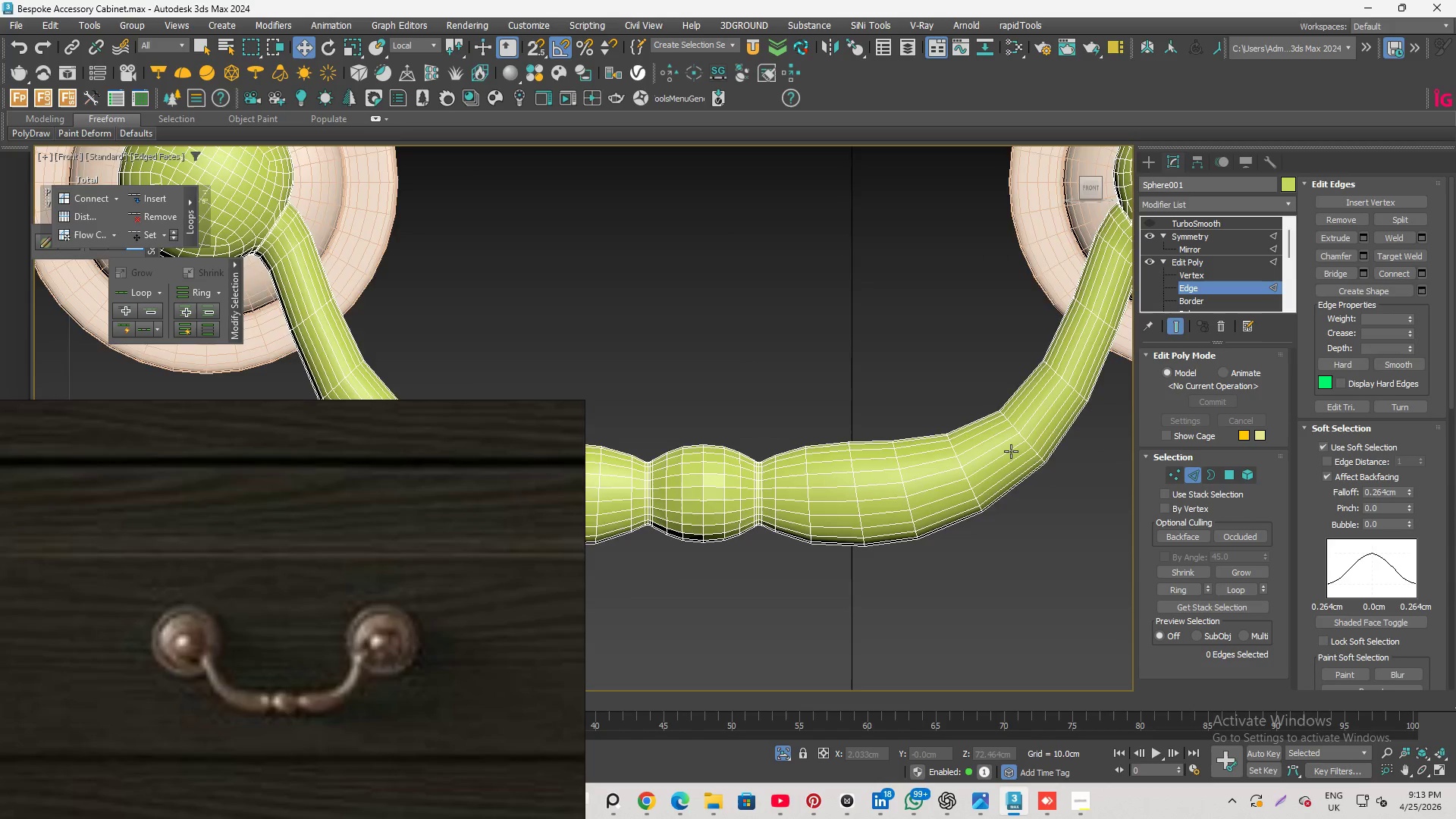 
scroll: coordinate [1011, 457], scroll_direction: down, amount: 2.0
 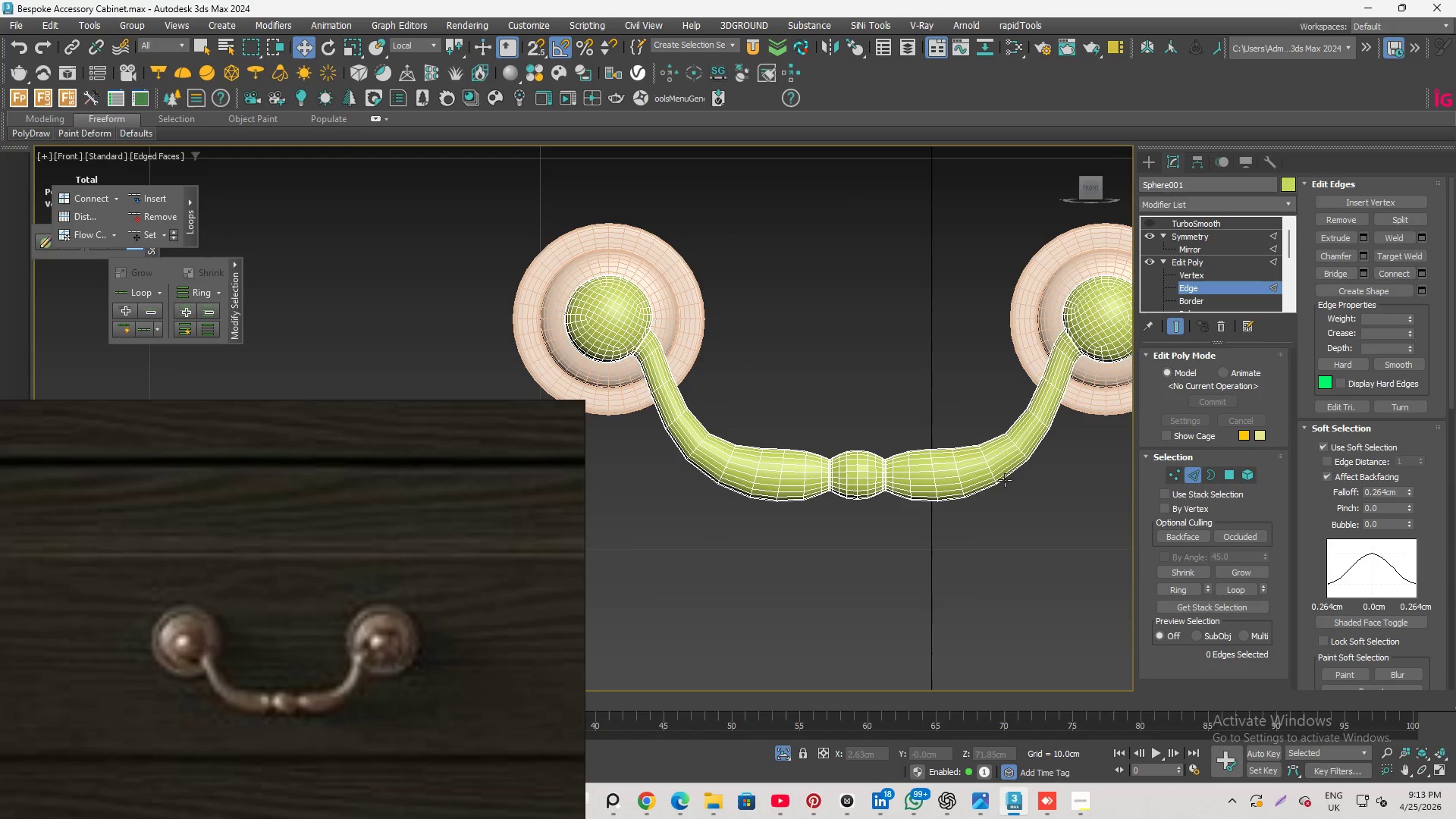 
scroll: coordinate [954, 492], scroll_direction: up, amount: 3.0
 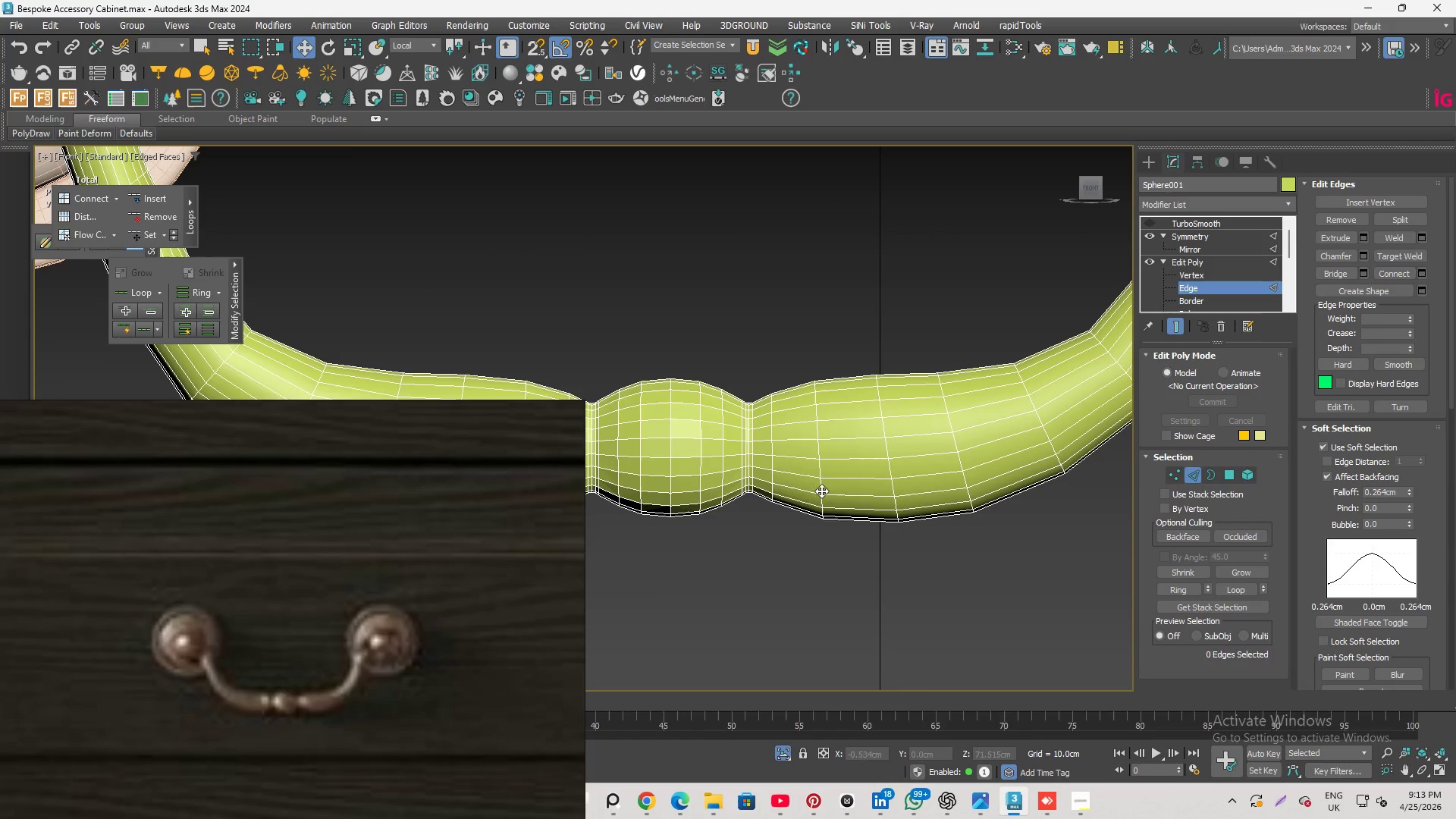 
double_click([821, 491])
 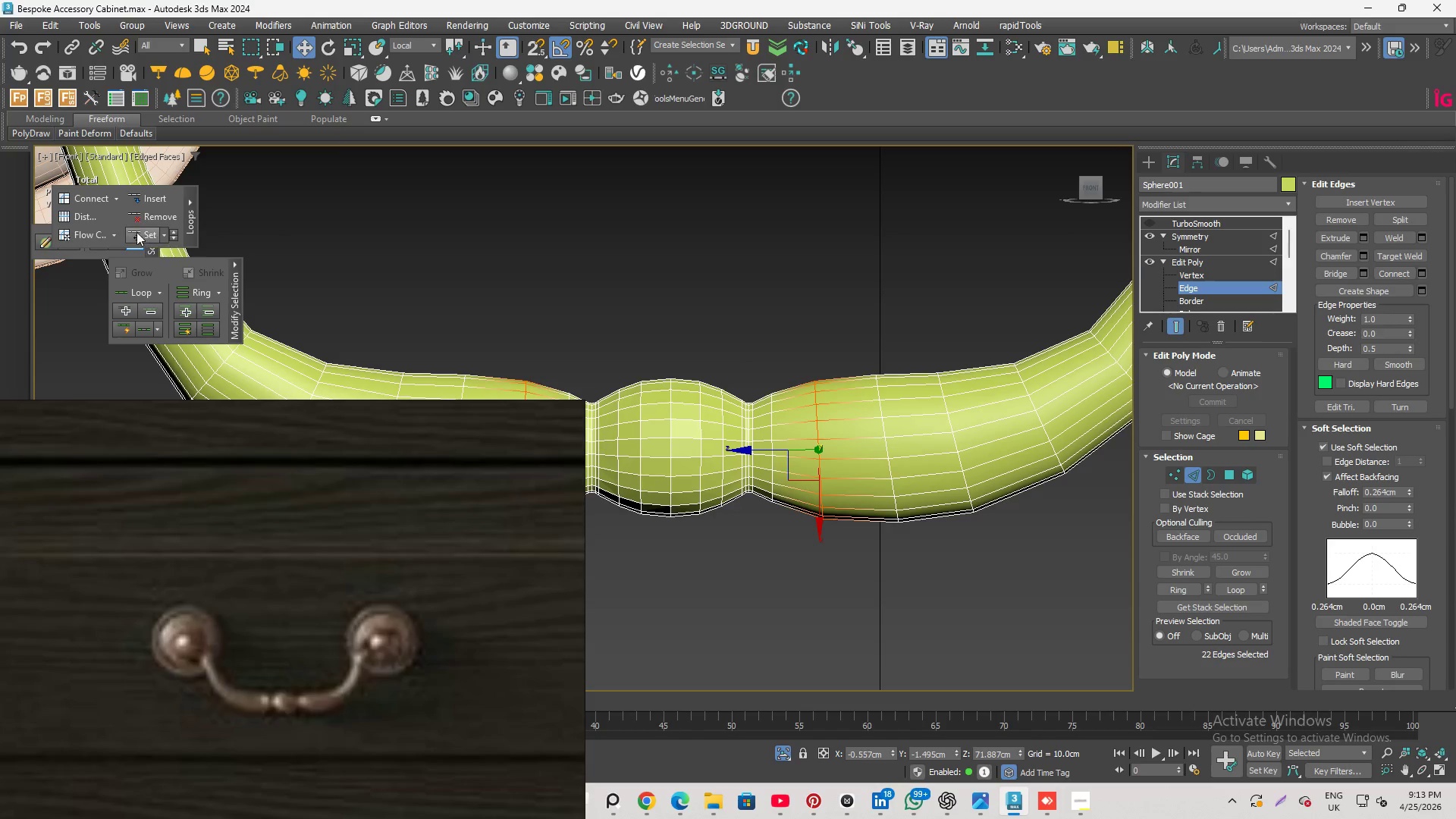 
left_click([133, 231])
 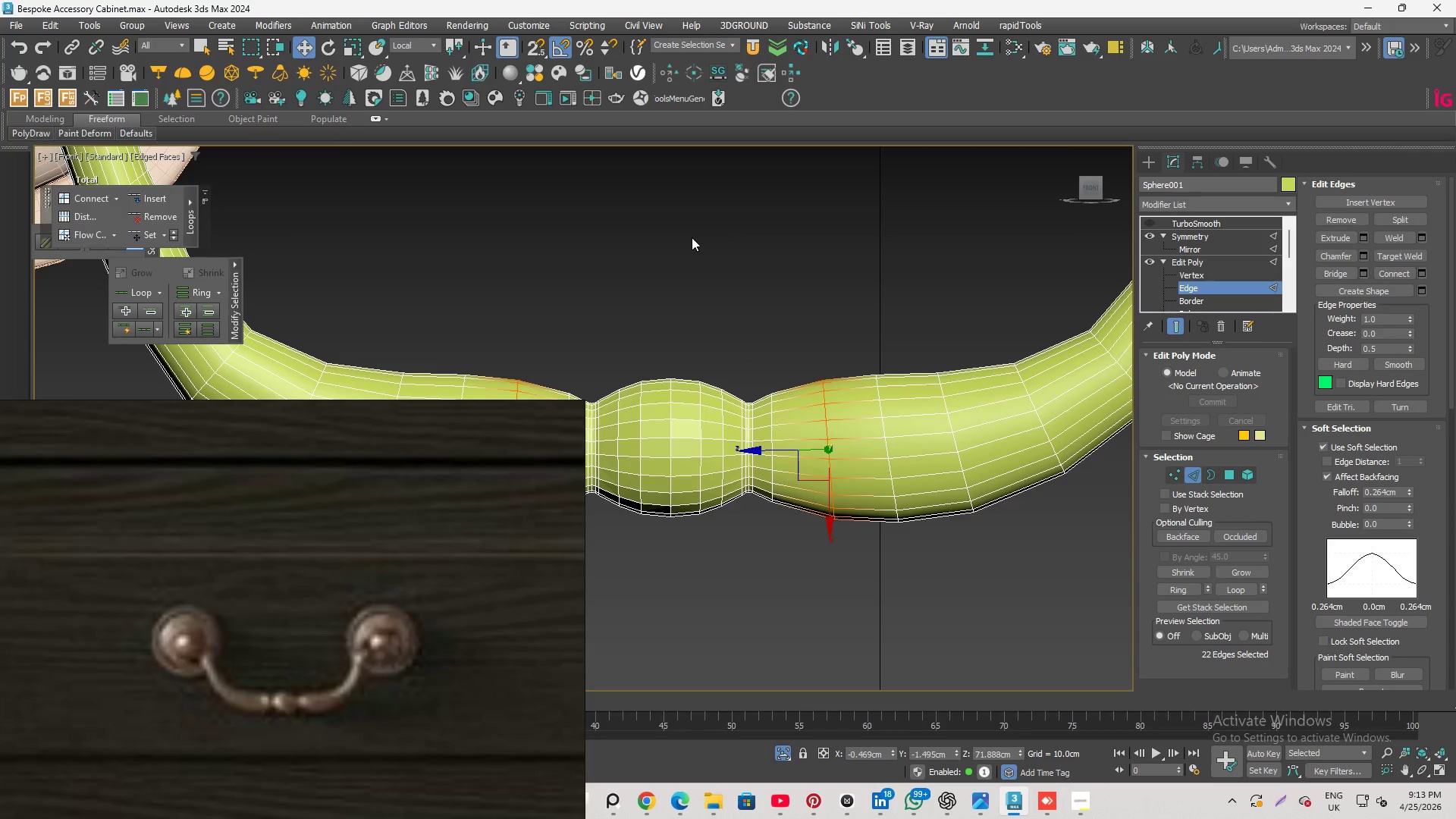 
scroll: coordinate [974, 388], scroll_direction: down, amount: 2.0
 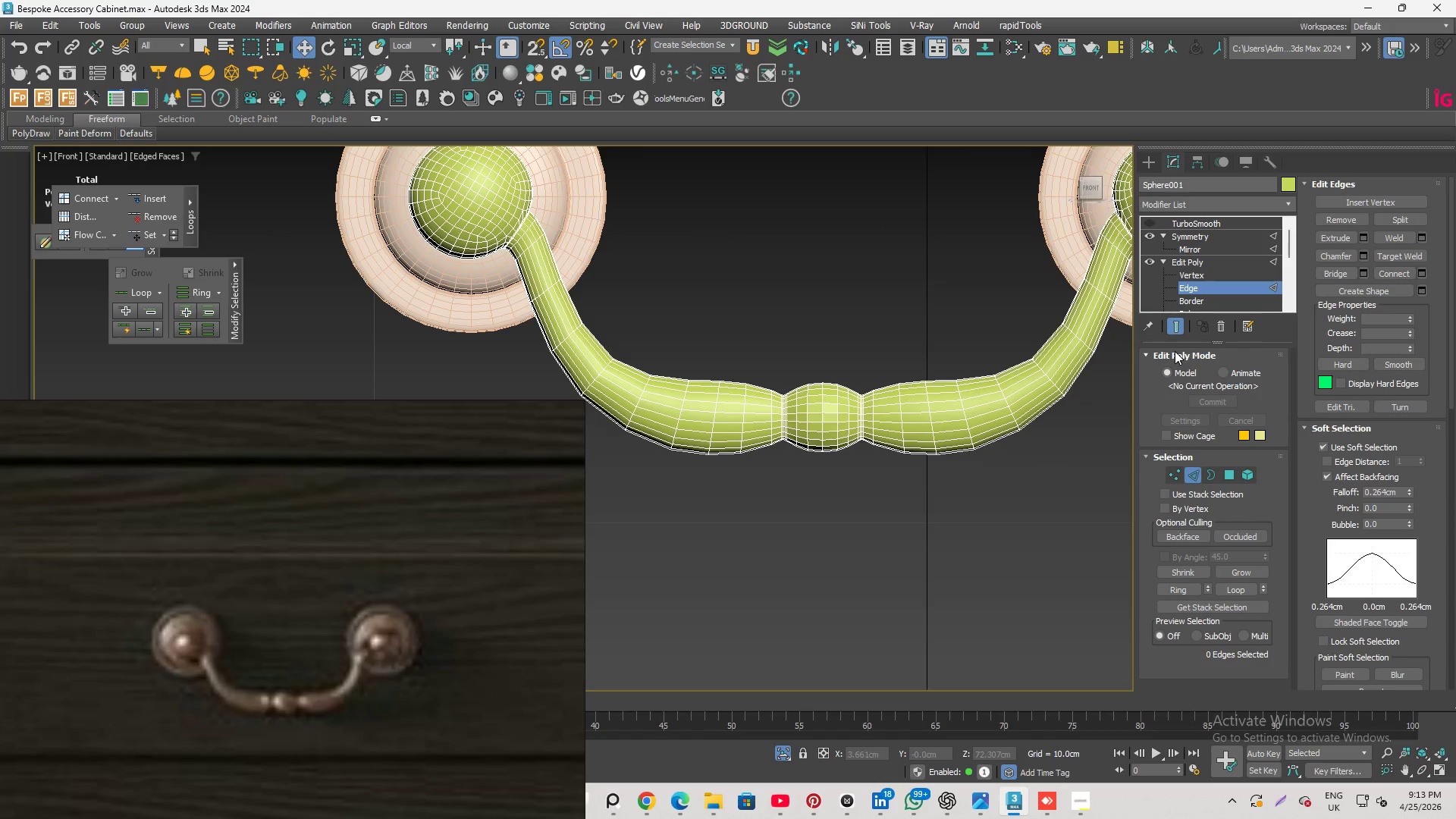 
wait(5.29)
 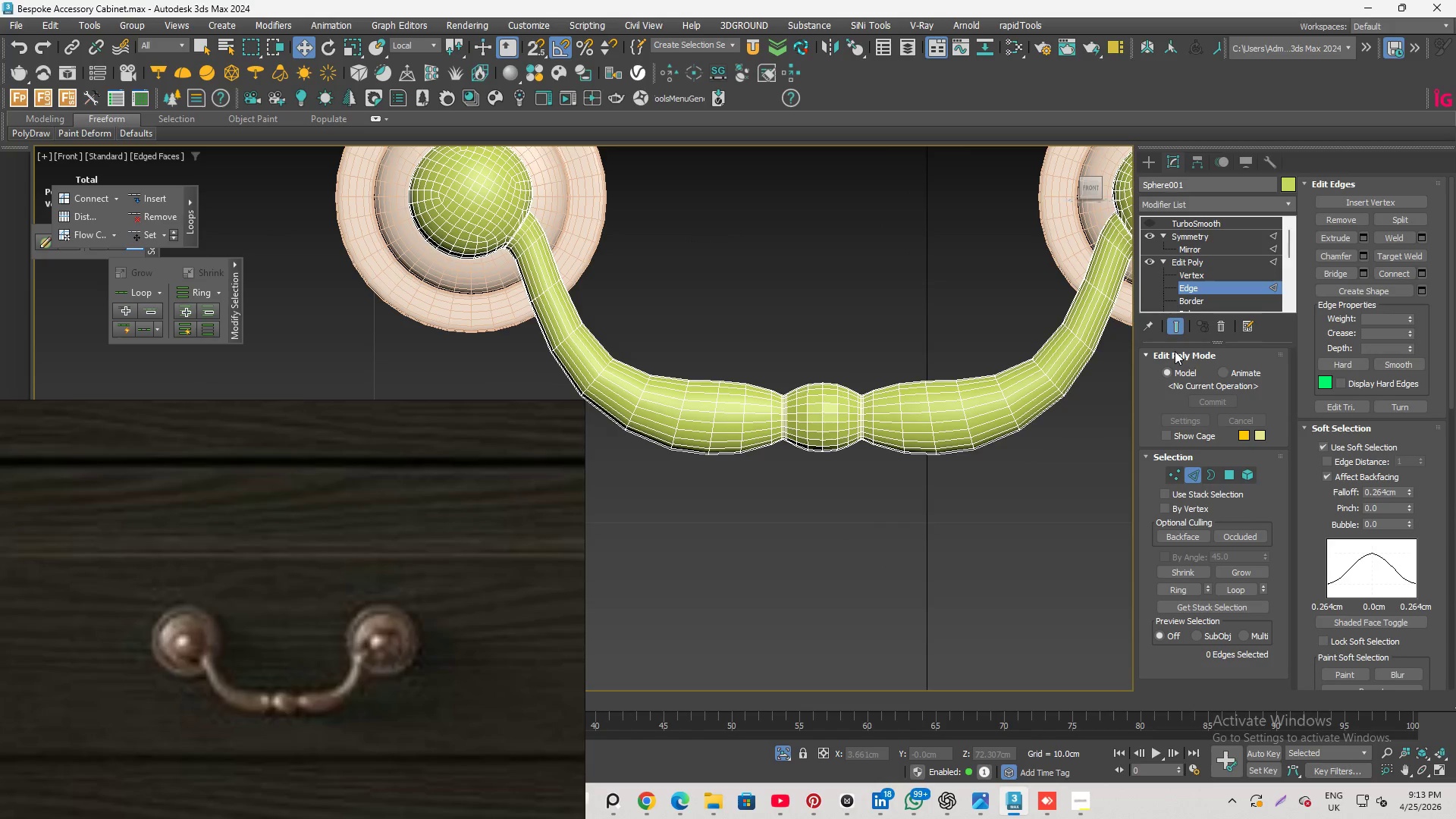 
scroll: coordinate [831, 479], scroll_direction: down, amount: 2.0
 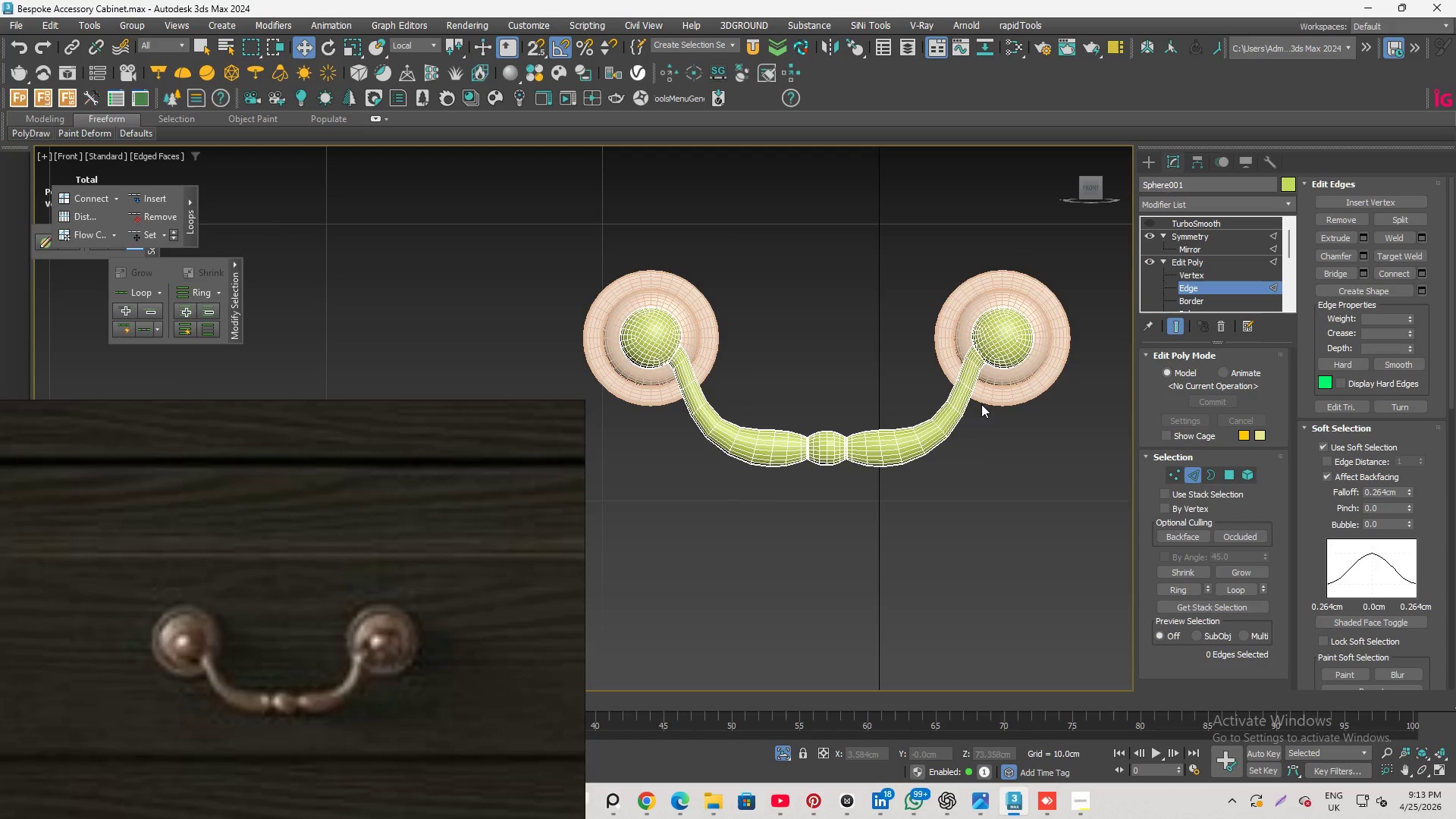 
scroll: coordinate [918, 337], scroll_direction: up, amount: 6.0
 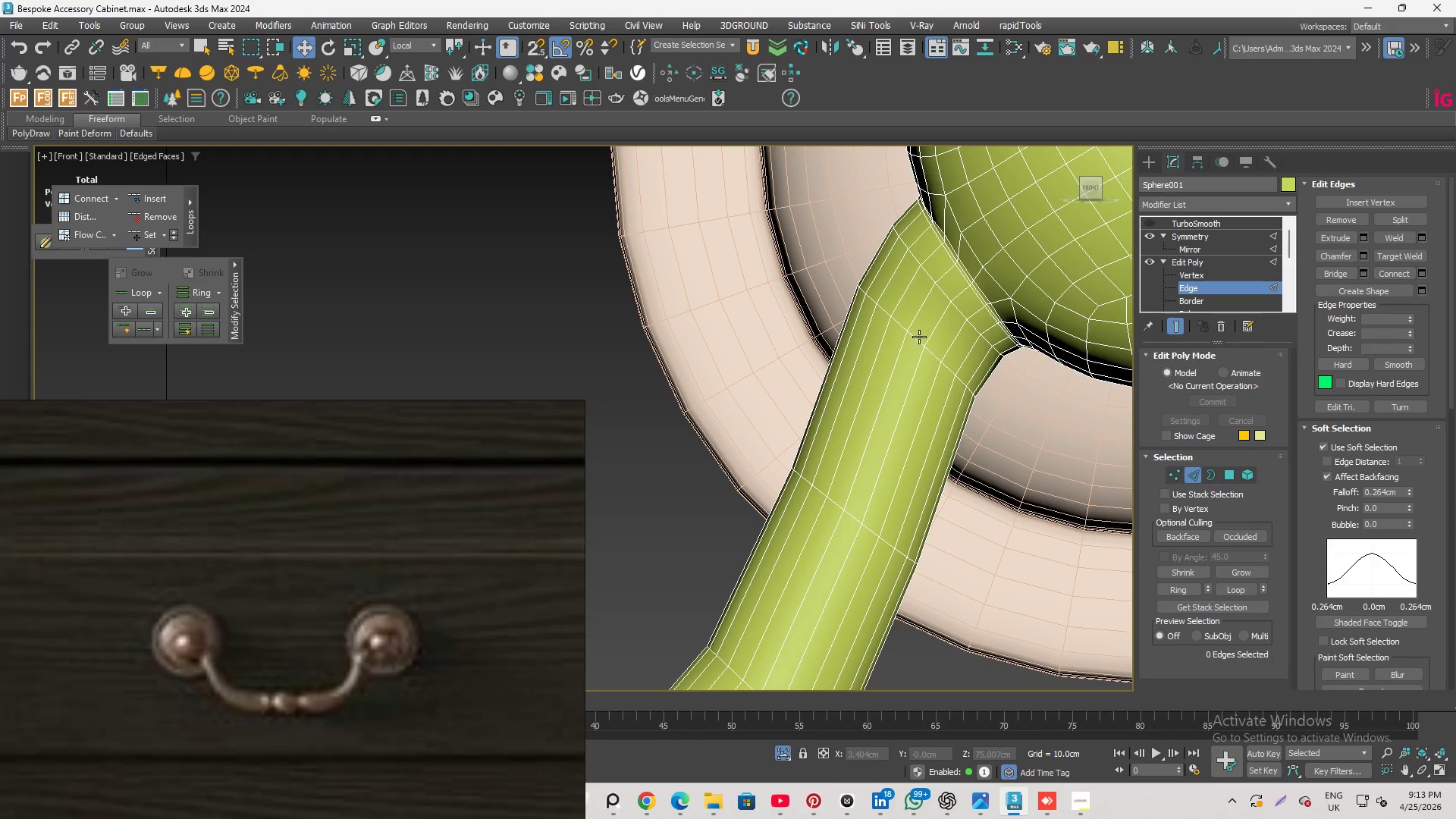 
double_click([919, 337])
 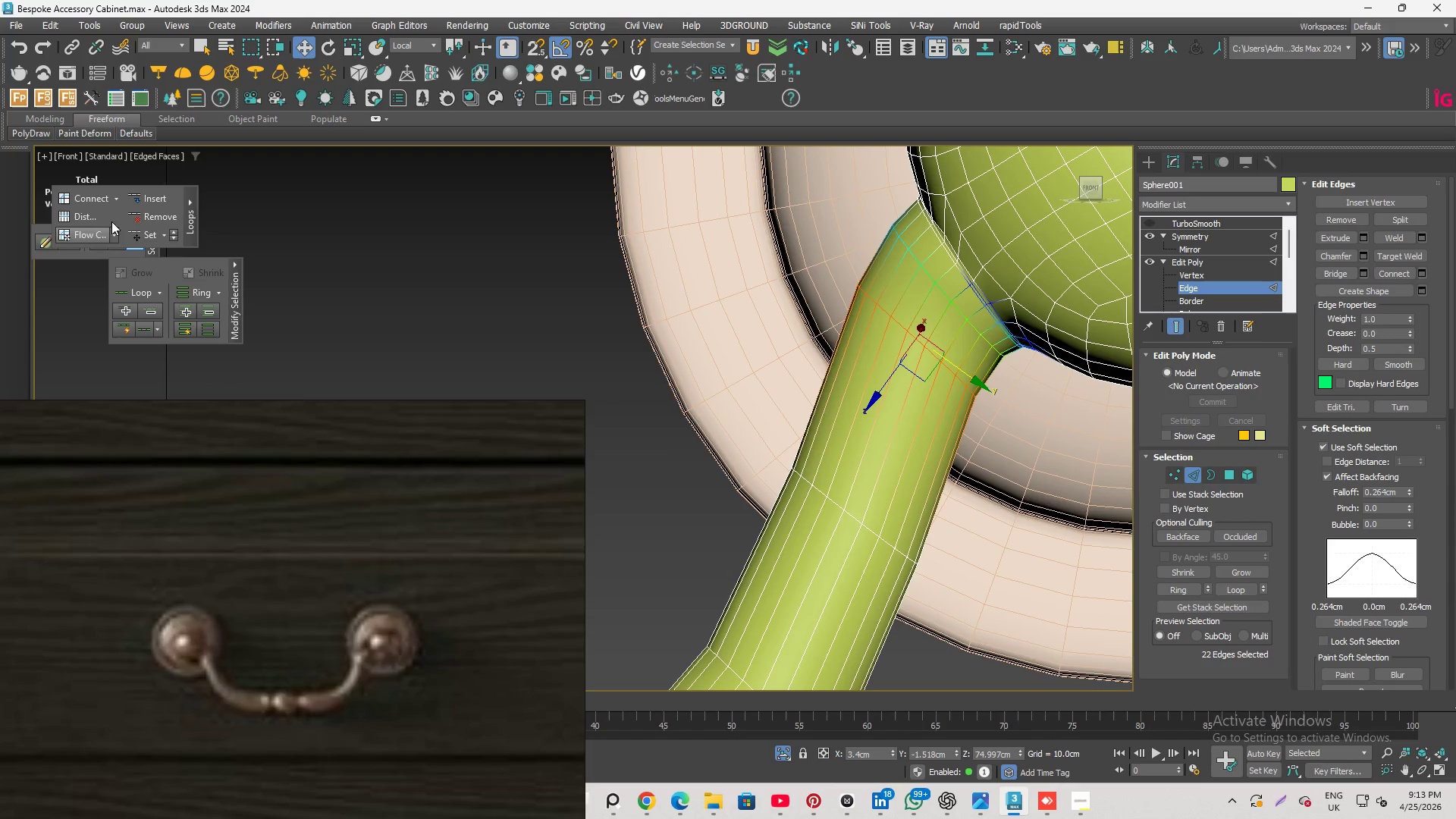 
left_click([138, 237])
 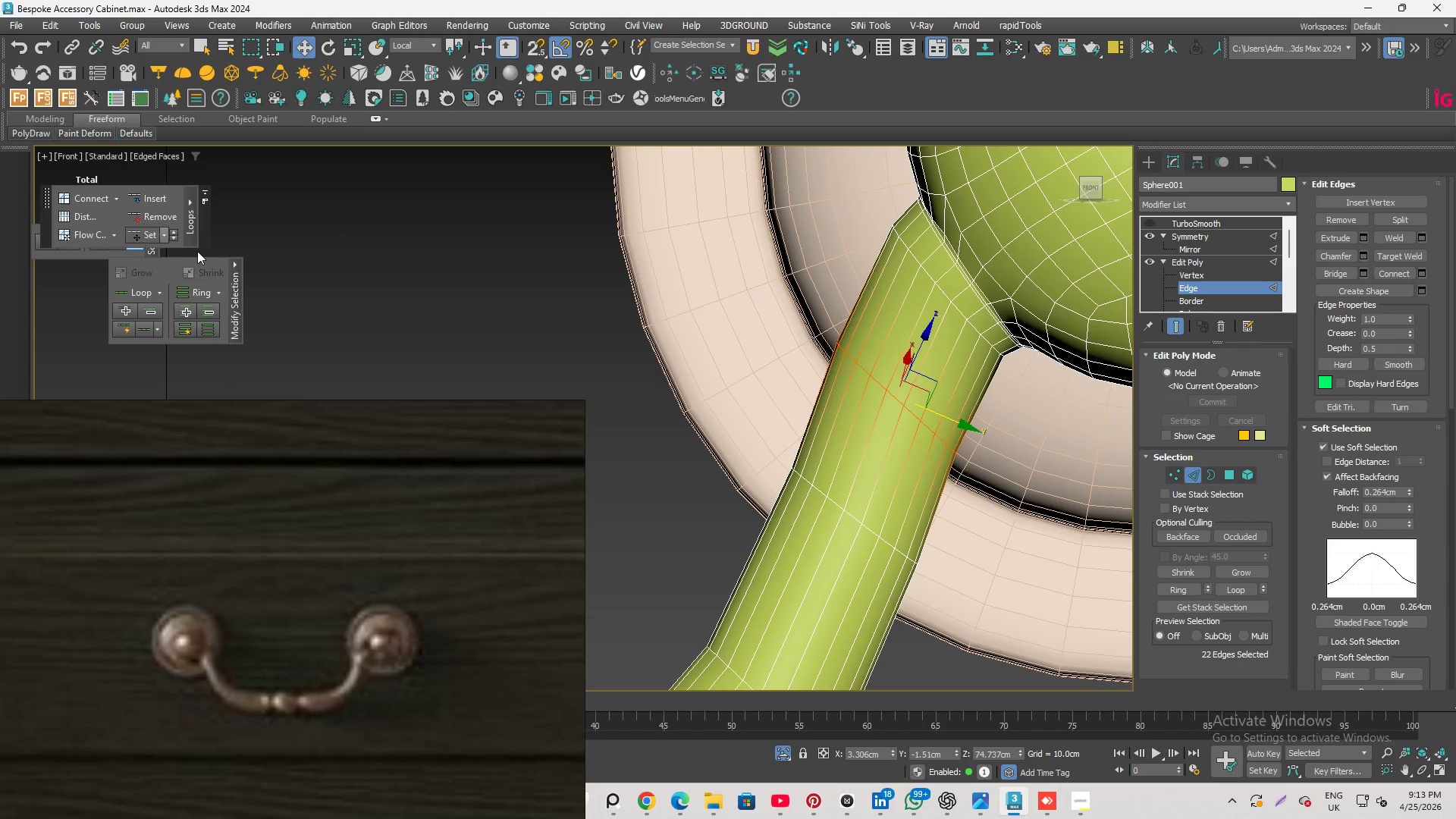 
scroll: coordinate [811, 397], scroll_direction: down, amount: 2.0
 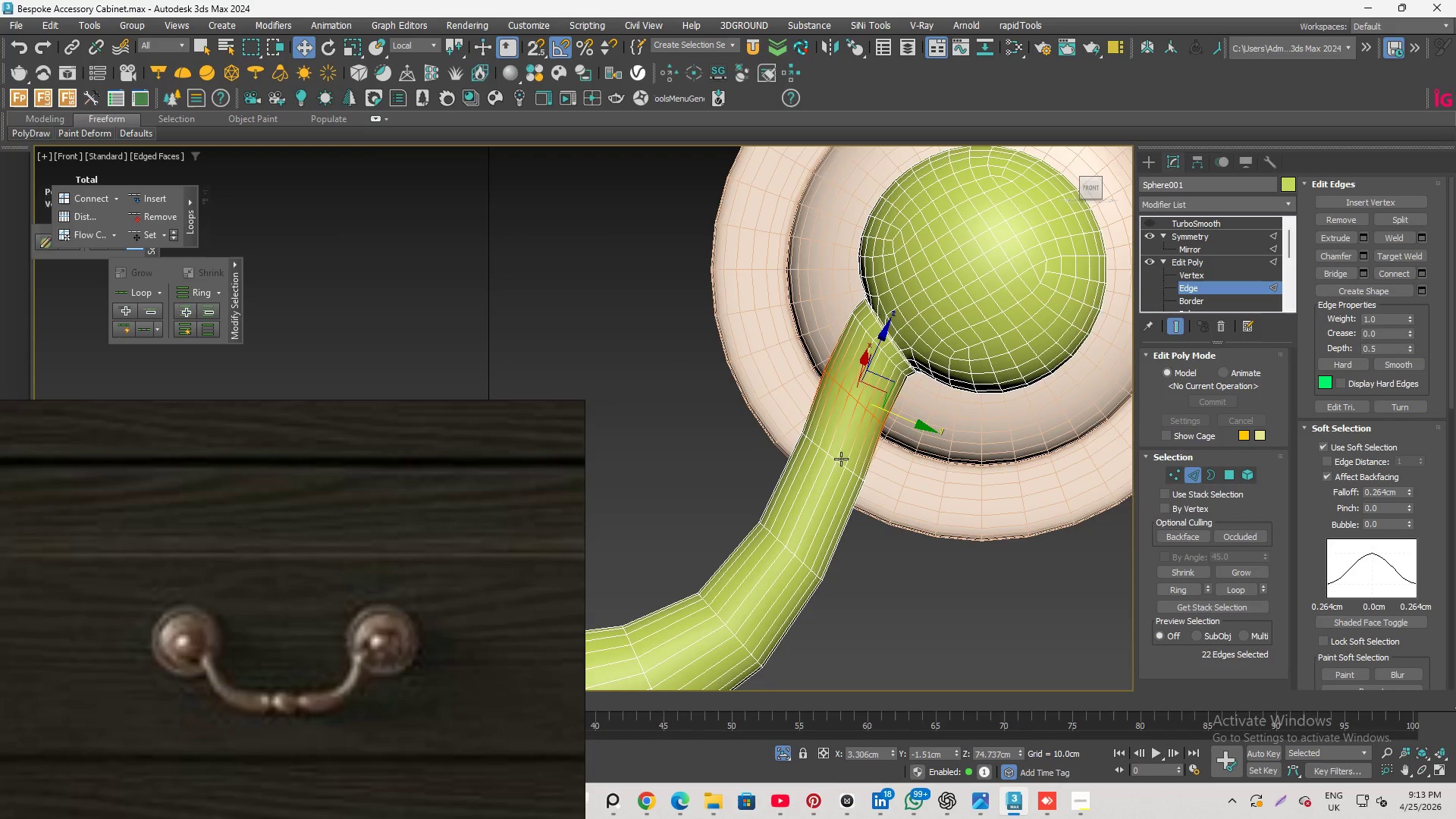 
scroll: coordinate [836, 467], scroll_direction: up, amount: 1.0
 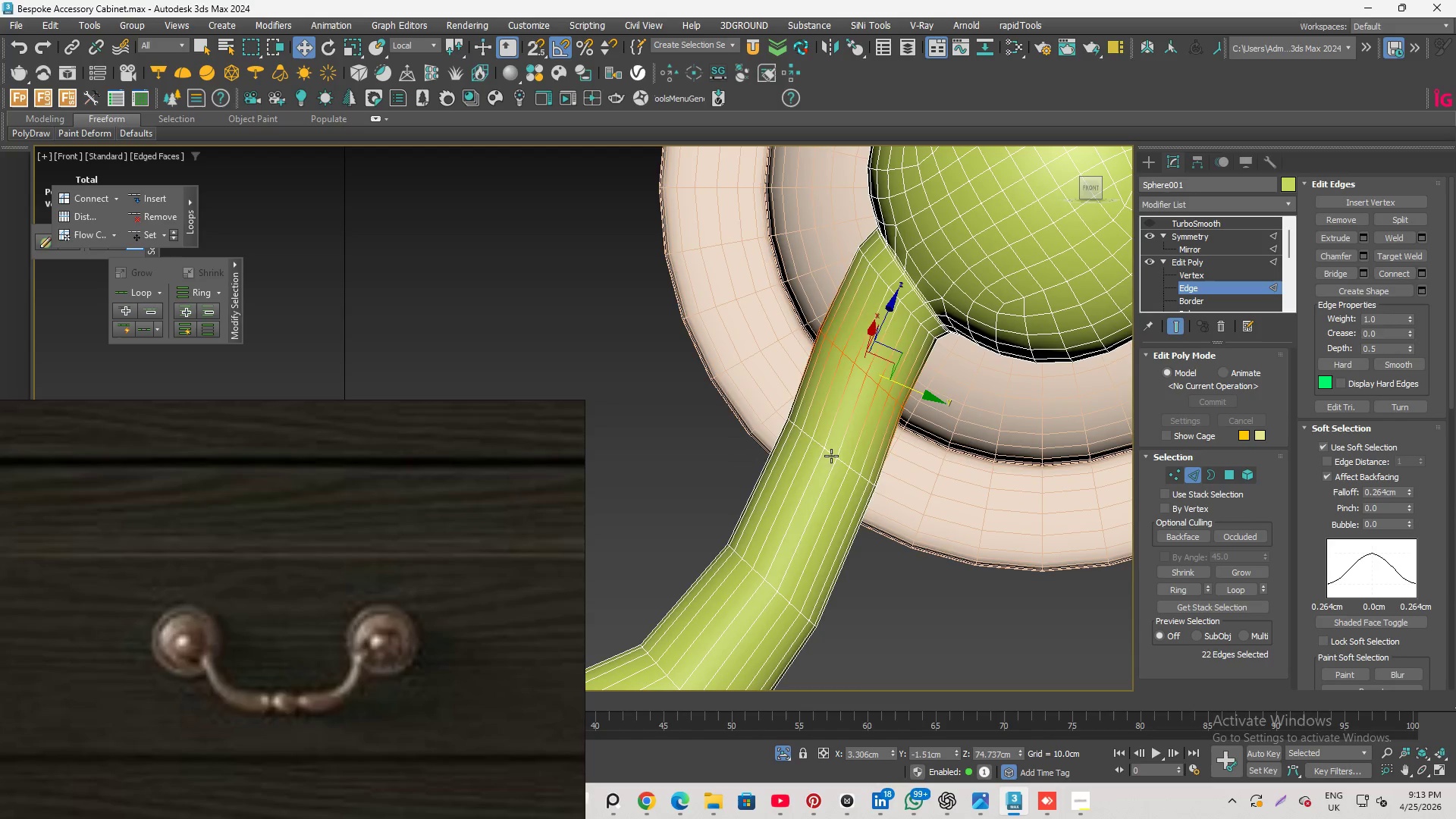 
double_click([831, 456])
 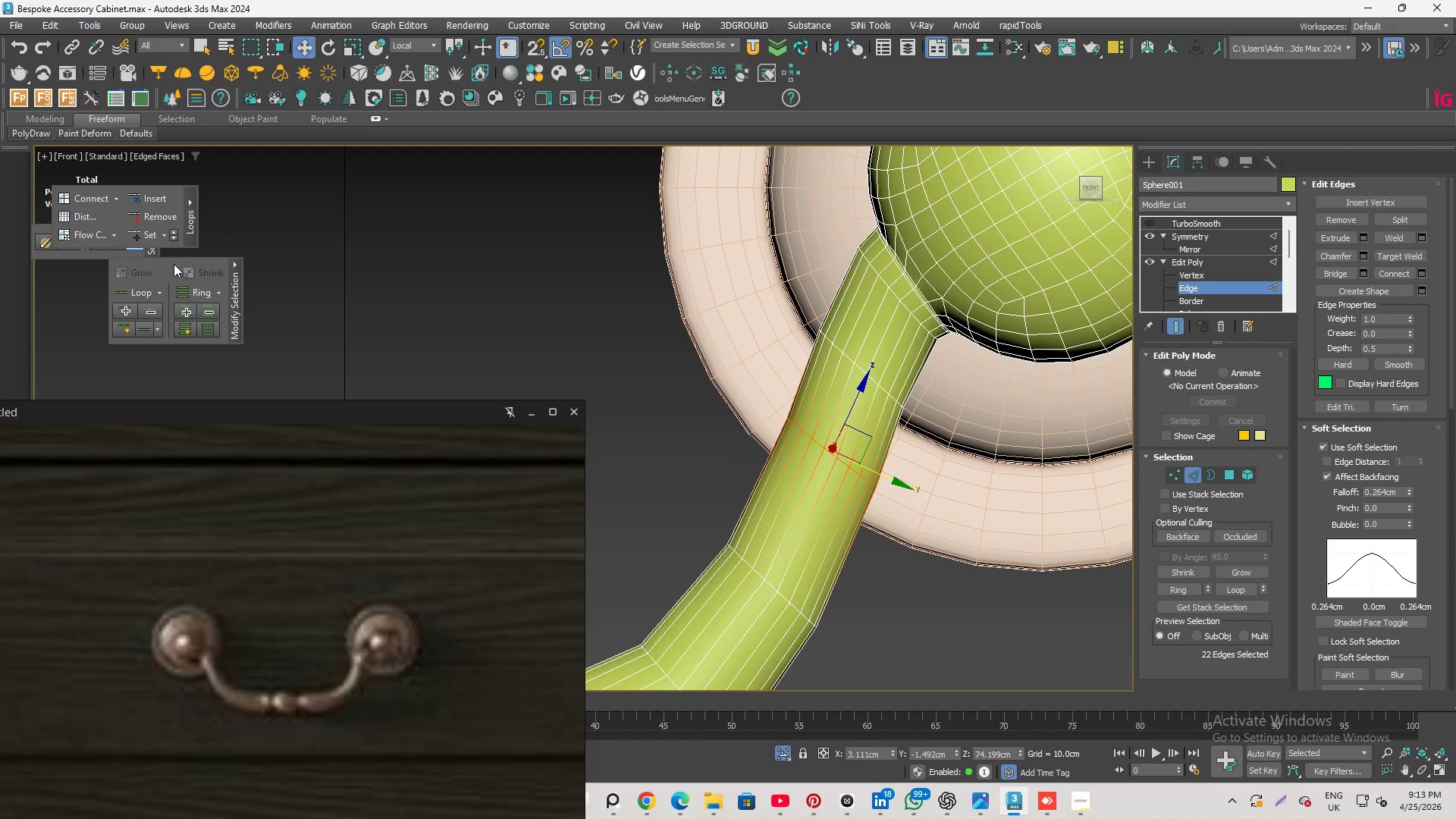 
left_click([148, 236])
 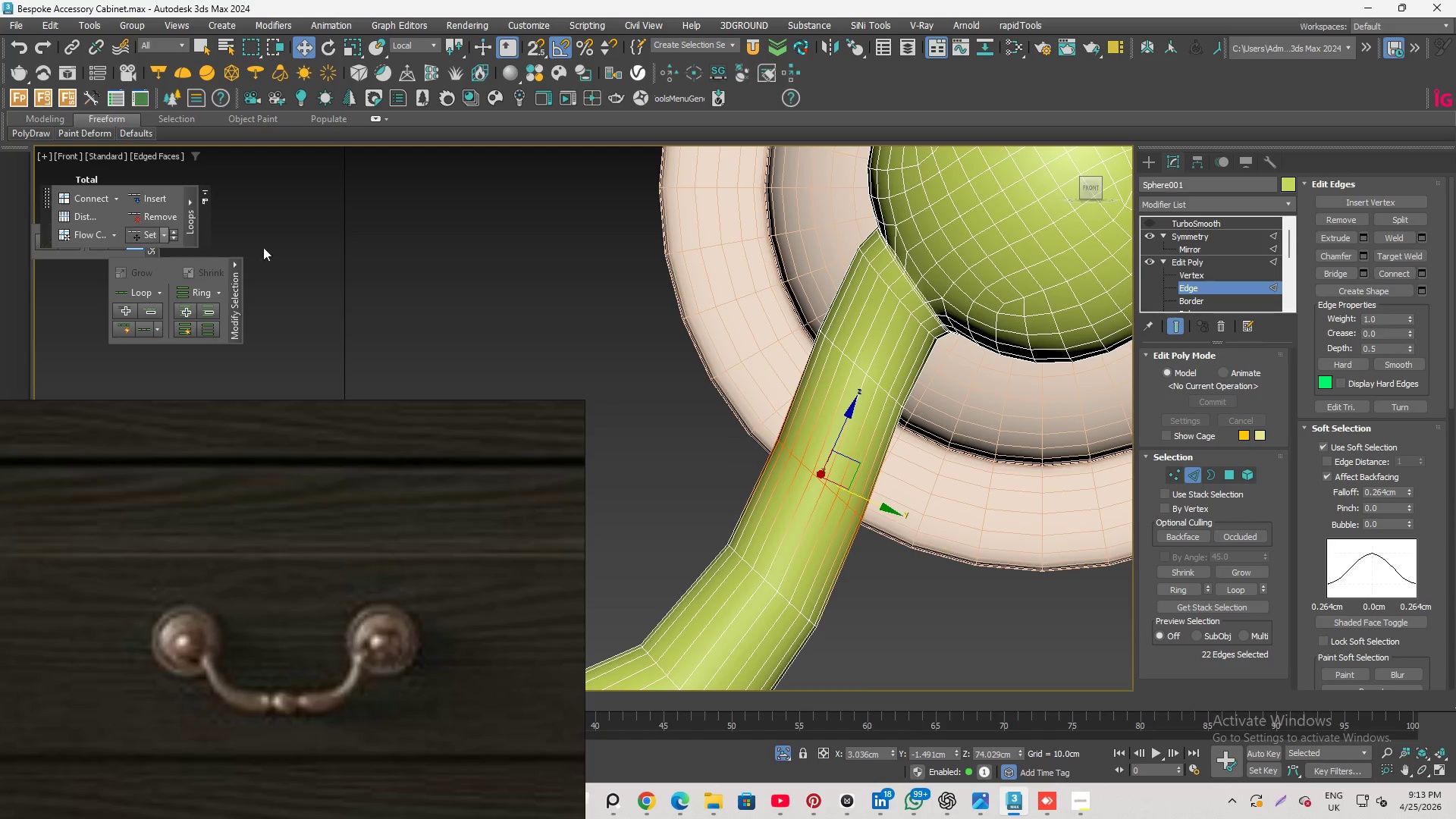 
left_click([984, 513])
 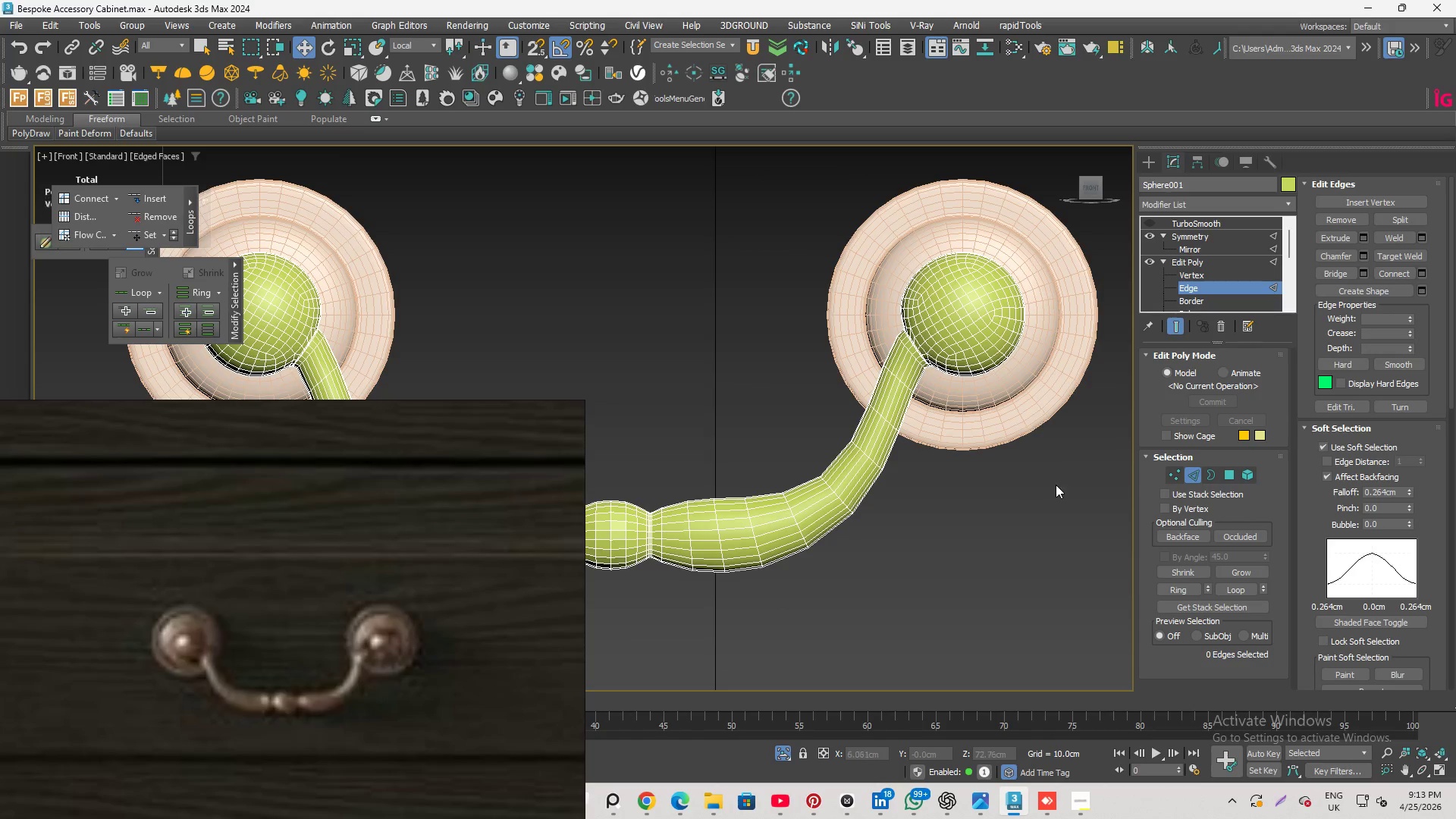 
scroll: coordinate [1056, 484], scroll_direction: down, amount: 5.0
 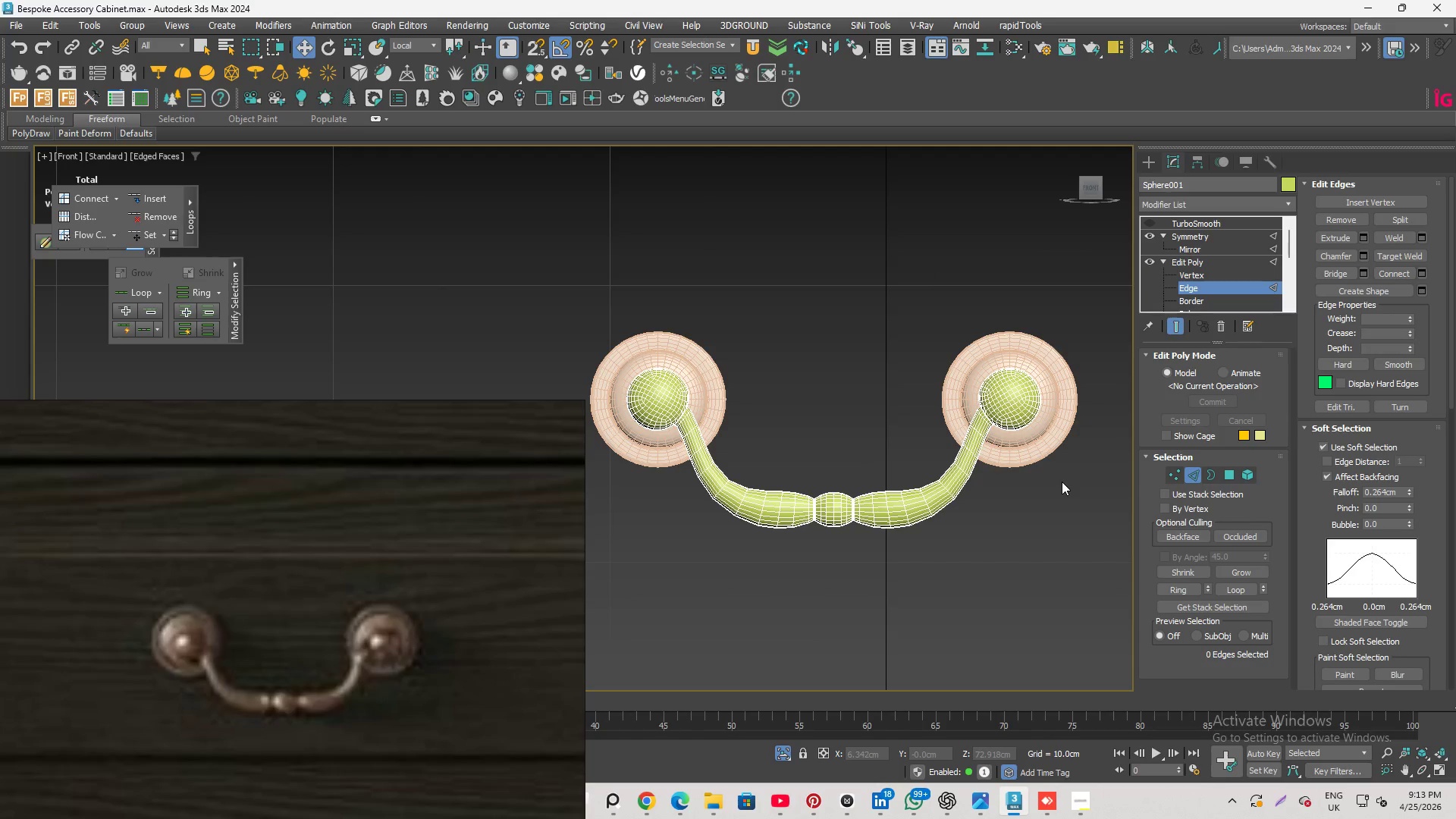 
scroll: coordinate [934, 498], scroll_direction: up, amount: 3.0
 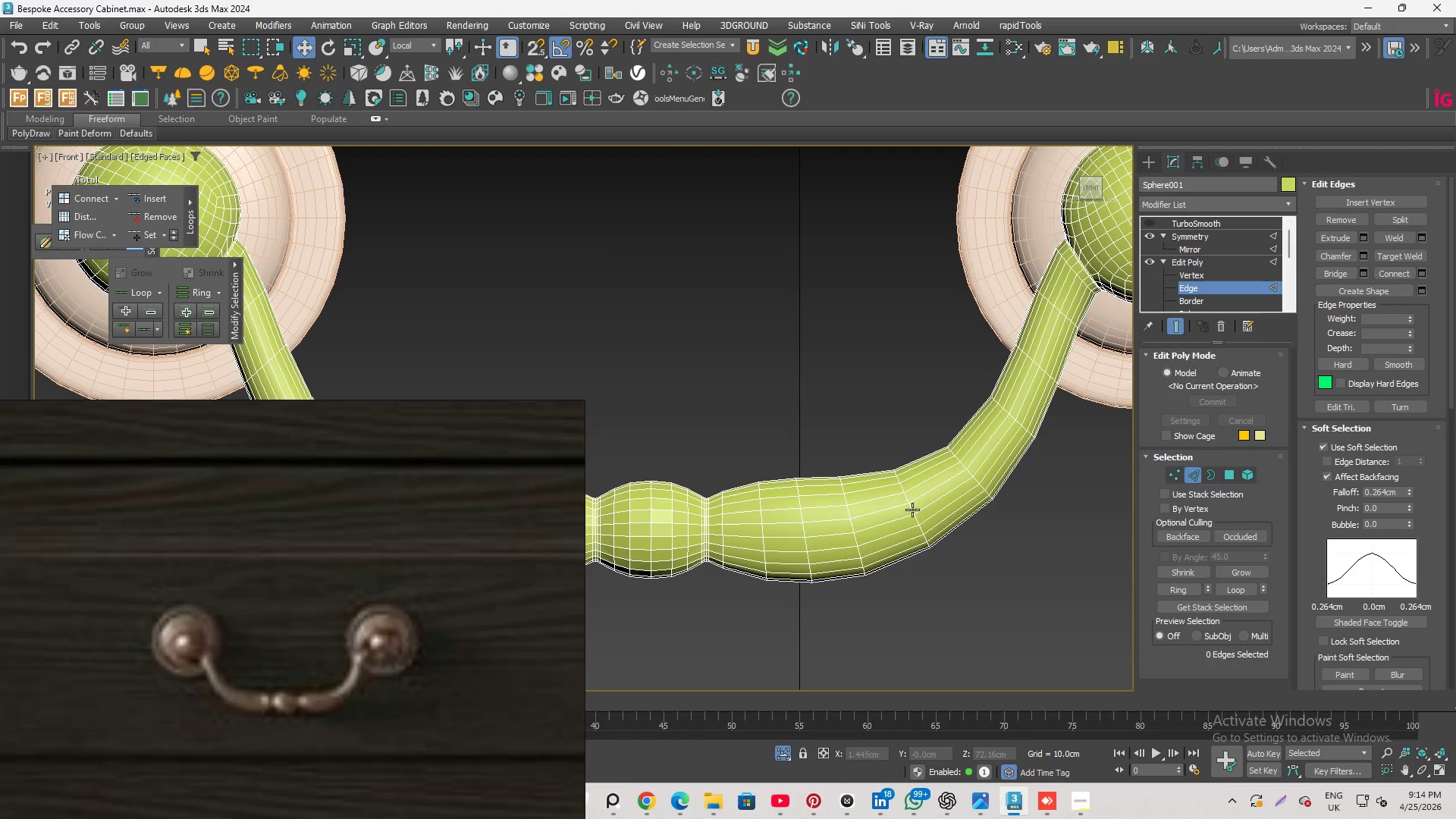 
double_click([912, 510])
 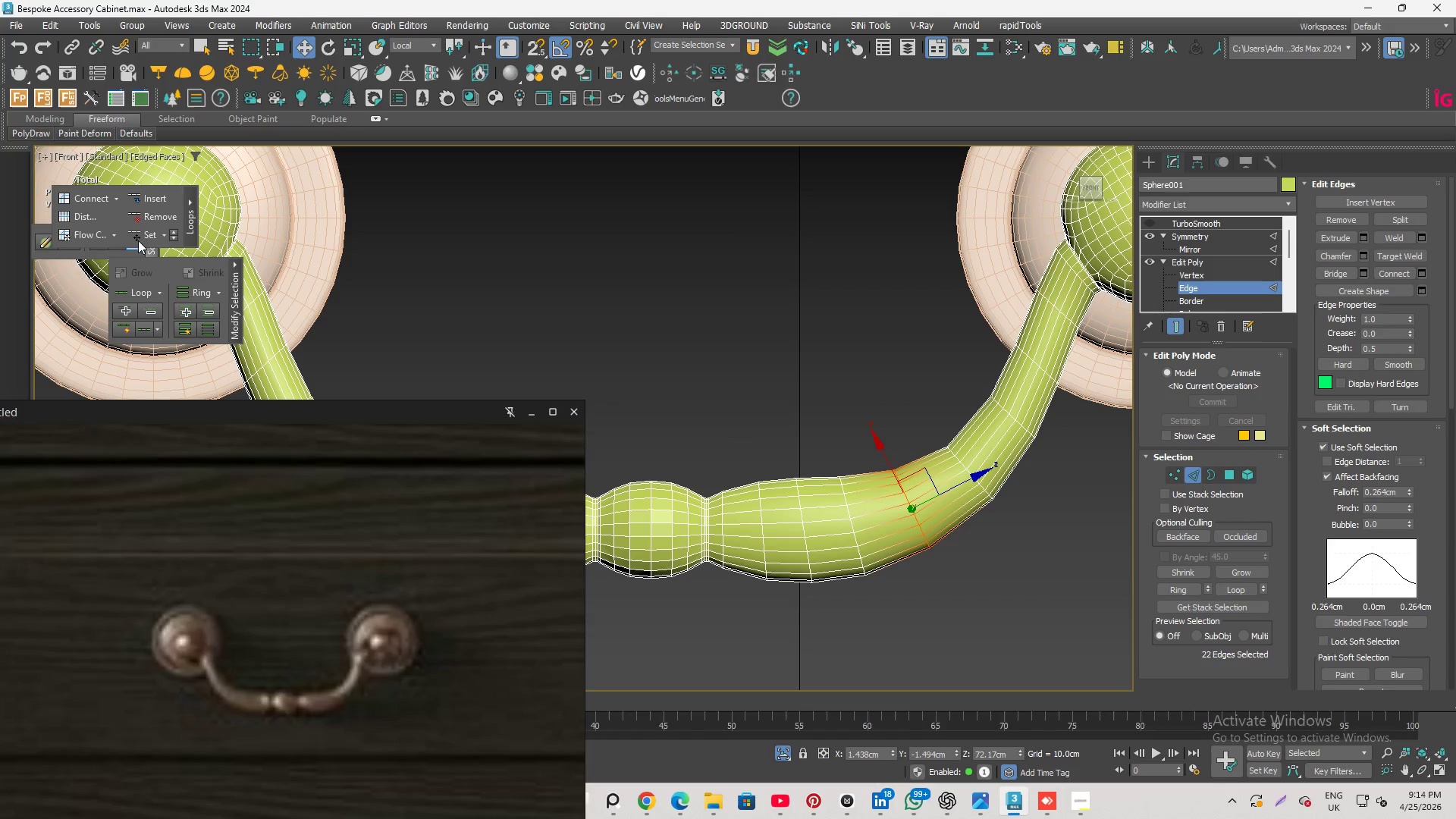 
left_click([136, 235])
 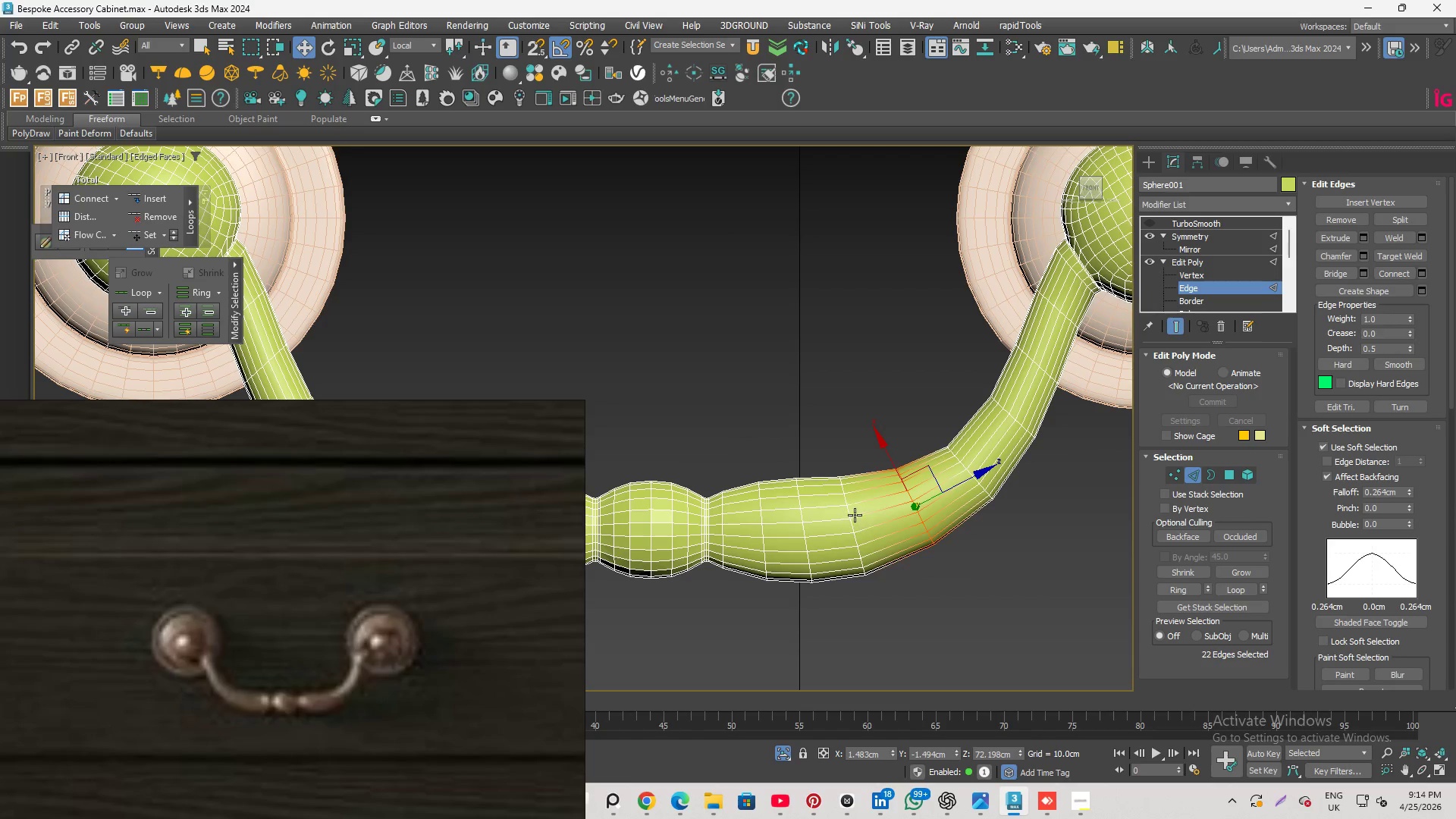 
double_click([851, 510])
 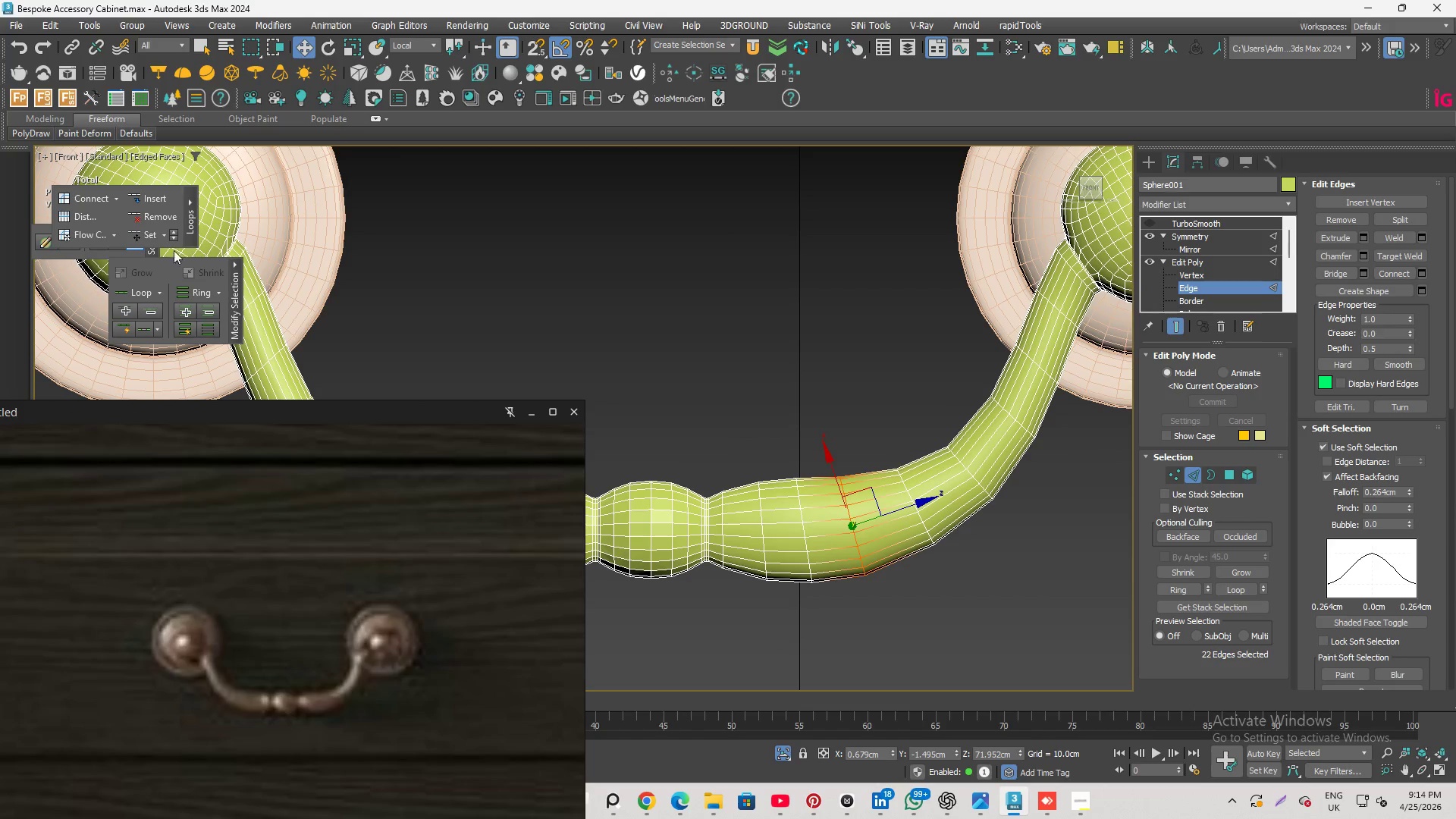 
left_click([142, 236])
 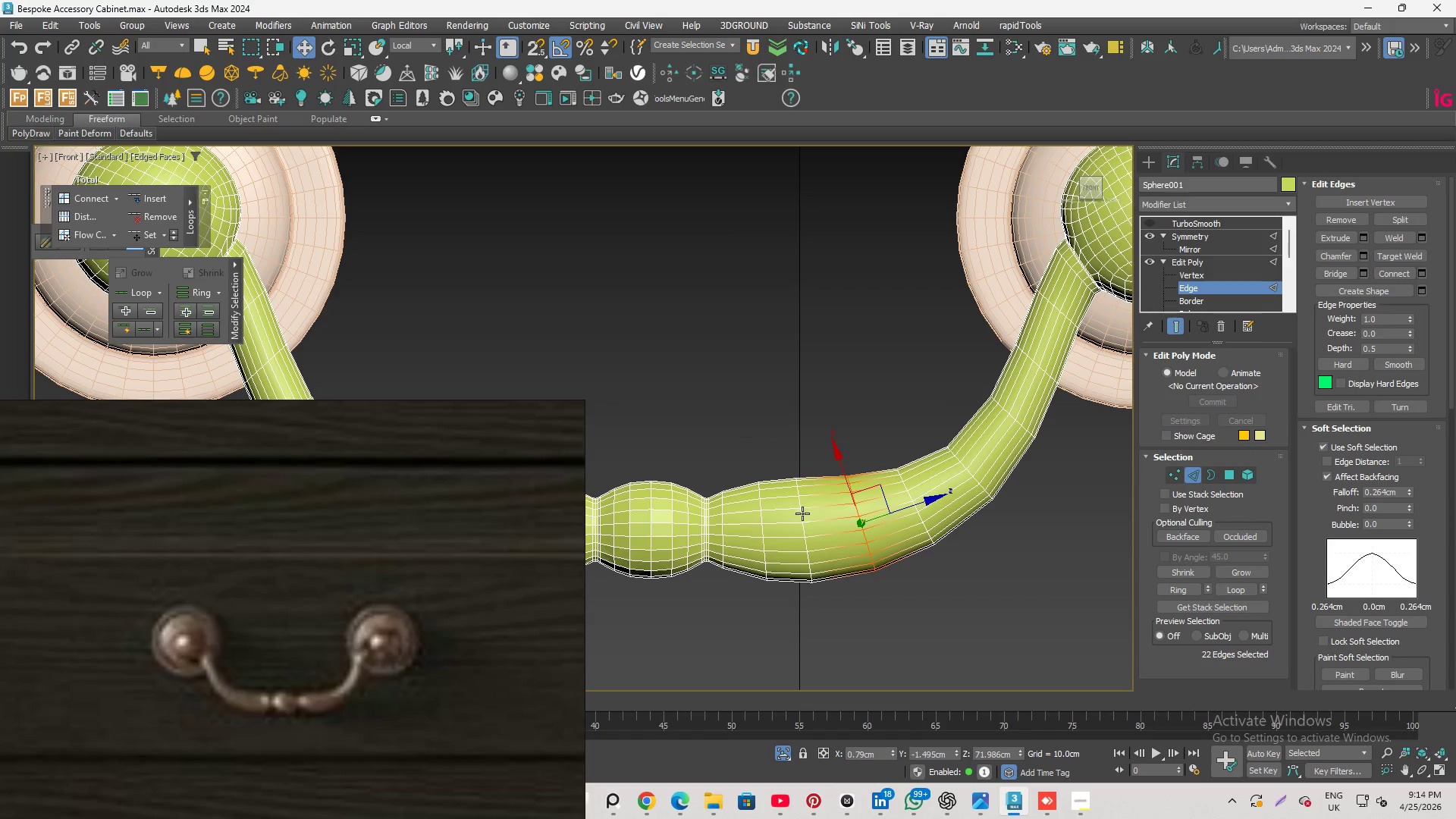 
double_click([805, 516])
 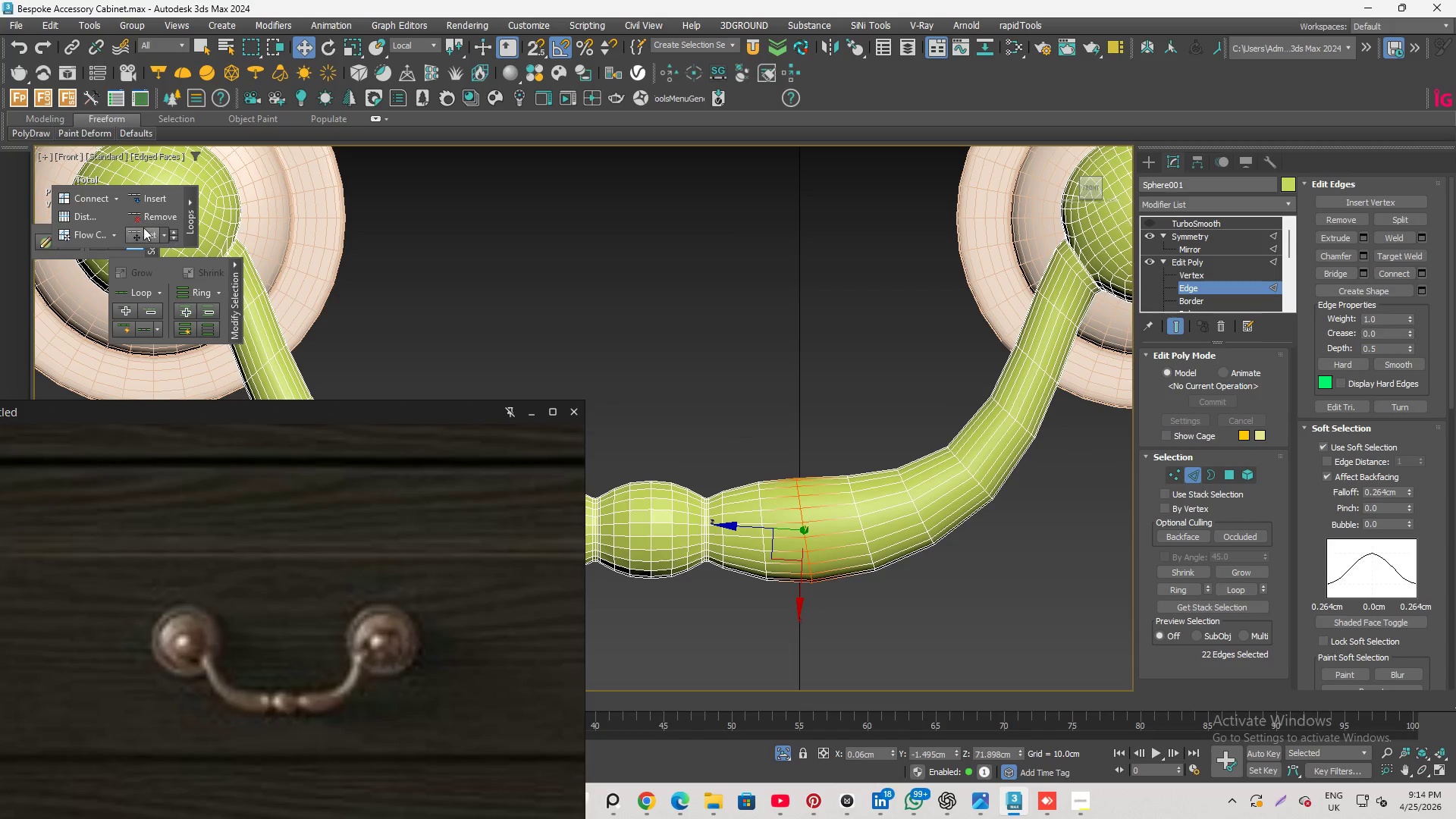 
left_click([143, 232])
 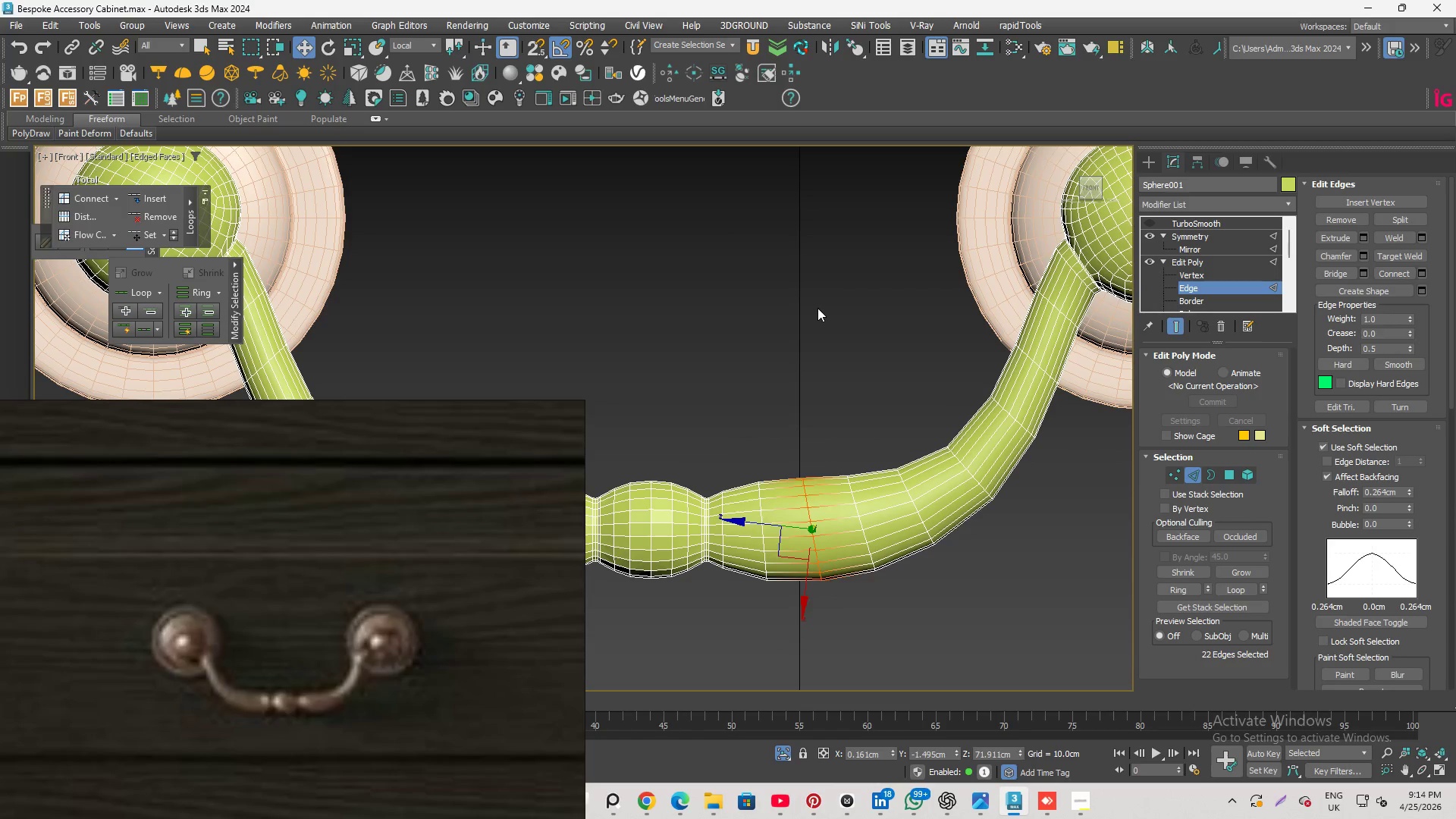 
scroll: coordinate [928, 427], scroll_direction: down, amount: 3.0
 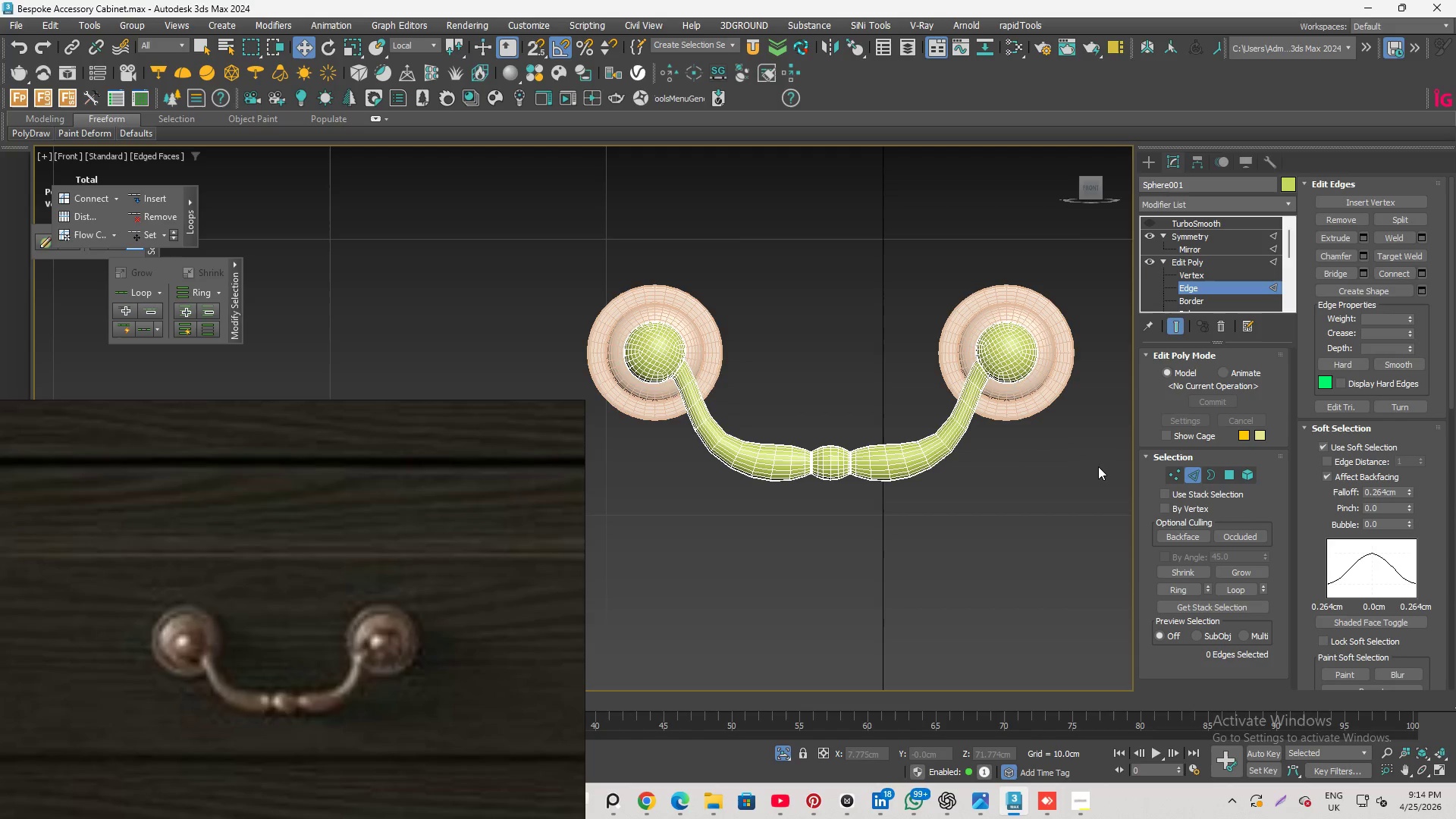 
scroll: coordinate [835, 463], scroll_direction: up, amount: 4.0
 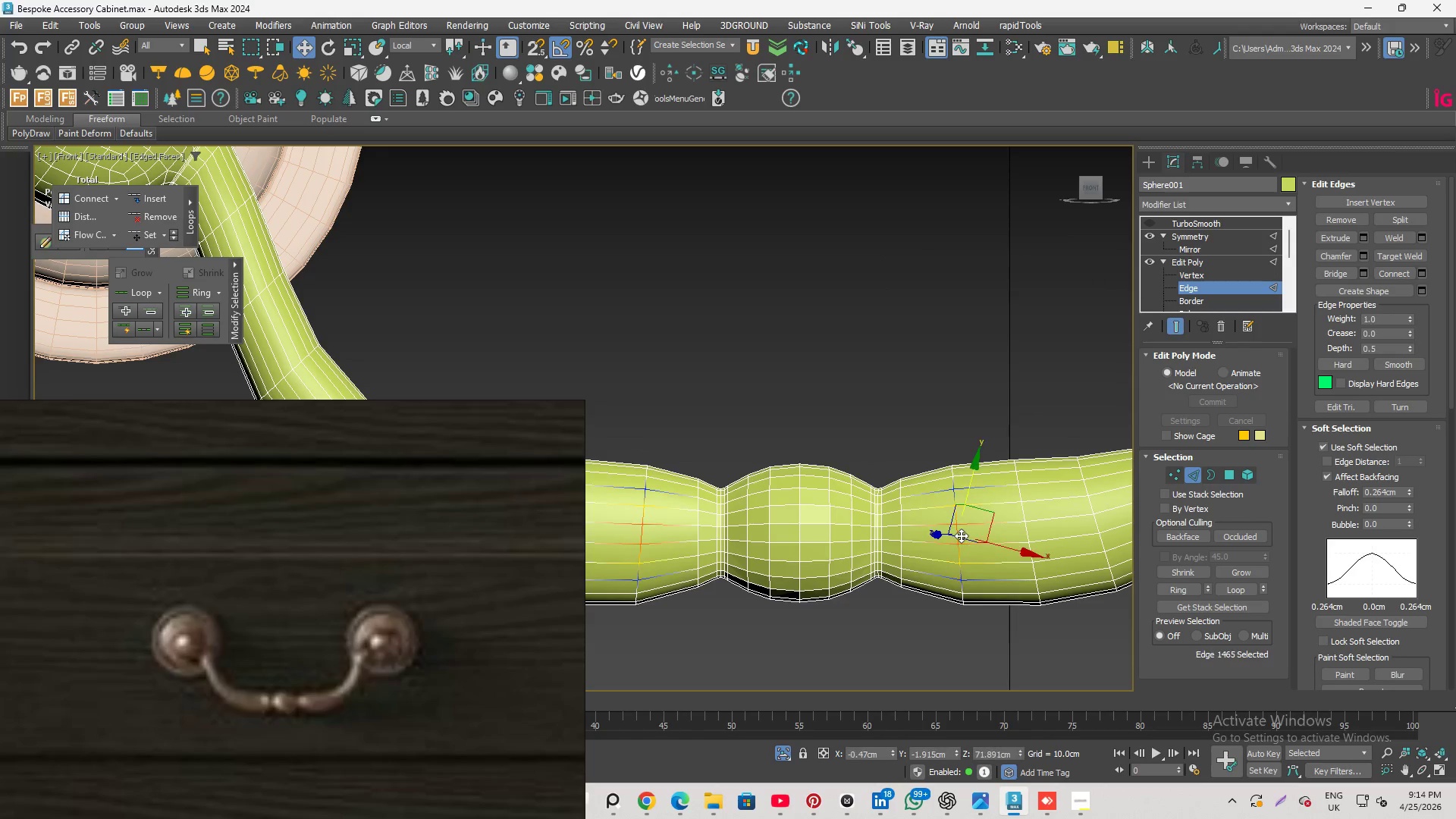 
double_click([961, 535])
 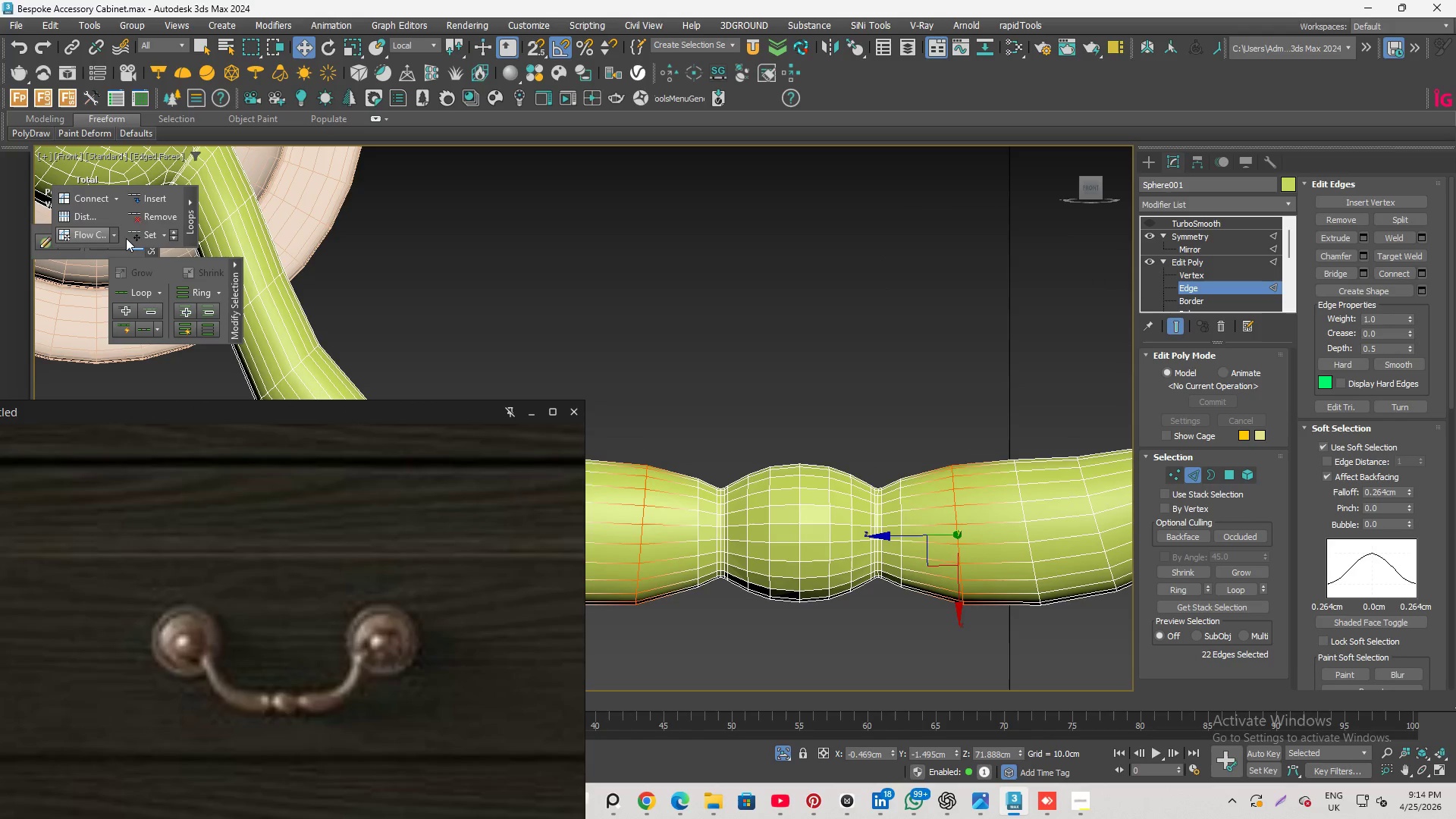 
left_click([126, 238])
 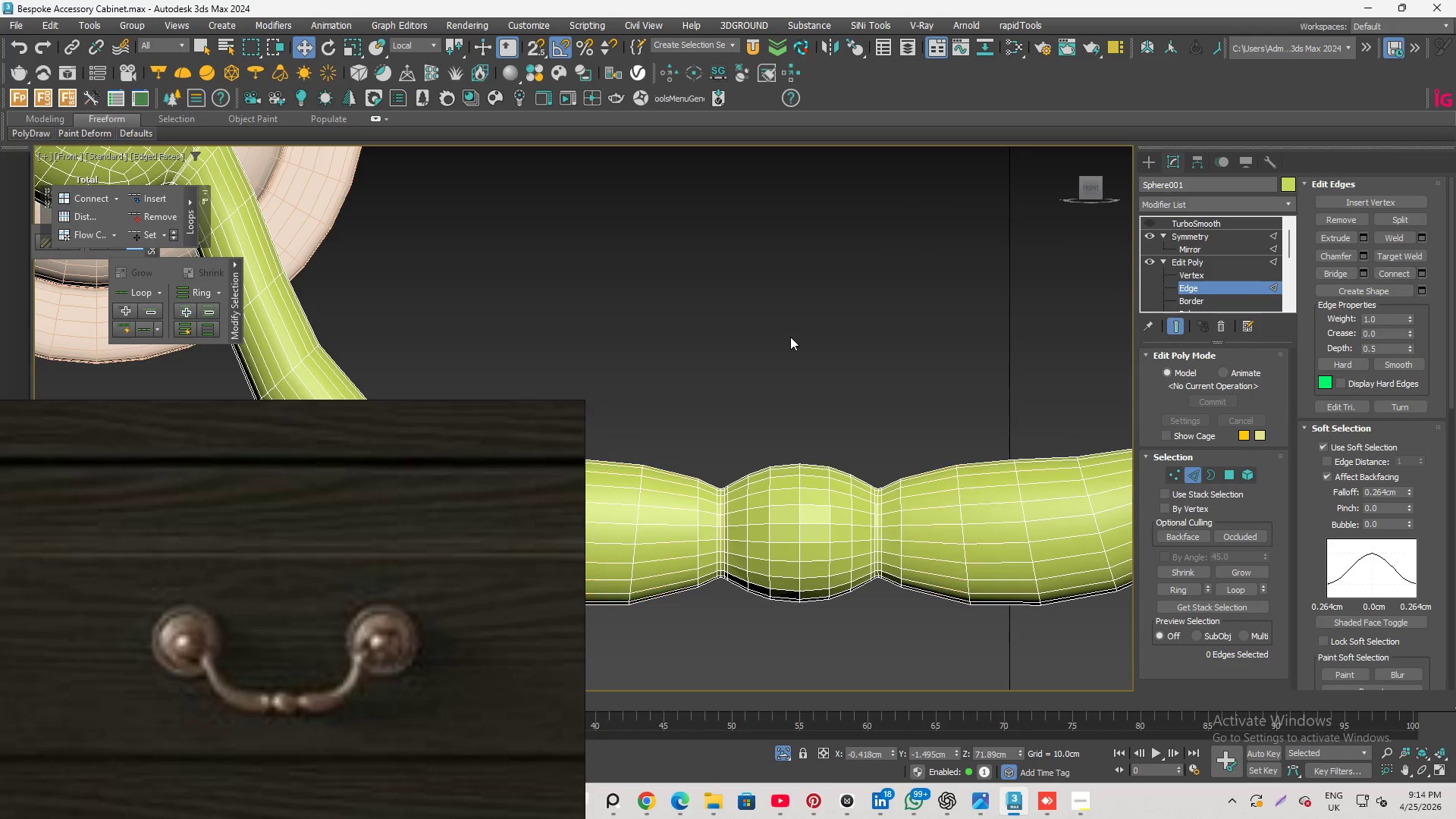 
scroll: coordinate [921, 410], scroll_direction: down, amount: 2.0
 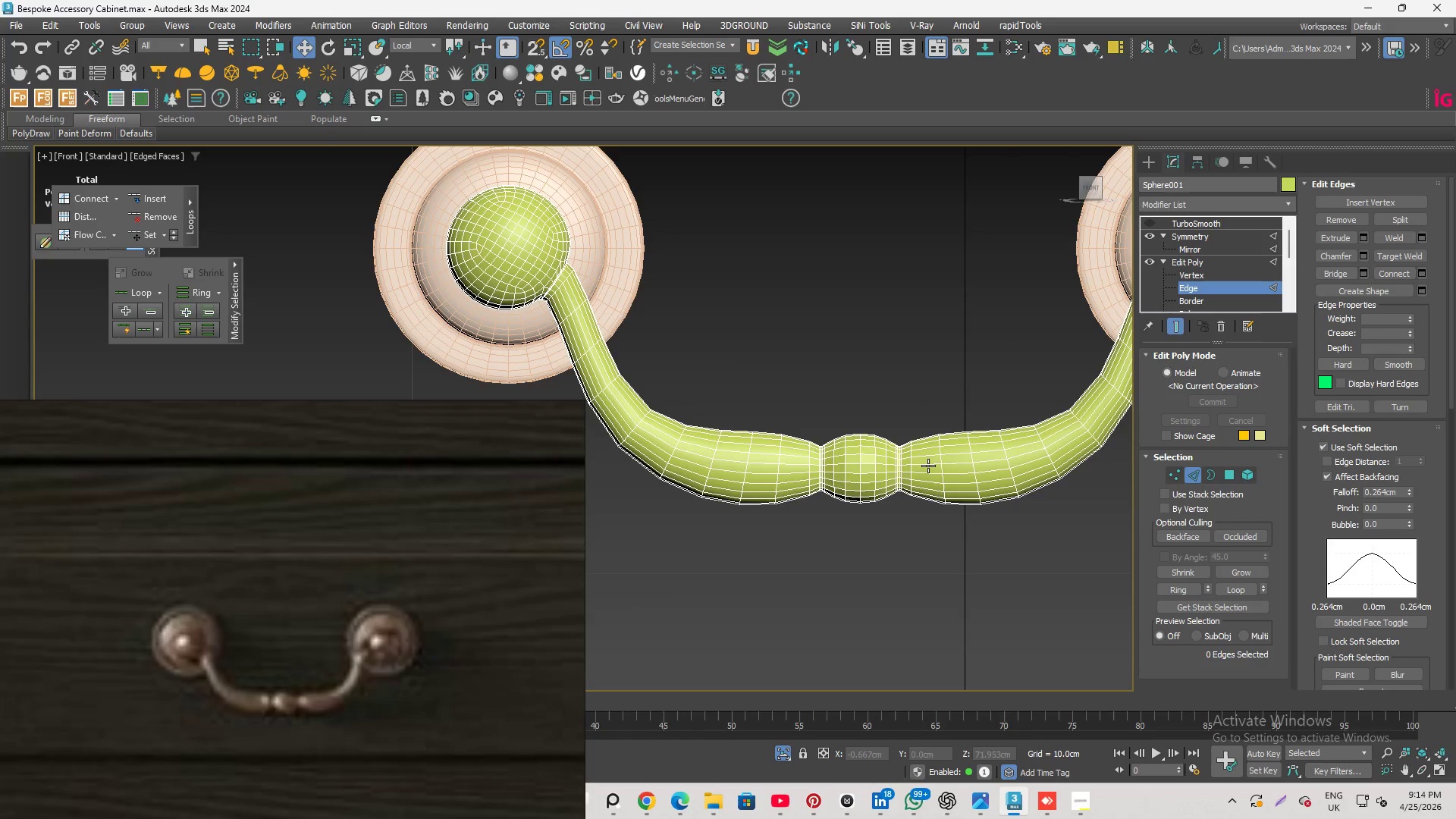 
scroll: coordinate [915, 470], scroll_direction: up, amount: 1.0
 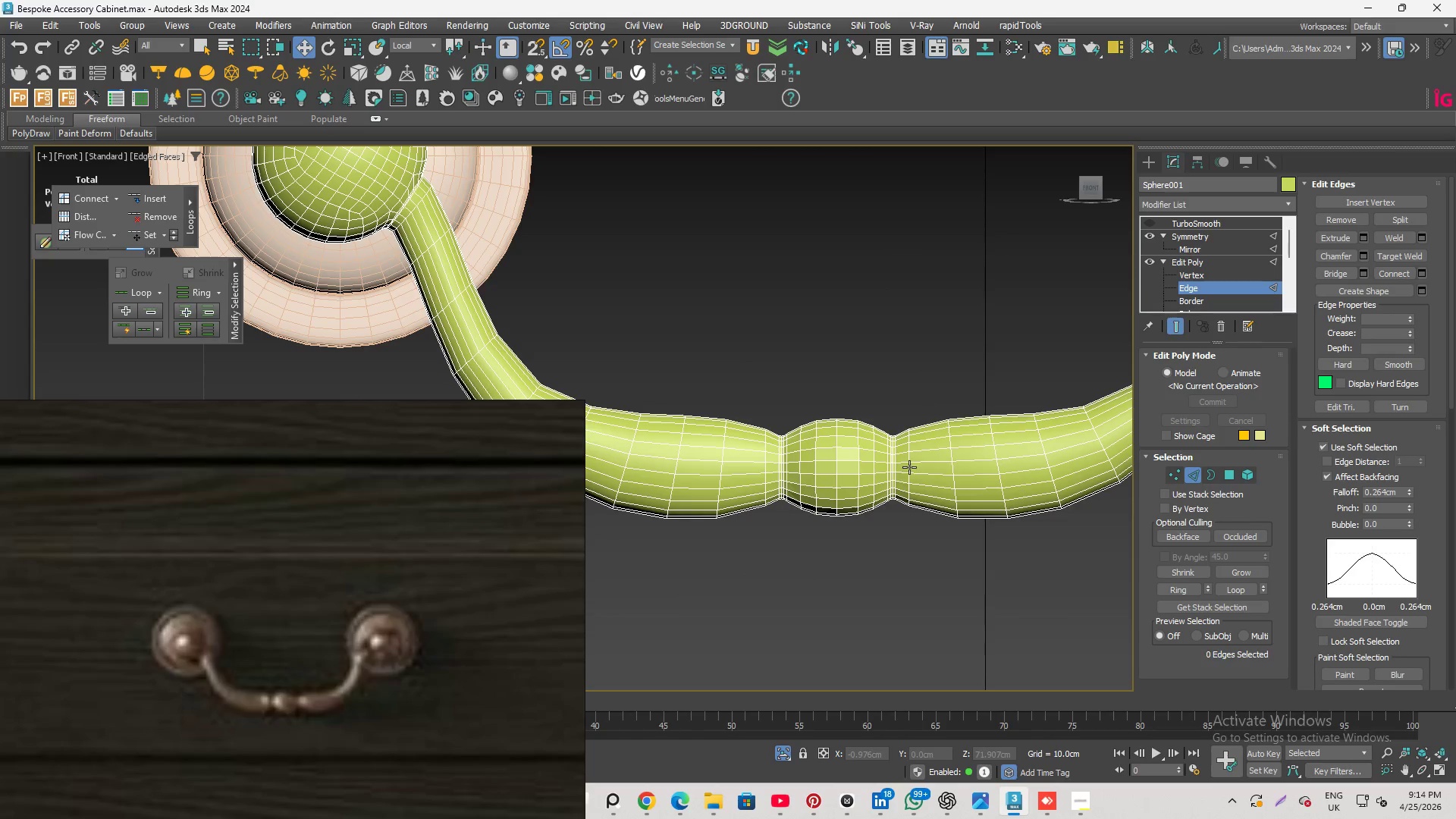 
double_click([909, 466])
 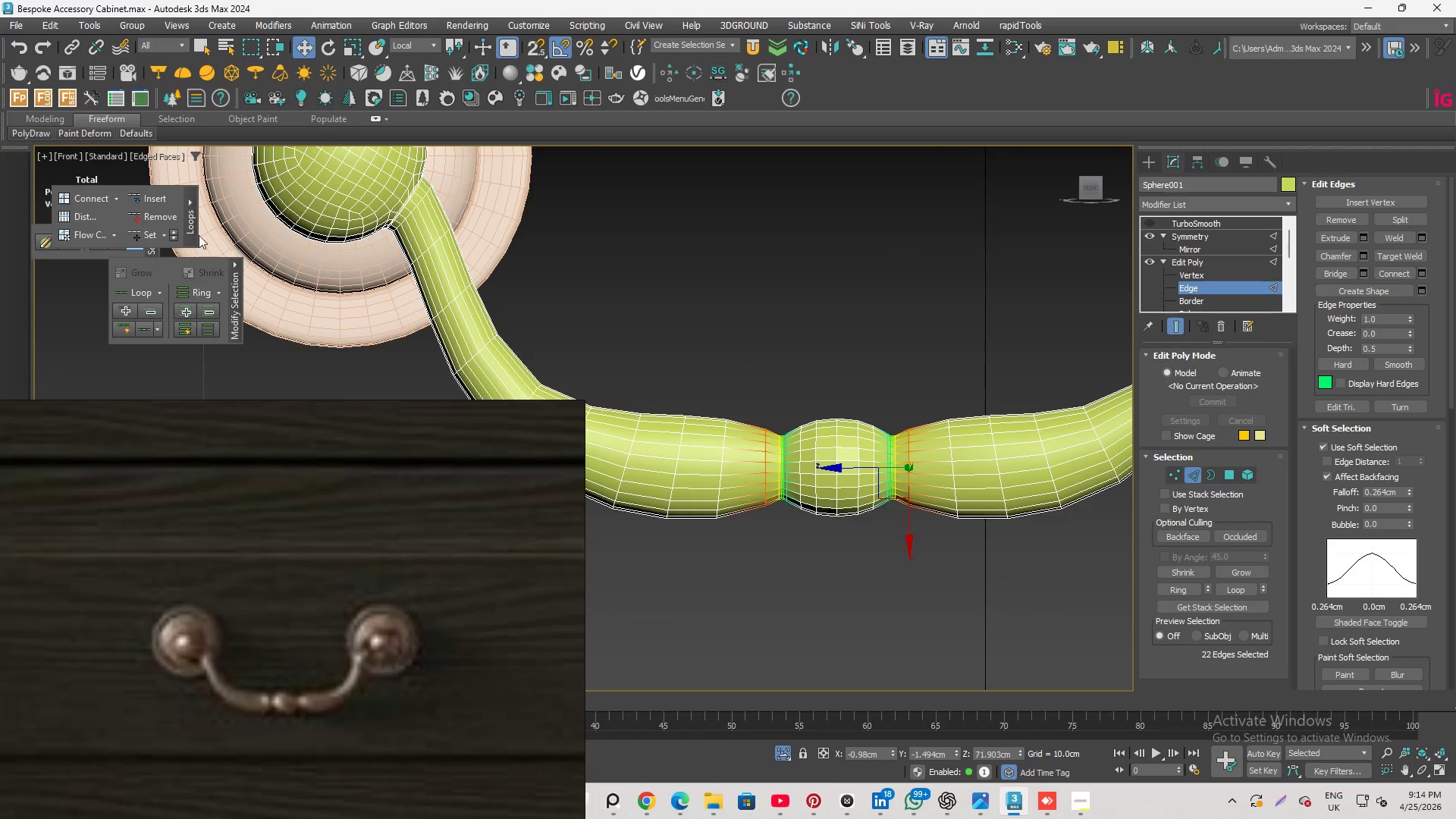 
mouse_move([152, 234])
 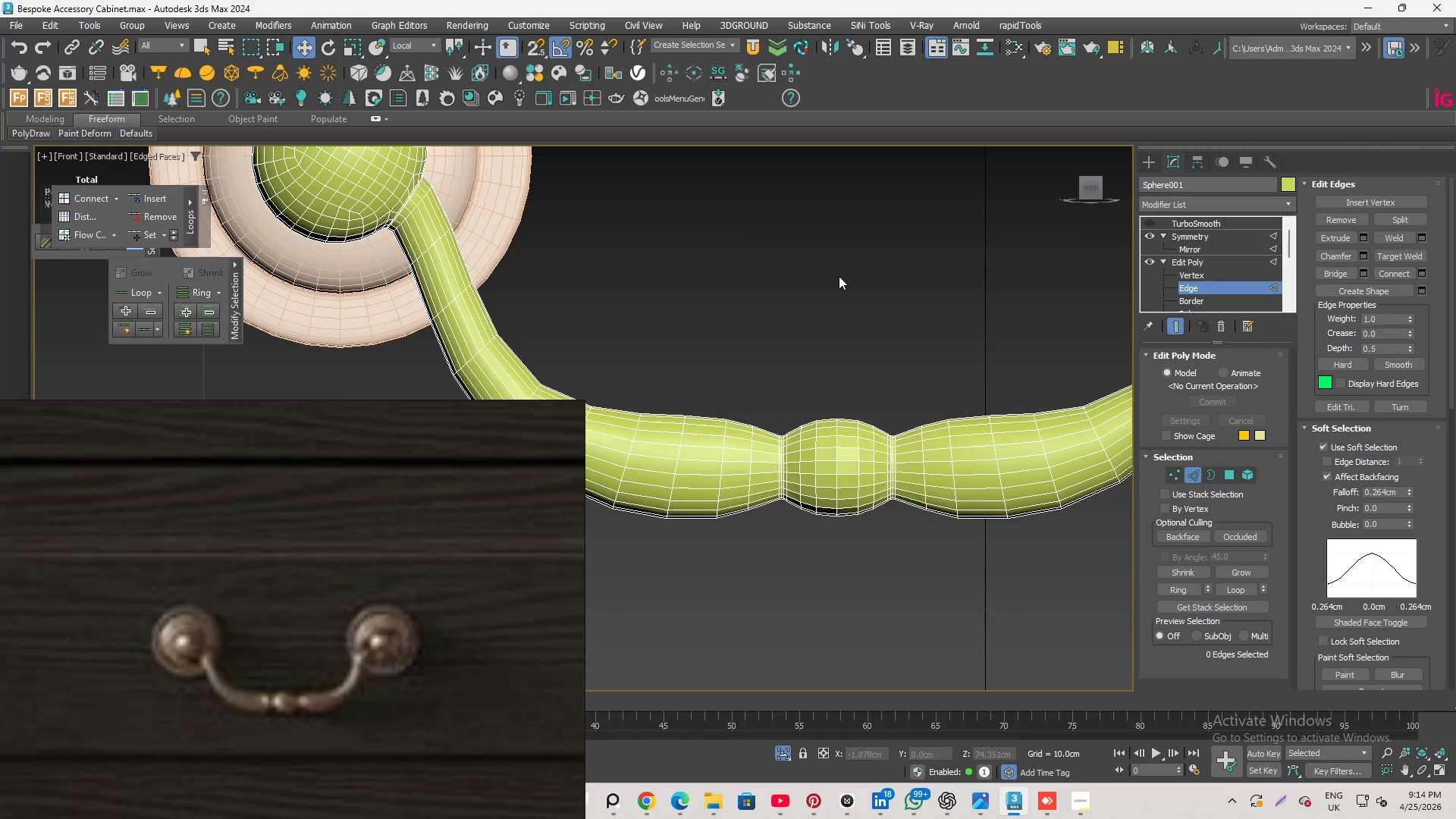 
scroll: coordinate [912, 386], scroll_direction: down, amount: 3.0
 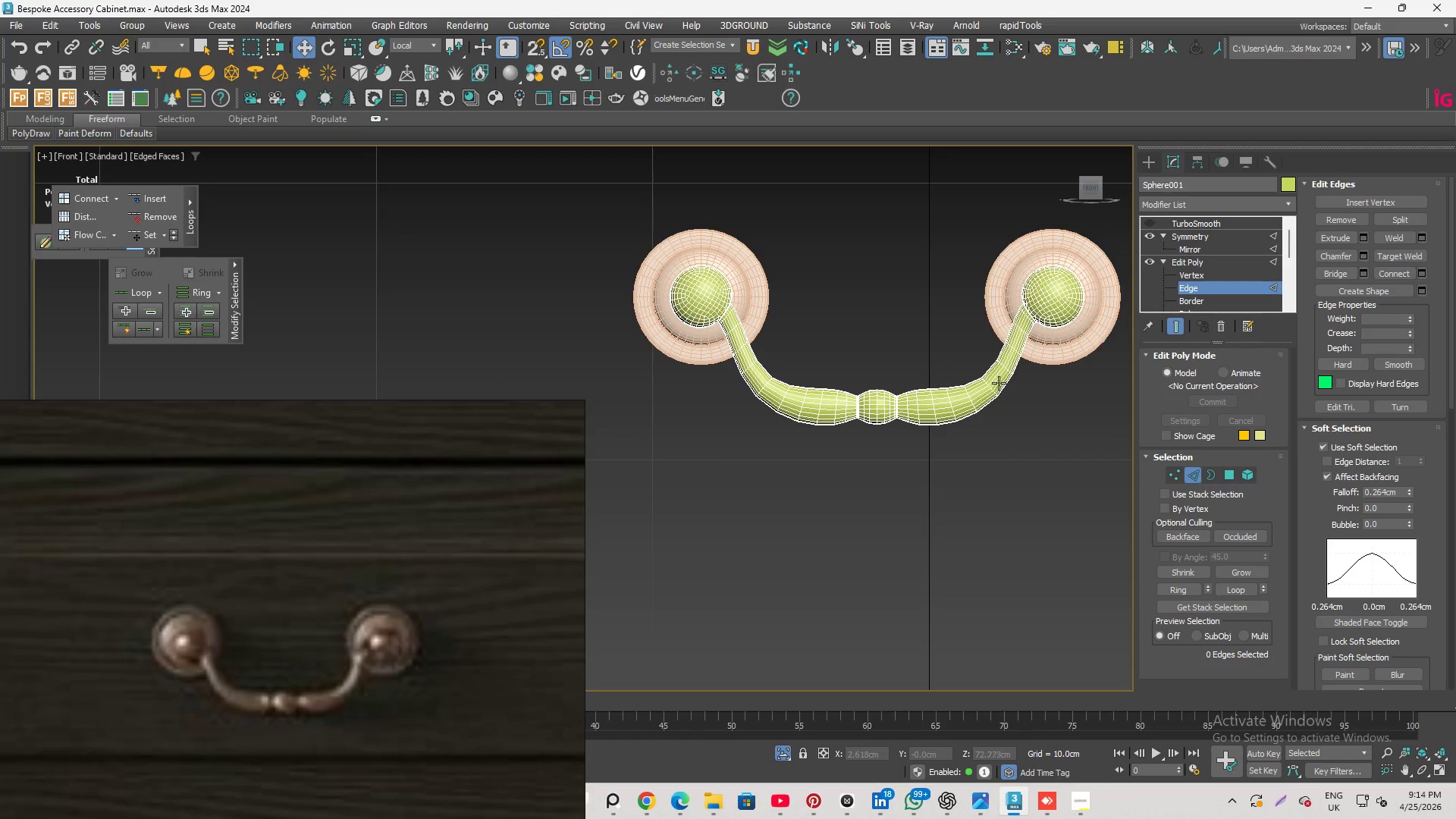 
scroll: coordinate [804, 437], scroll_direction: up, amount: 6.0
 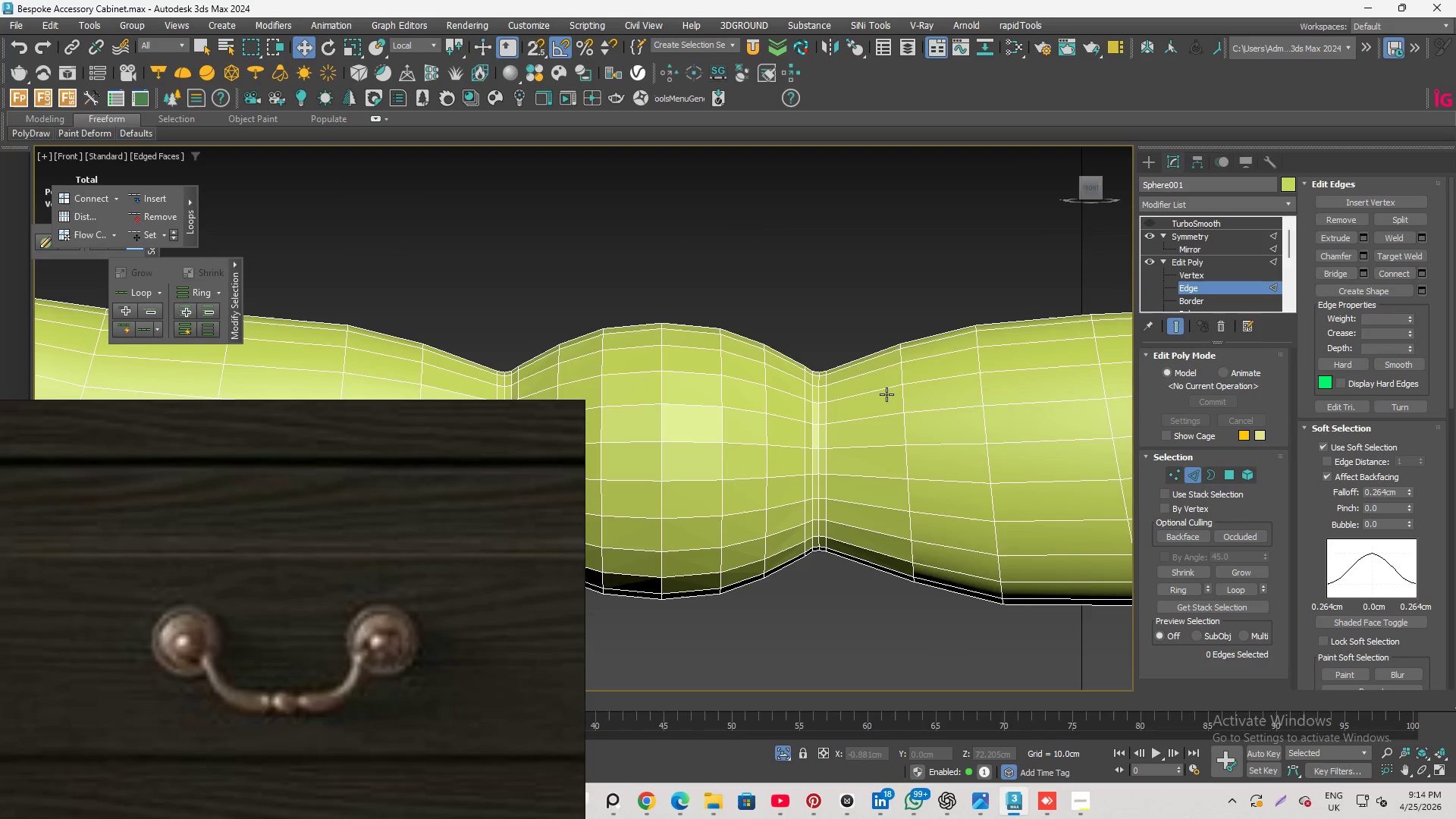 
key(Alt+1)
 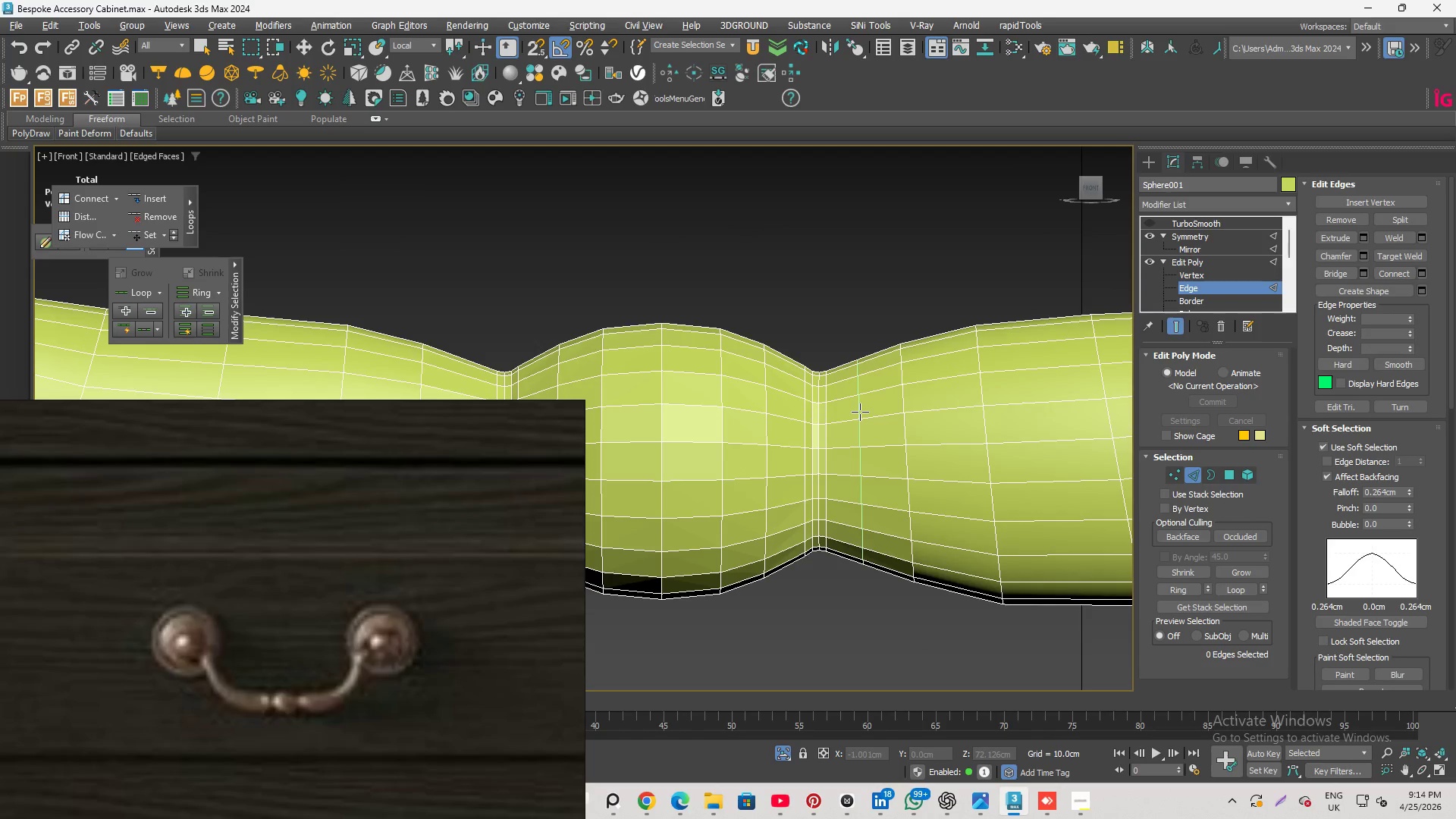 
hold_key(key=ShiftLeft, duration=1.73)
left_click([850, 401])
 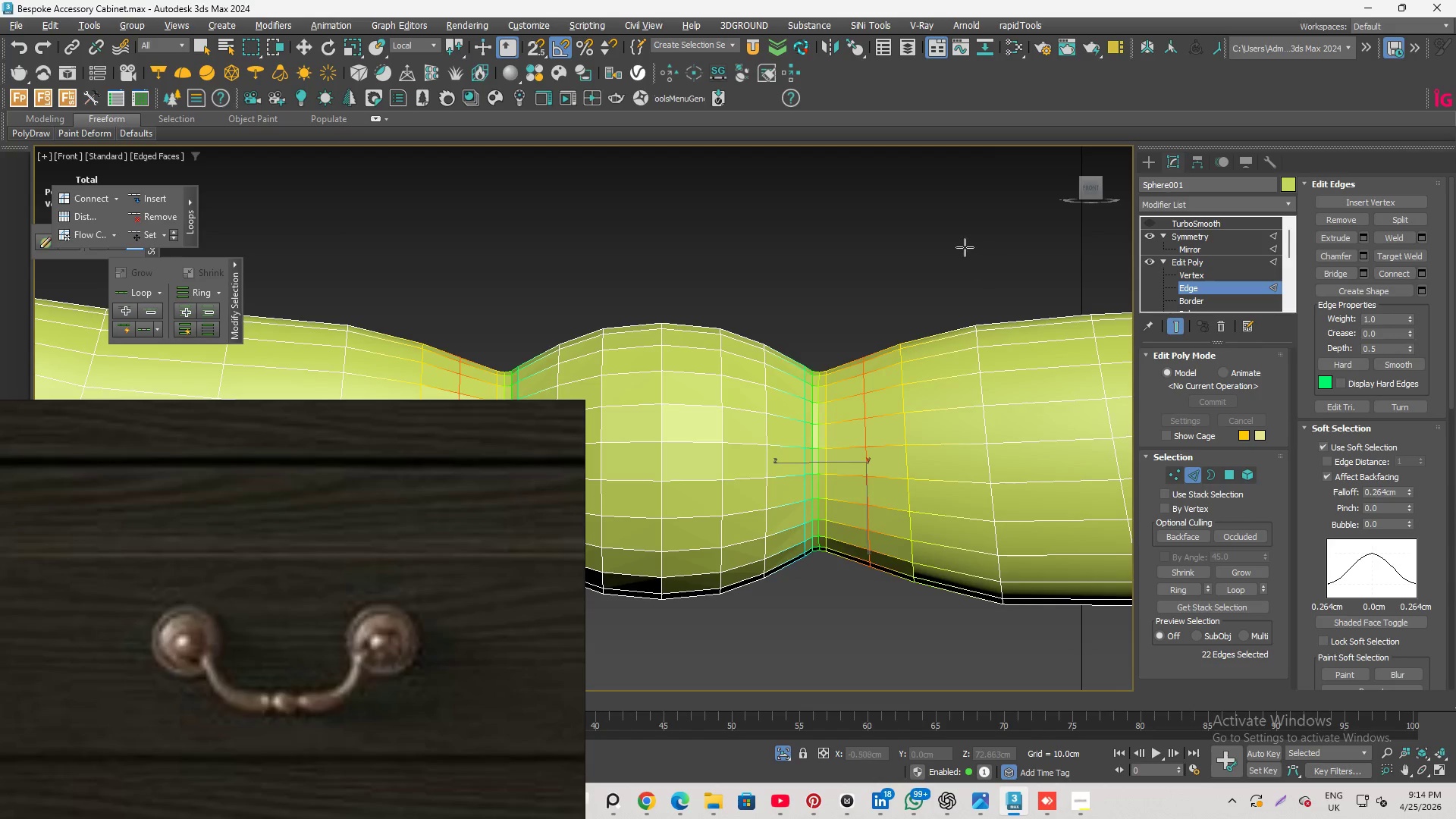 
right_click([896, 252])
 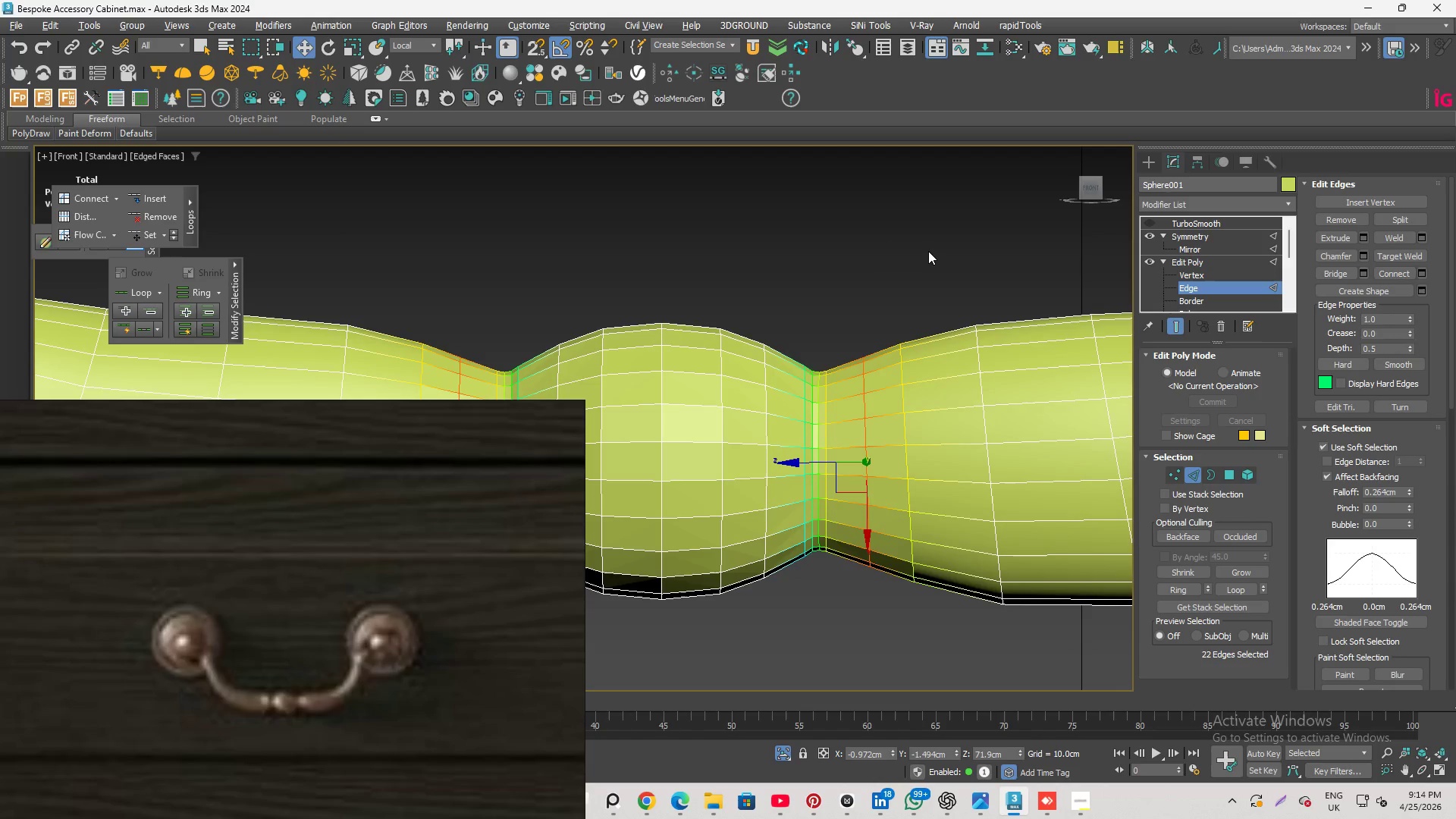 
key(Control+Z)
 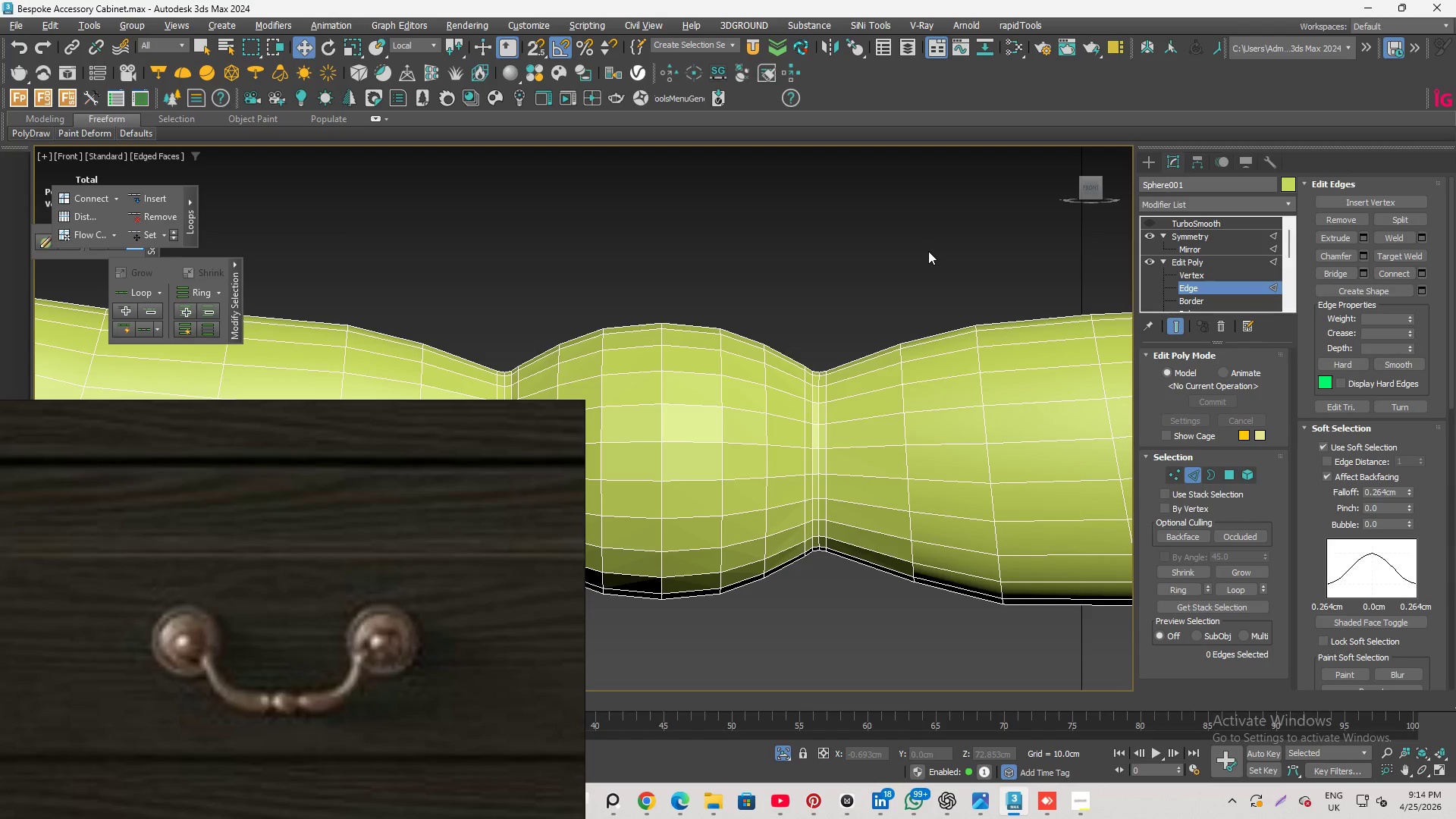 
key(Control+ControlLeft)
 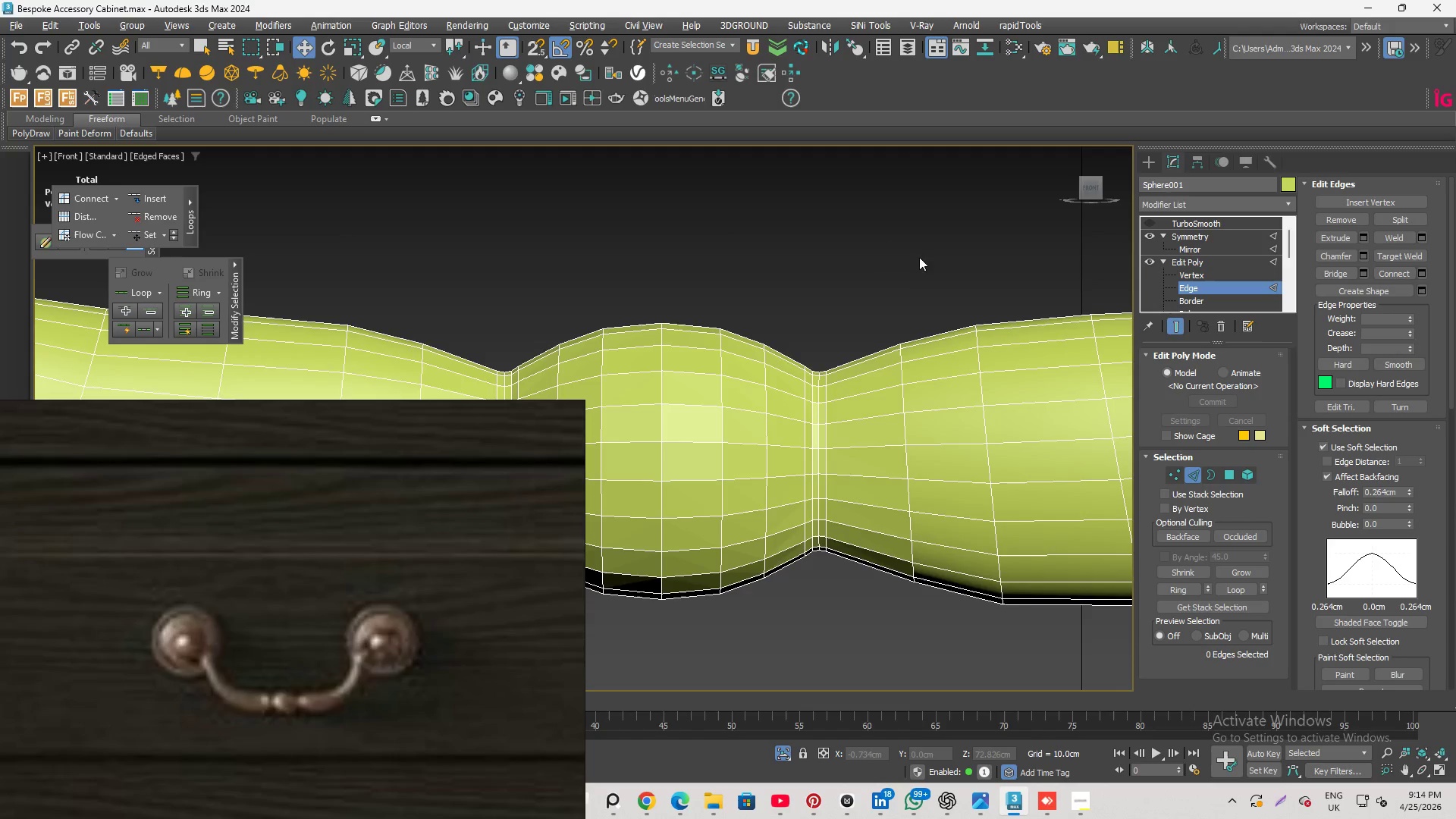 
scroll: coordinate [891, 427], scroll_direction: down, amount: 6.0
 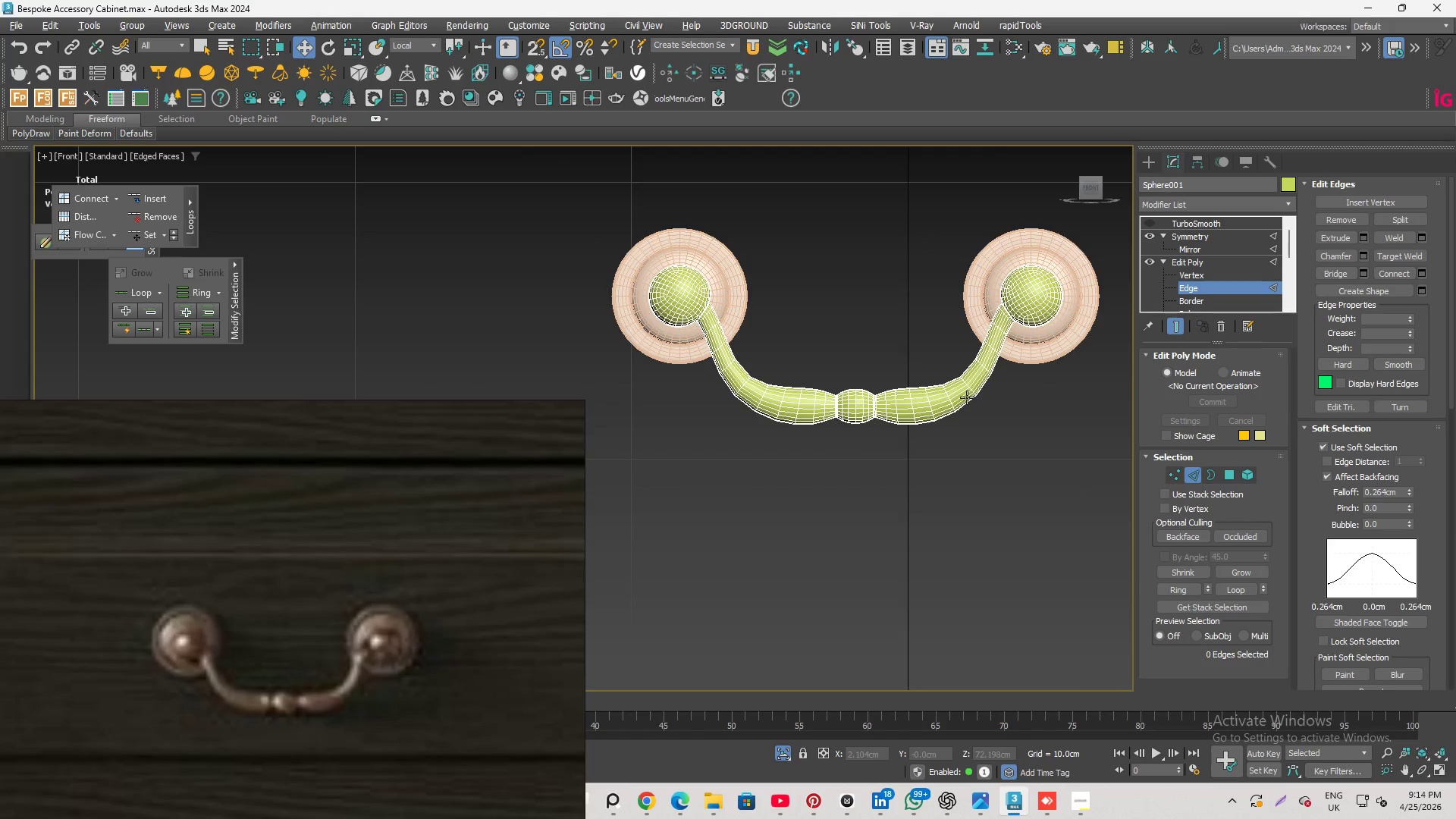 
scroll: coordinate [970, 395], scroll_direction: up, amount: 2.0
 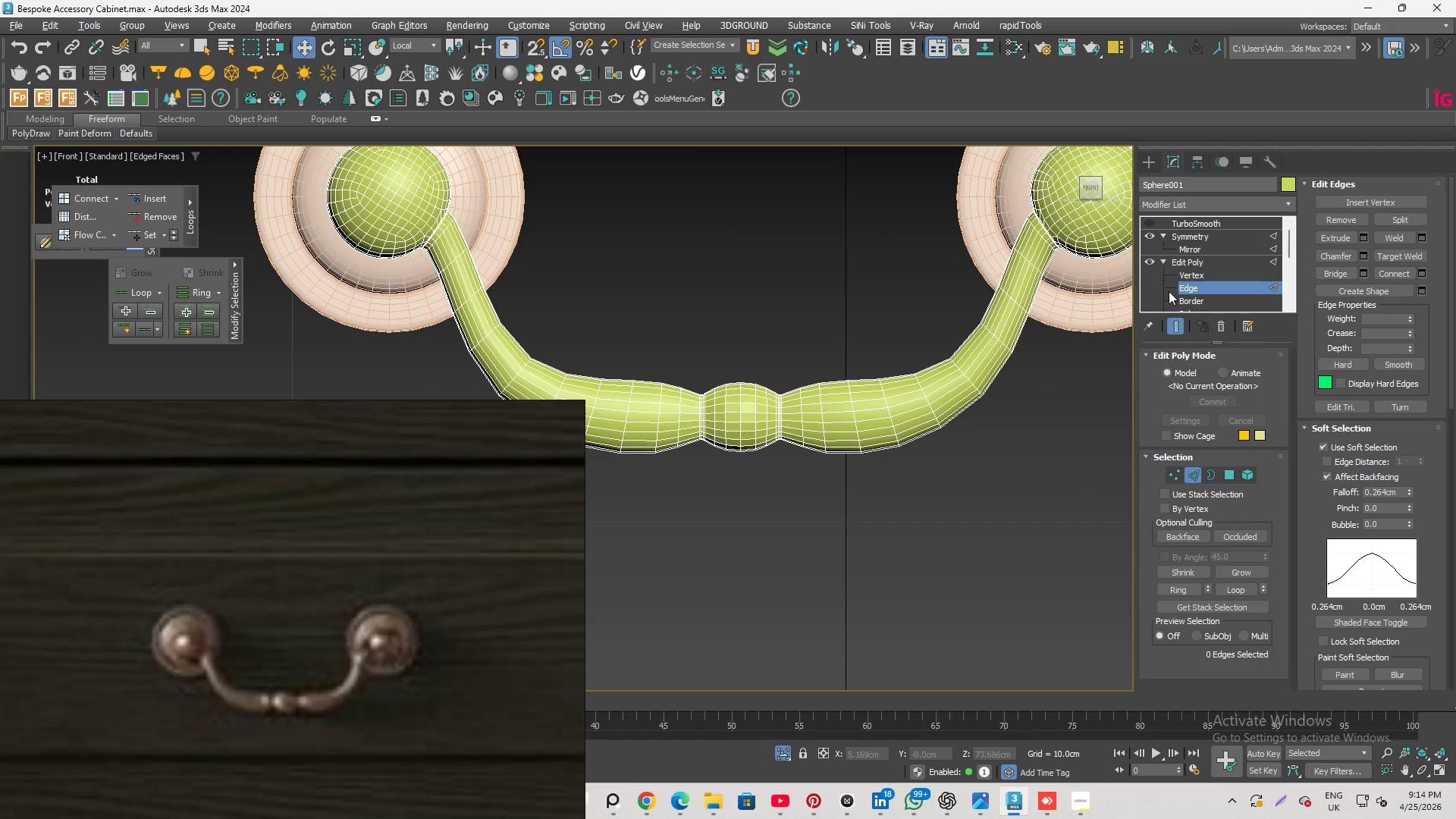 
left_click([1203, 286])
 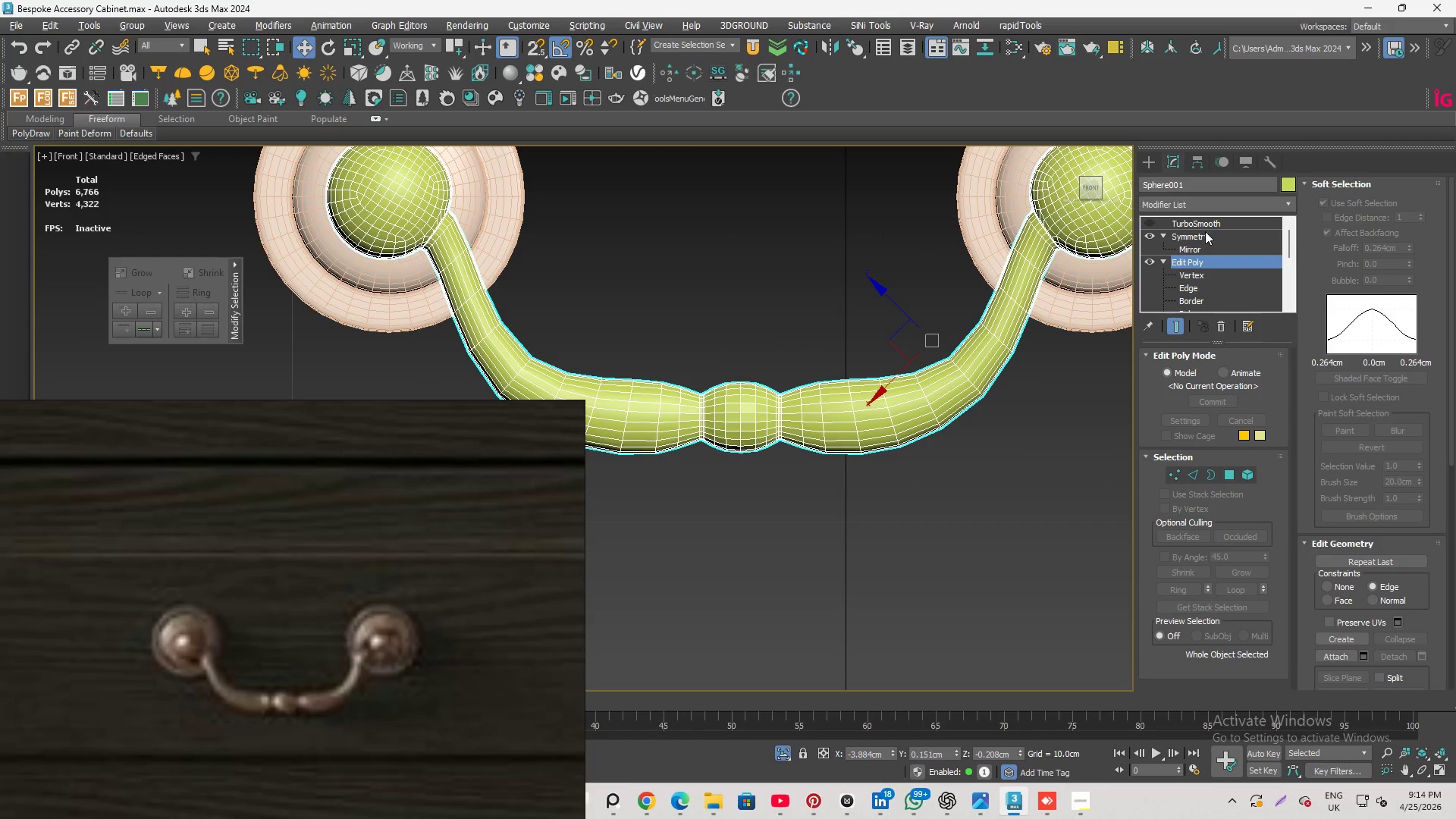 
left_click([1203, 224])
 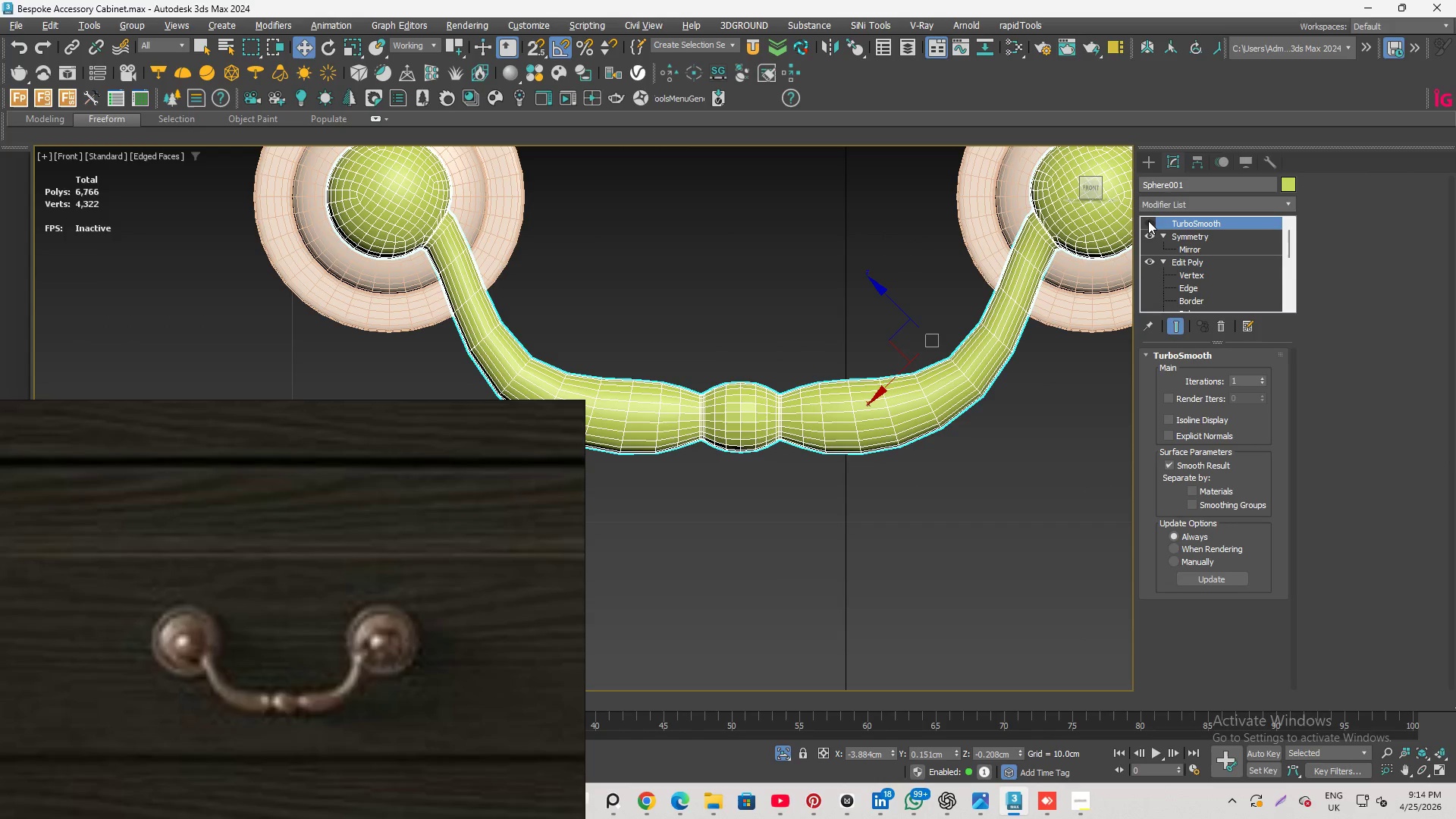 
left_click([1146, 220])
 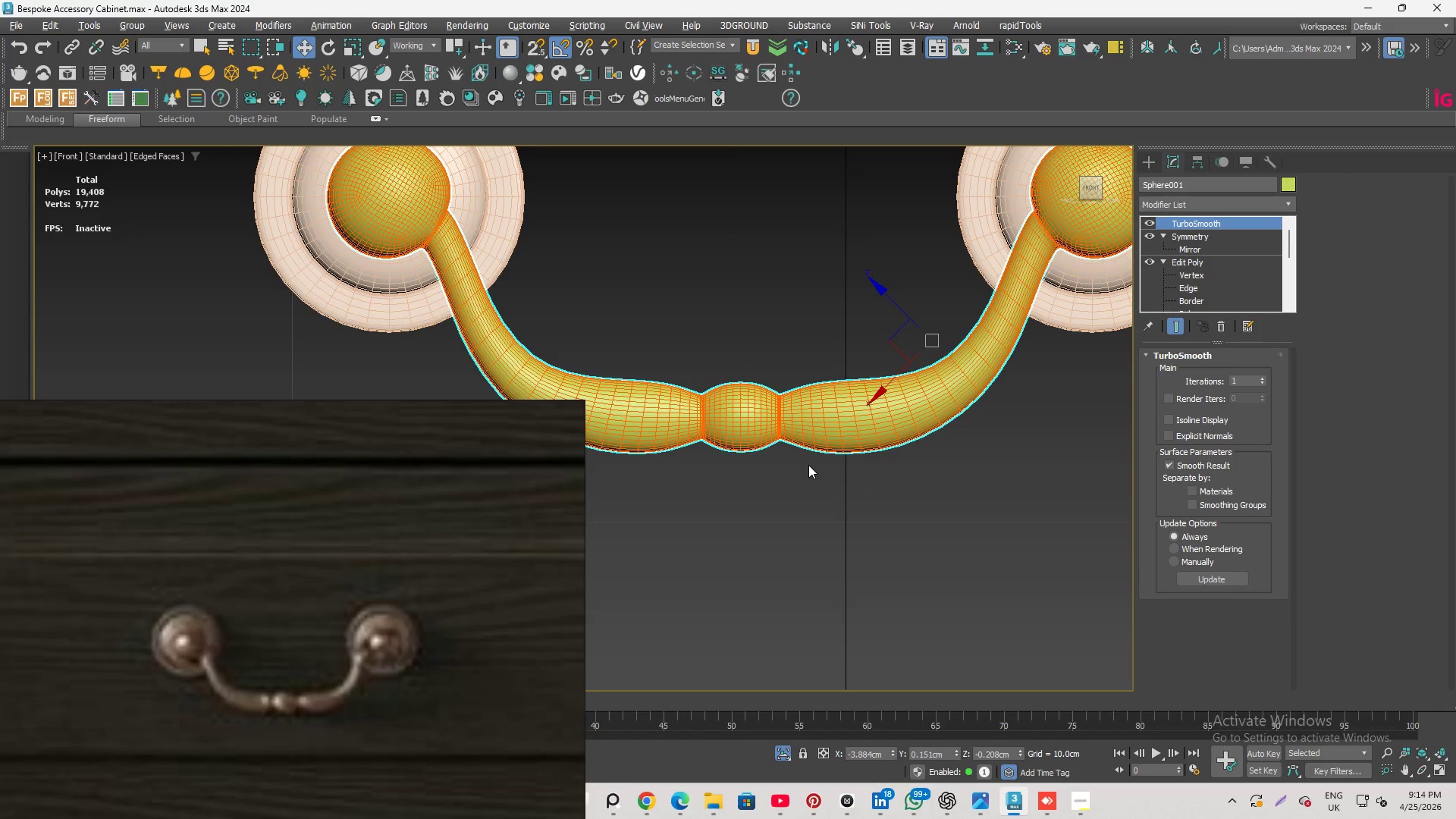 
key(Q)
 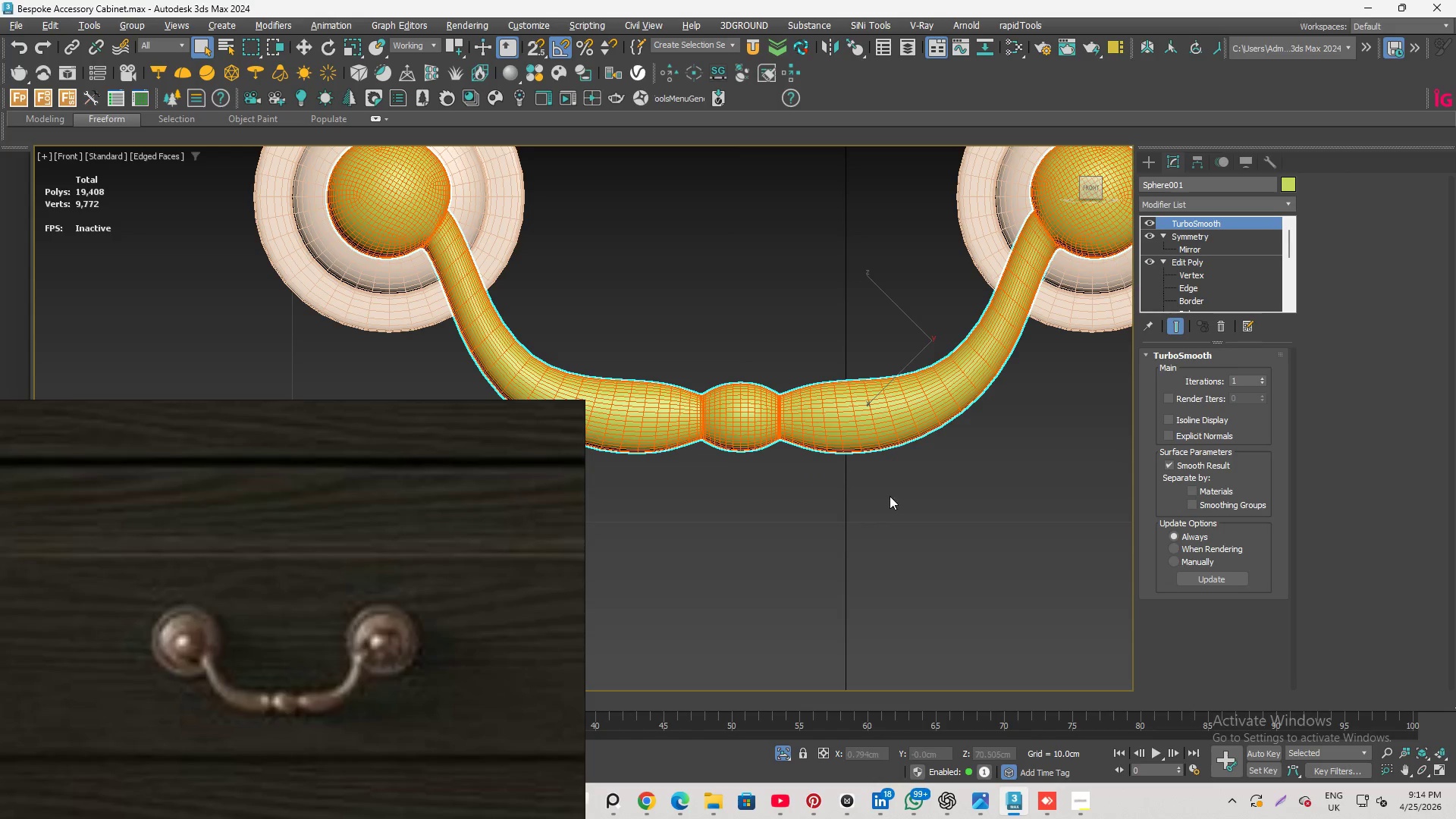 
left_click([894, 500])
 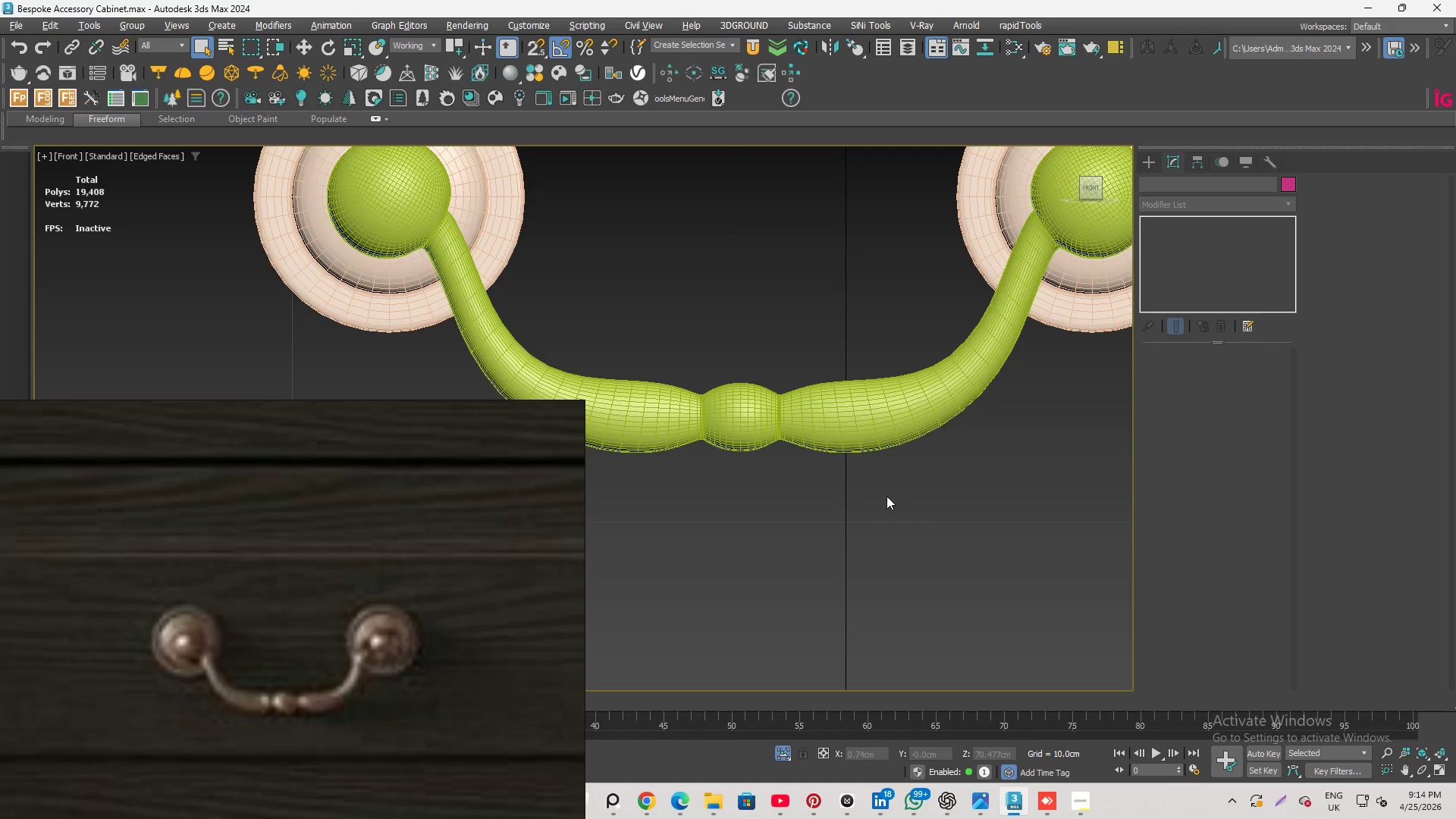 
scroll: coordinate [961, 378], scroll_direction: up, amount: 1.0
 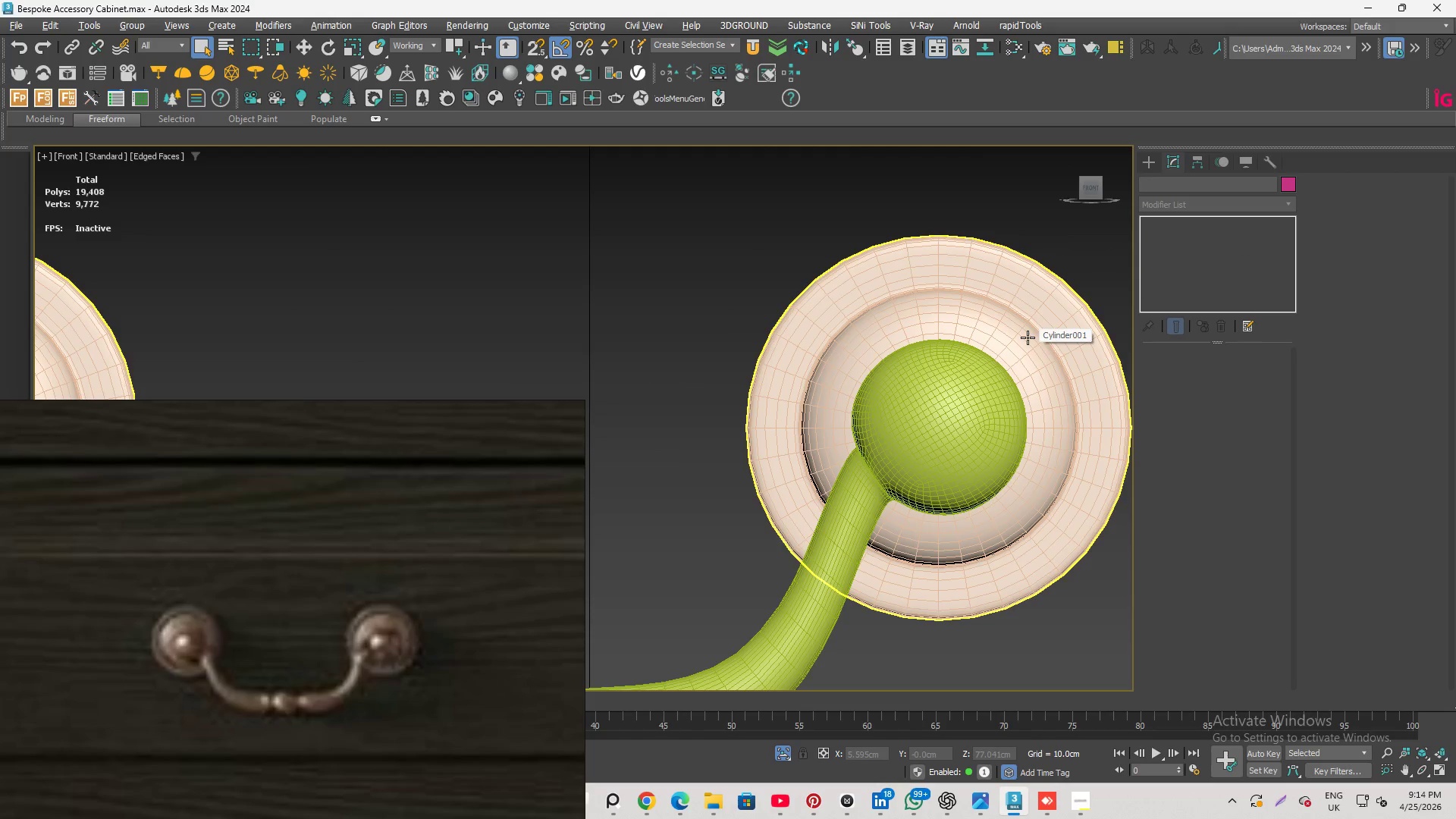 
scroll: coordinate [1036, 330], scroll_direction: down, amount: 1.0
 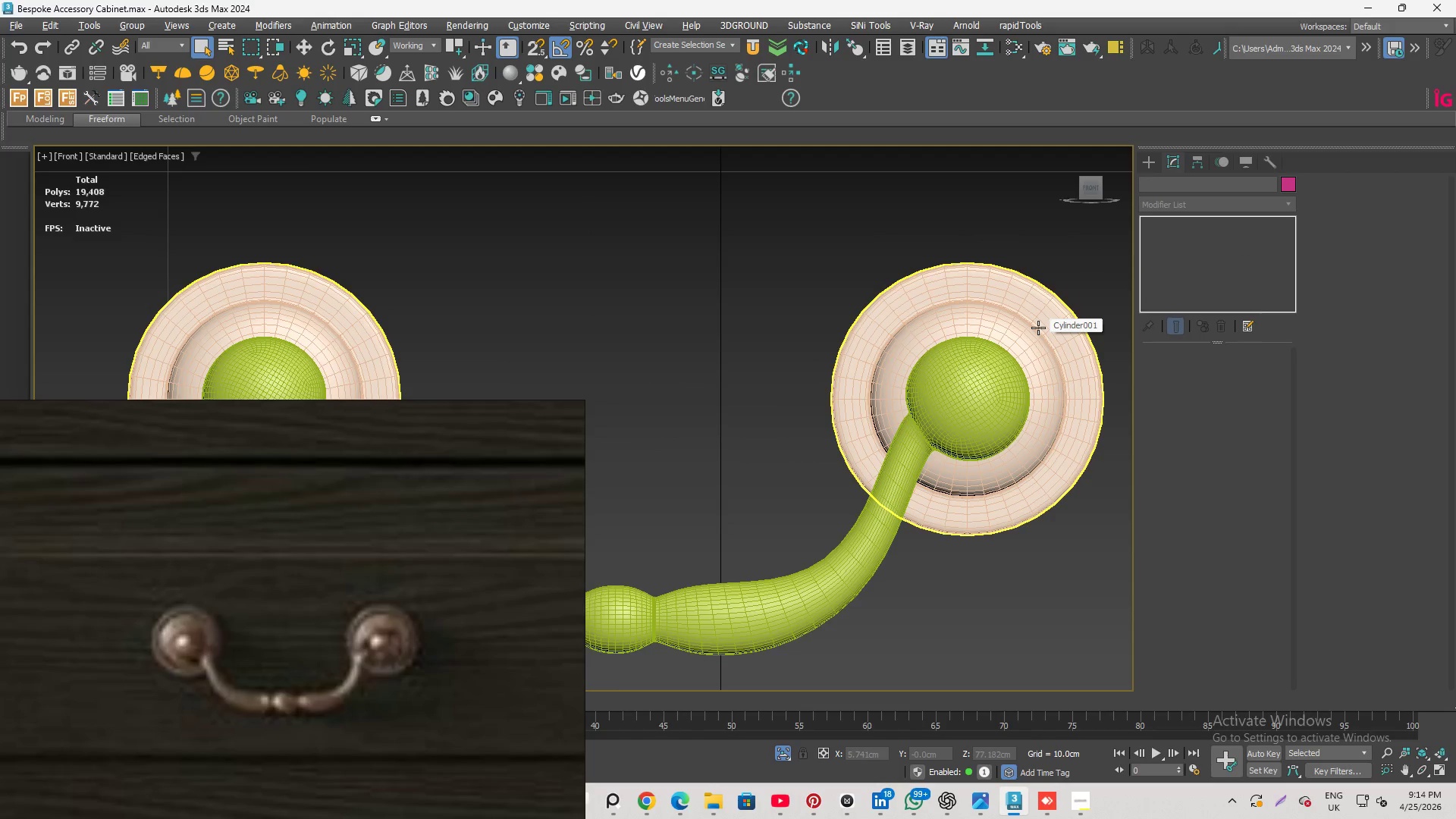 
scroll: coordinate [866, 443], scroll_direction: none, amount: 0.0
 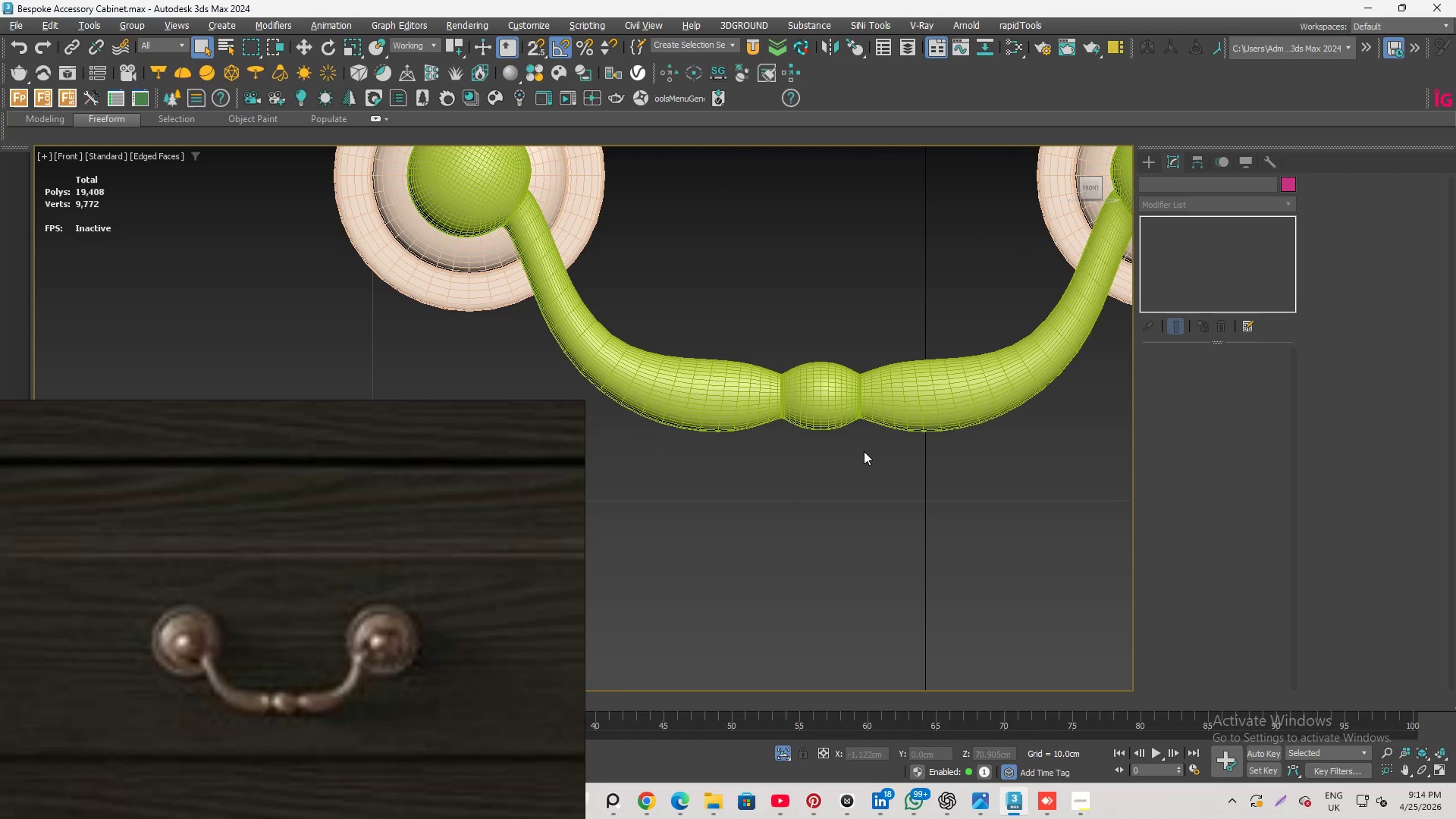 
key(F4)
 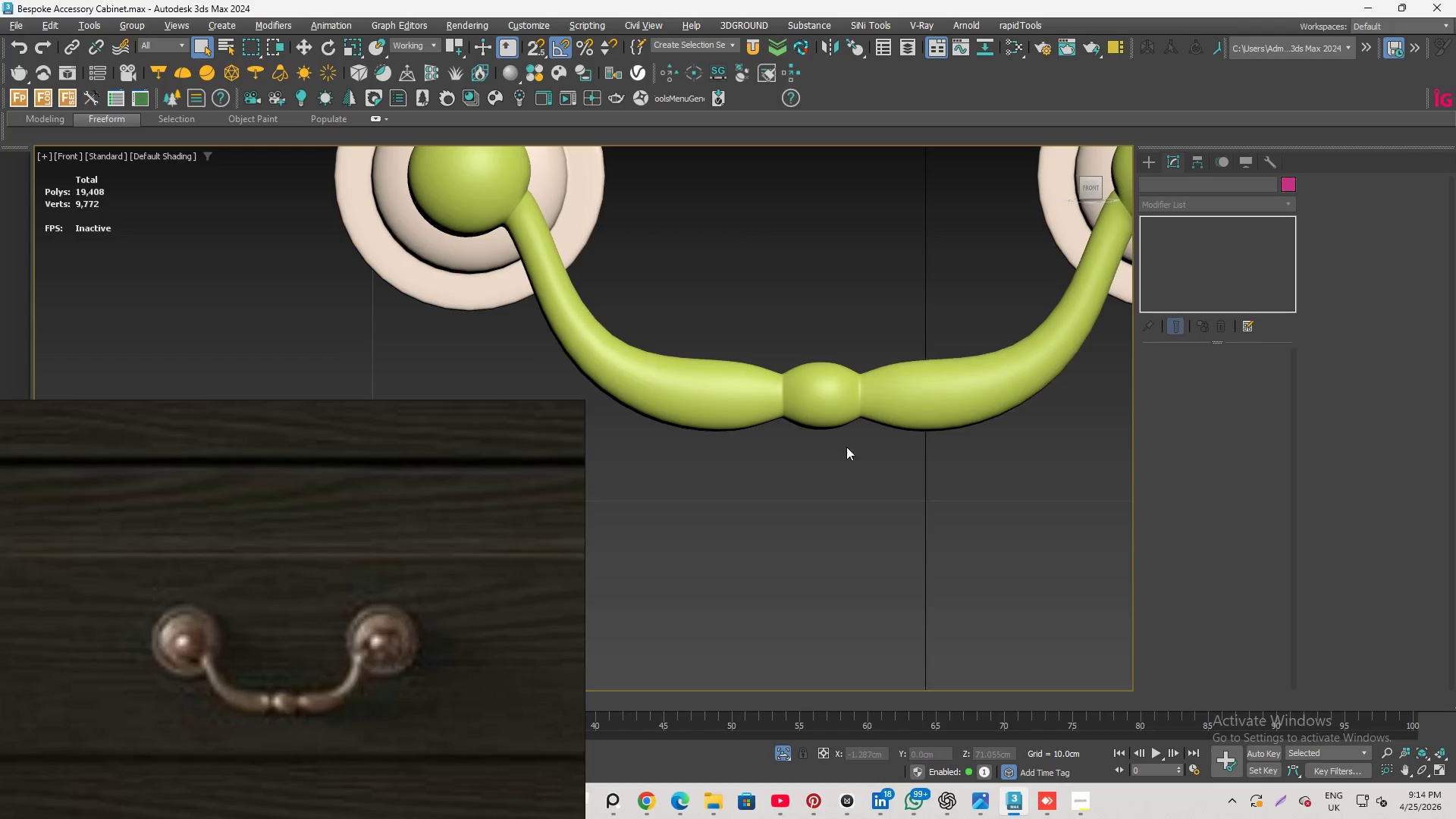 
scroll: coordinate [812, 462], scroll_direction: down, amount: 2.0
 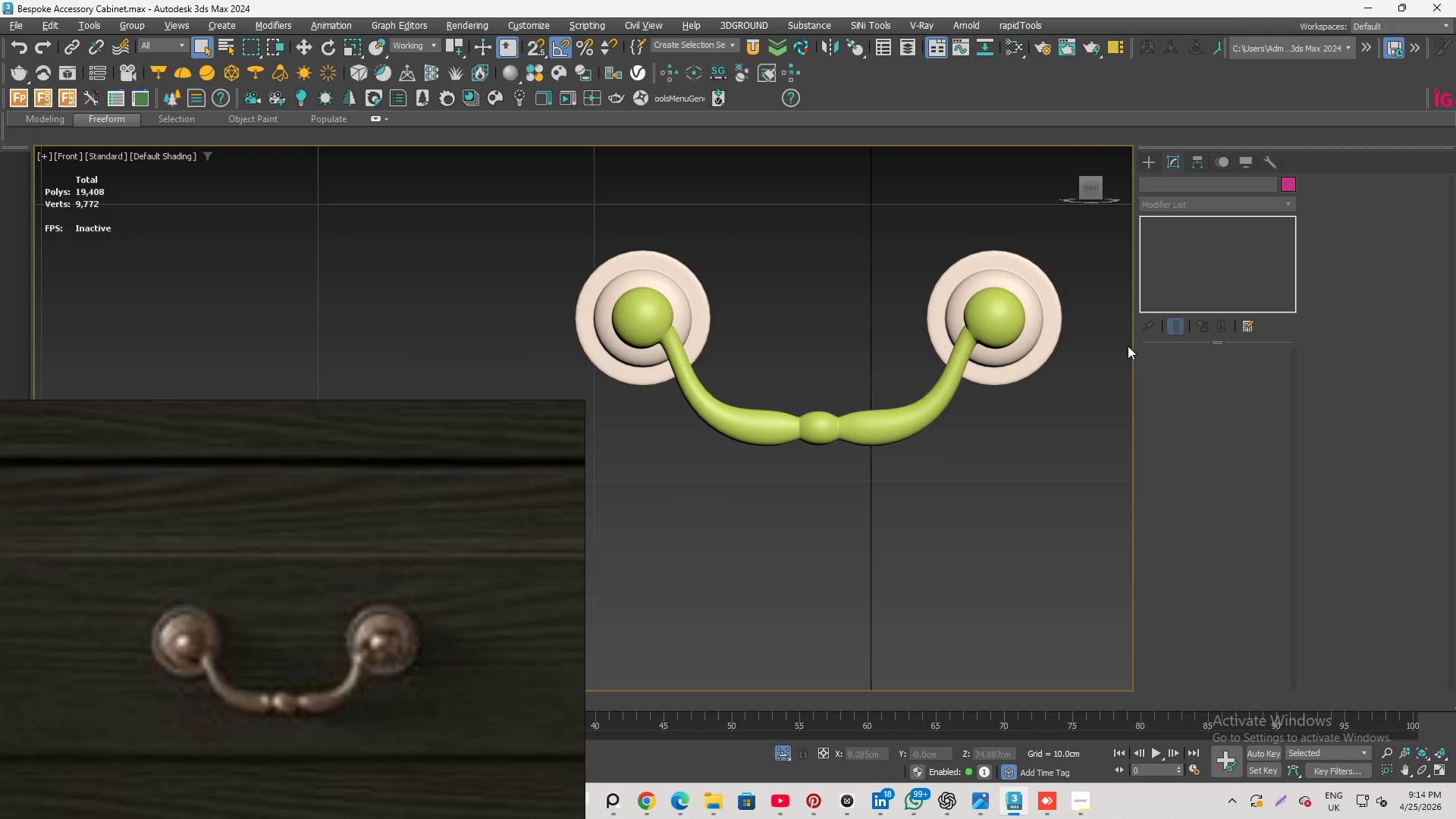 
wait(8.26)
 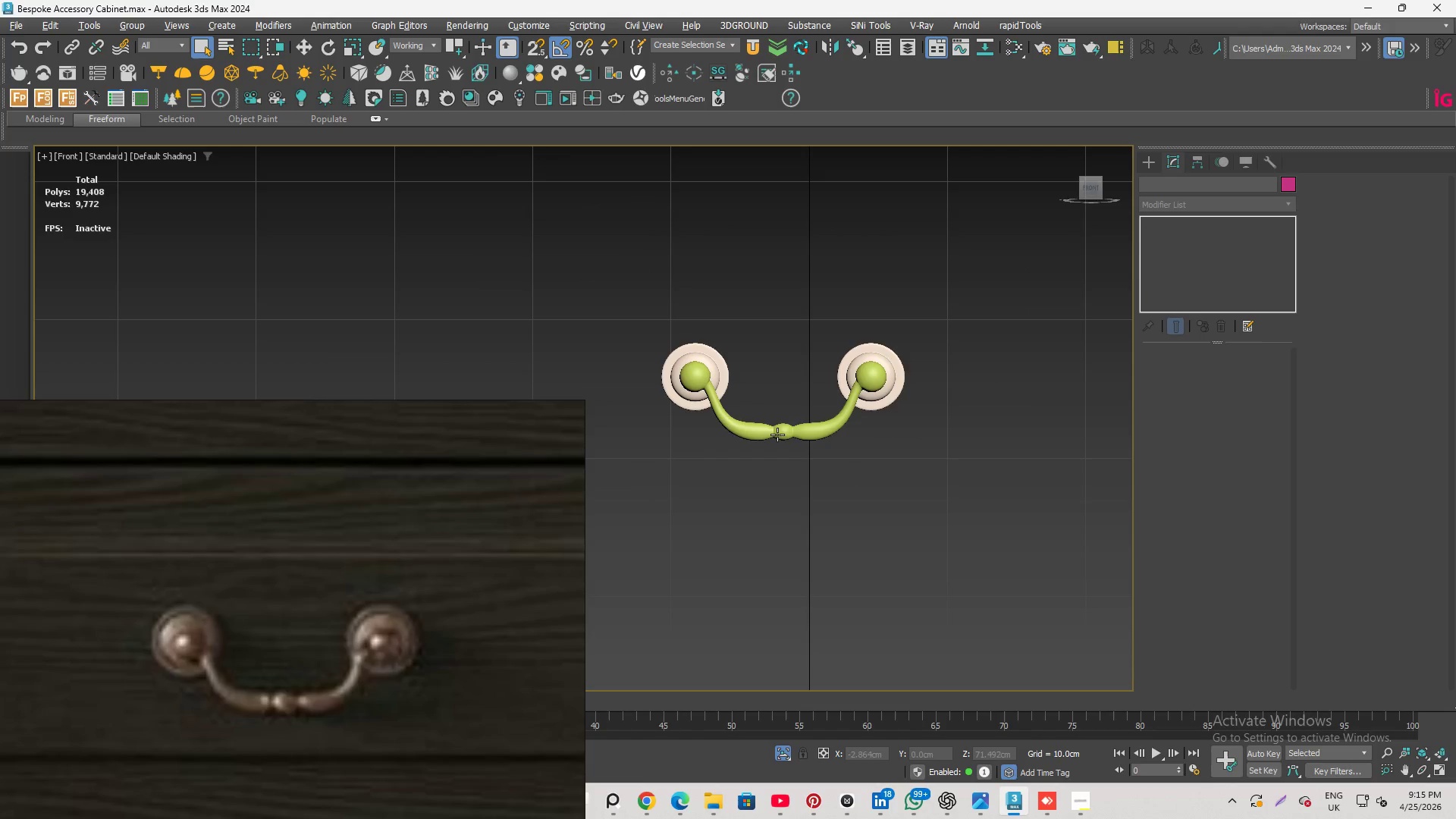 
hold_key(key=AltLeft, duration=1.77)
 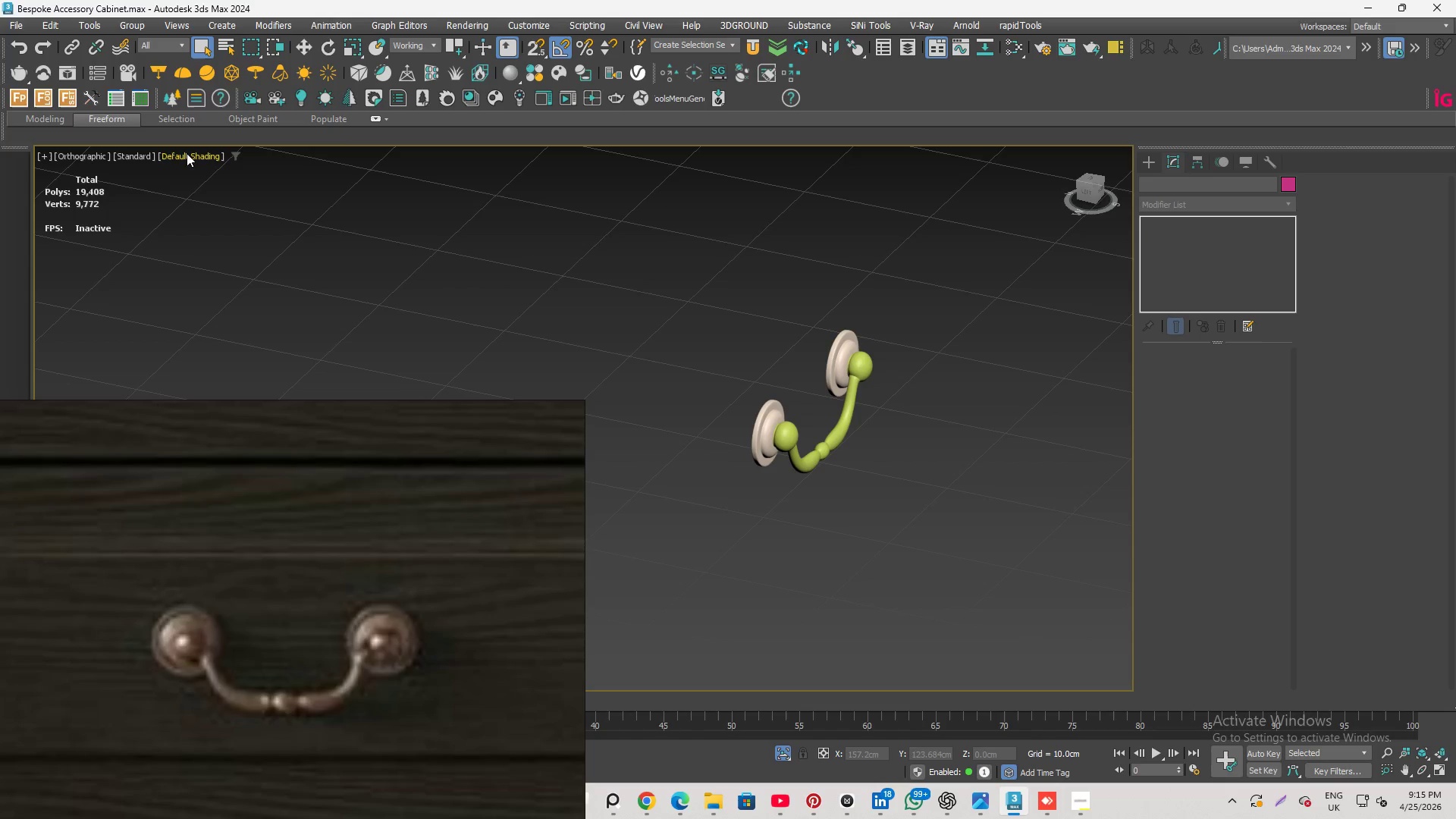 
scroll: coordinate [755, 441], scroll_direction: down, amount: 2.0
 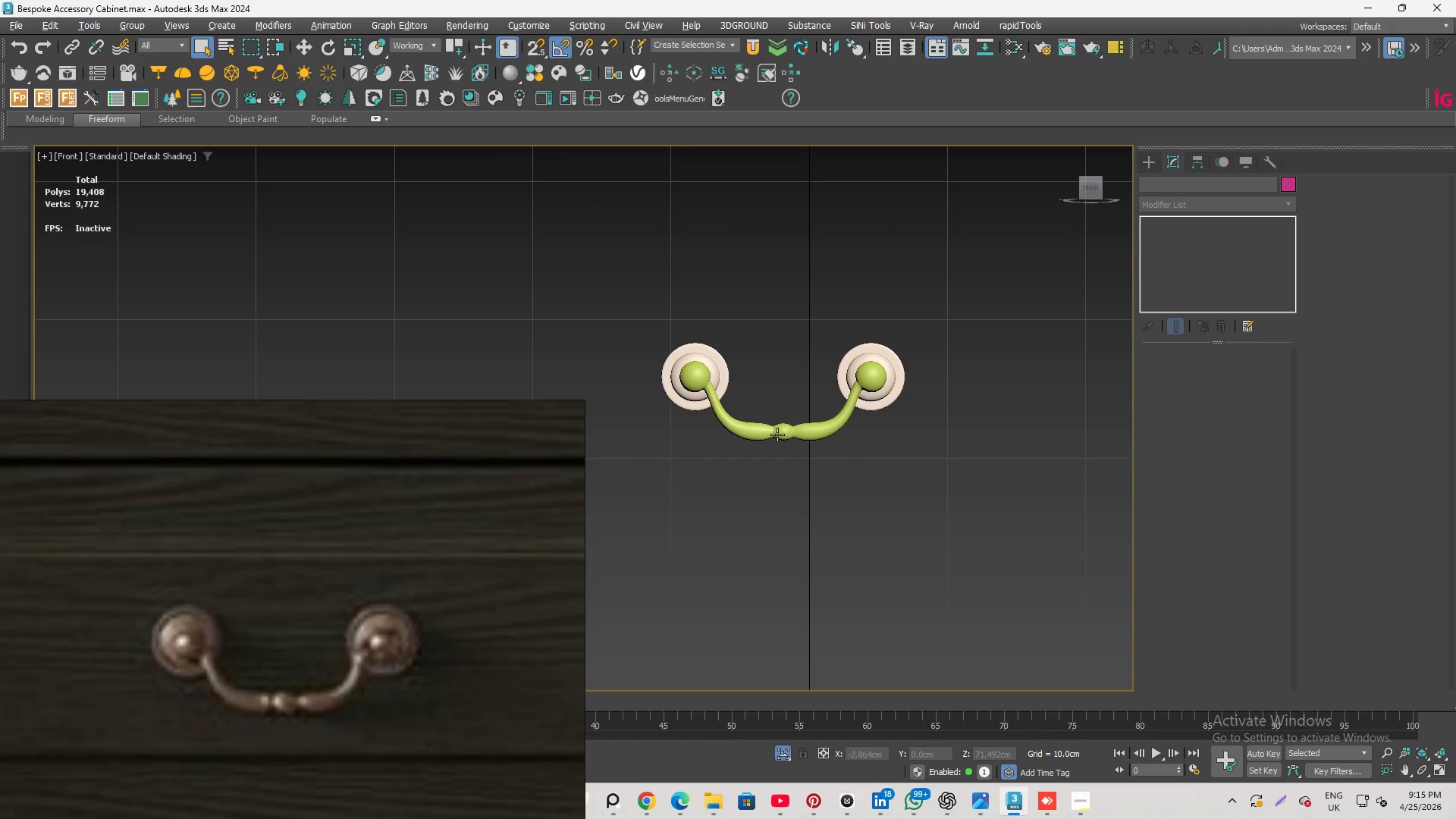 
left_click([190, 157])
 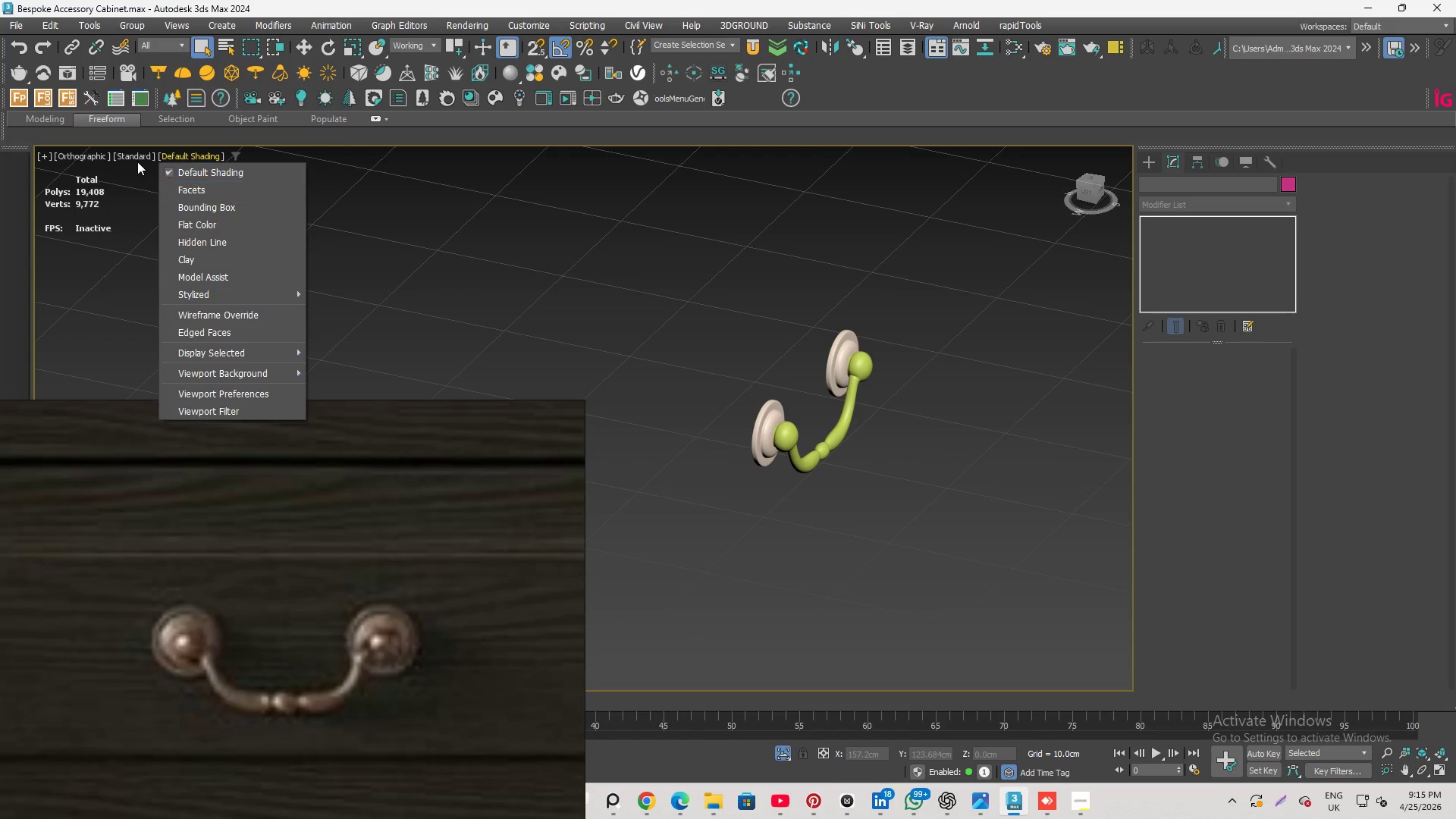 
double_click([136, 155])
 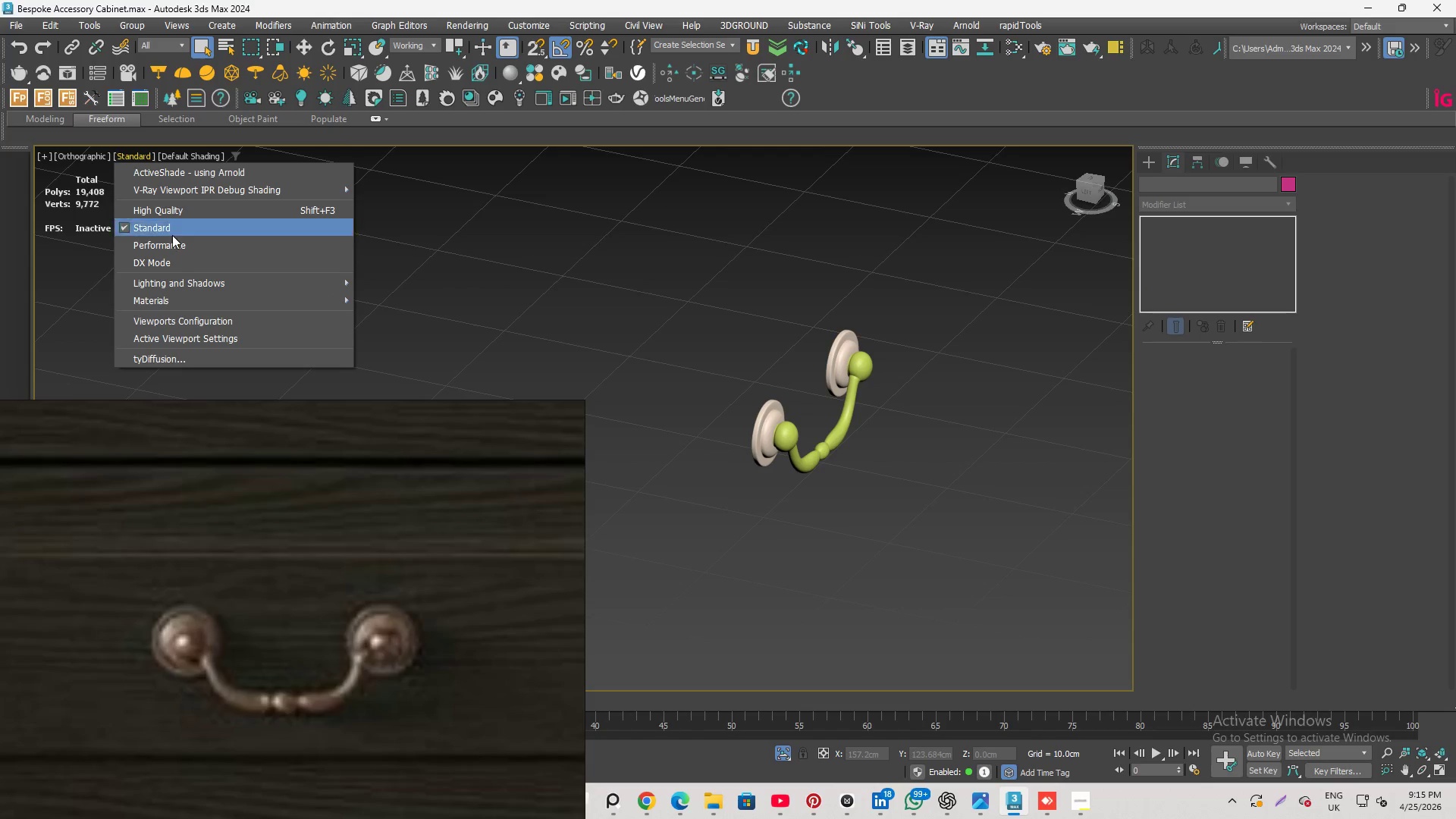 
left_click([171, 240])
 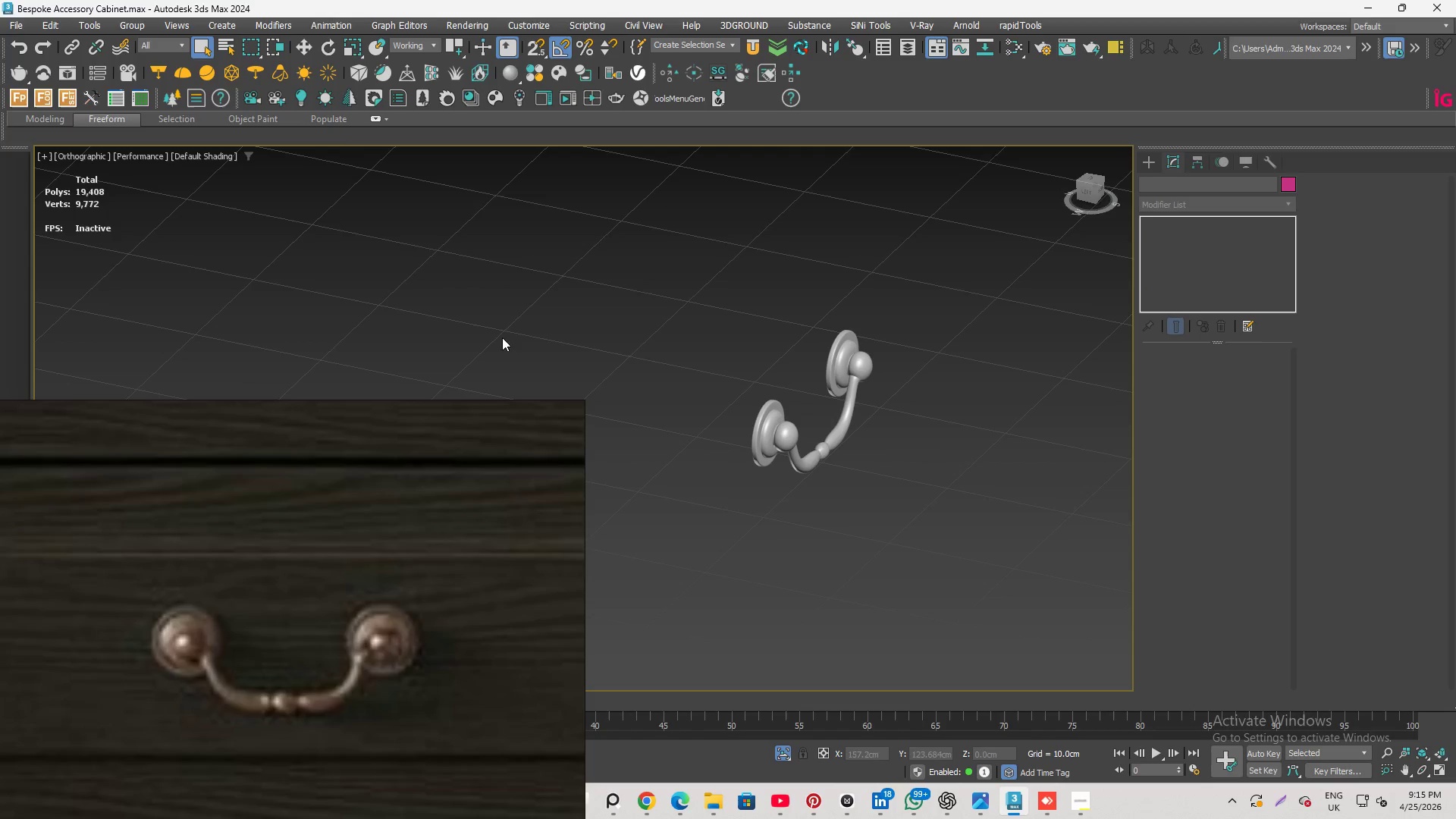 
hold_key(key=AltLeft, duration=4.31)
 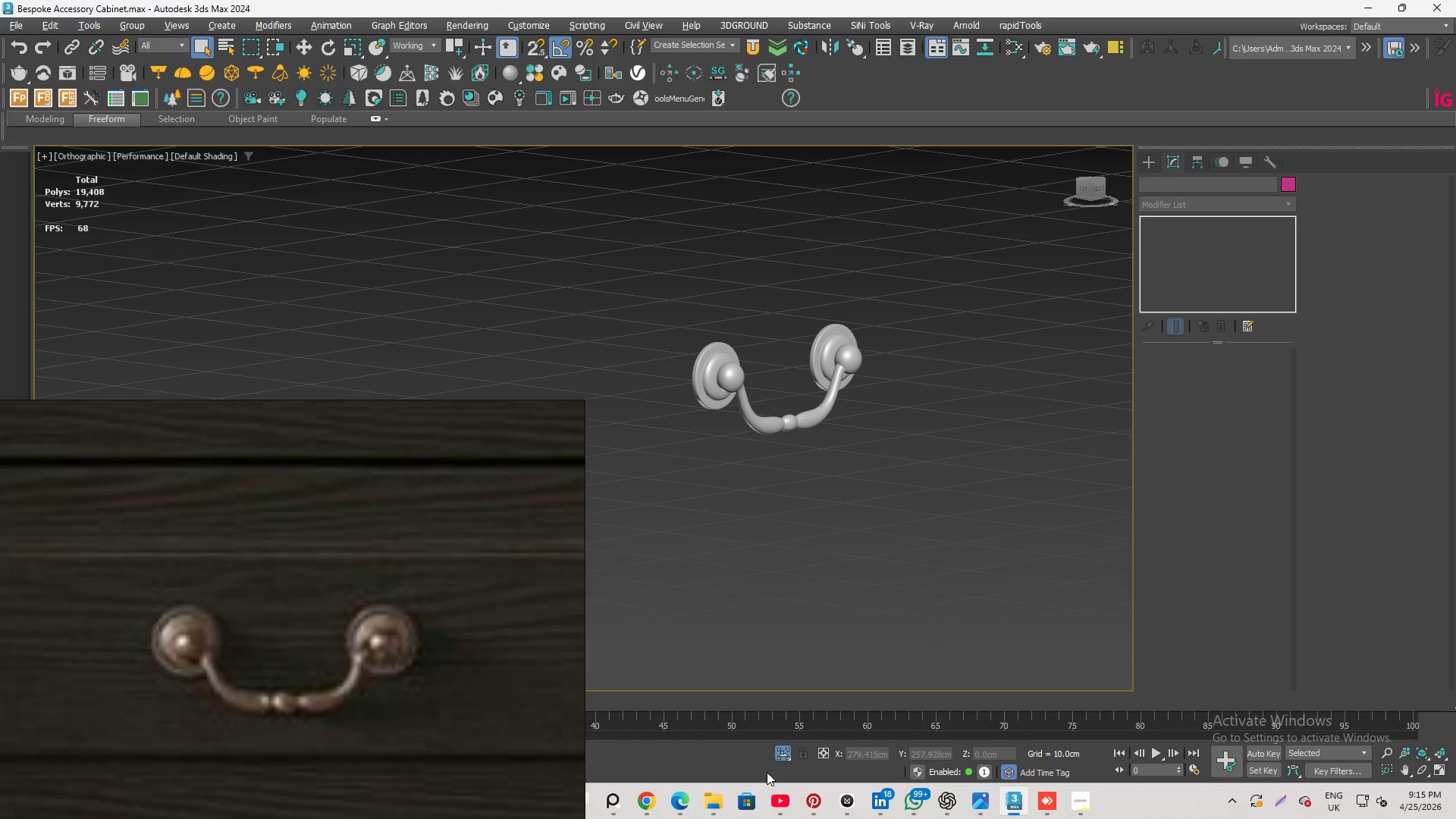 
mouse_move([766, 744])
 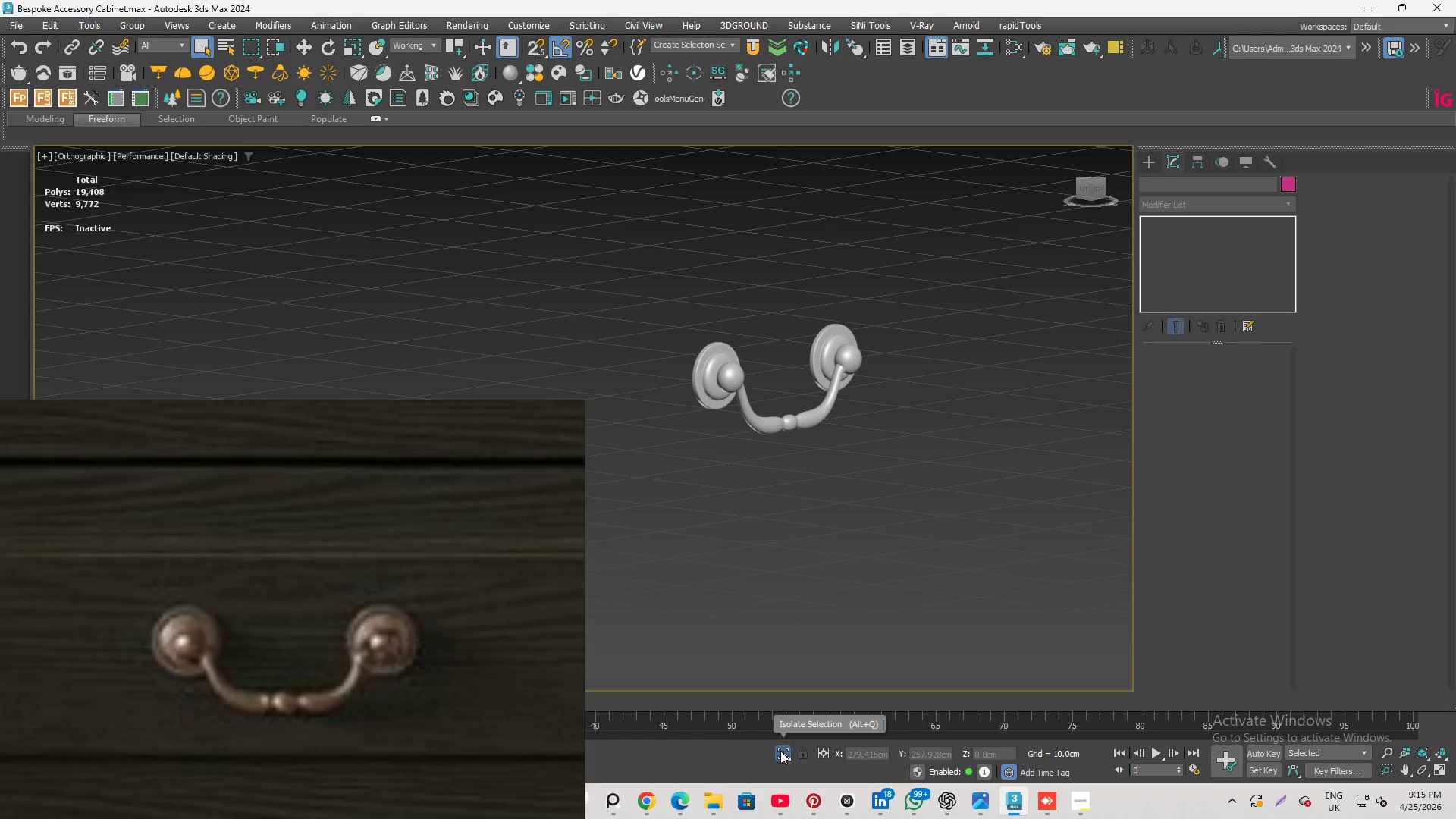 
left_click([780, 751])
 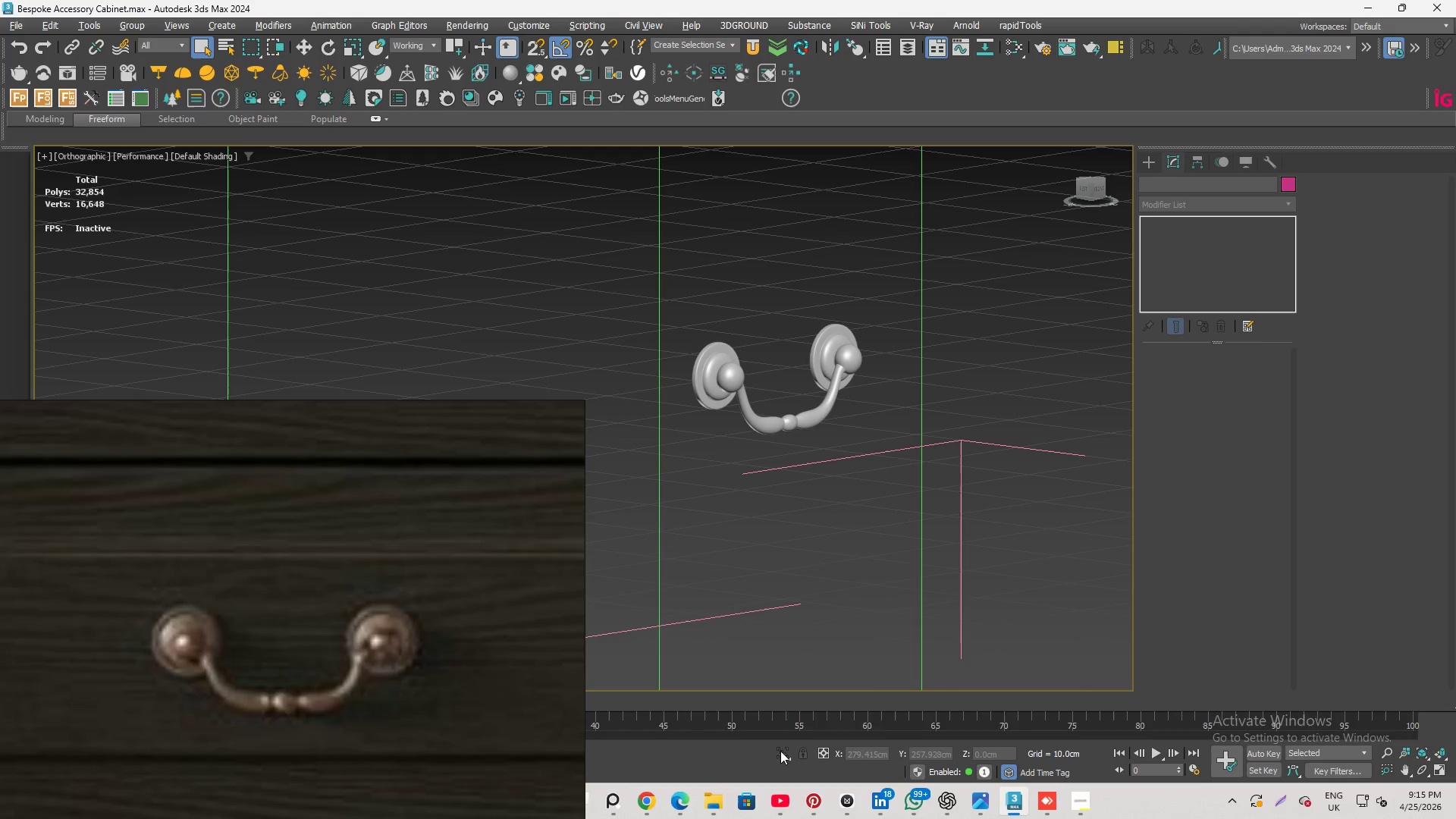 
scroll: coordinate [804, 583], scroll_direction: down, amount: 4.0
 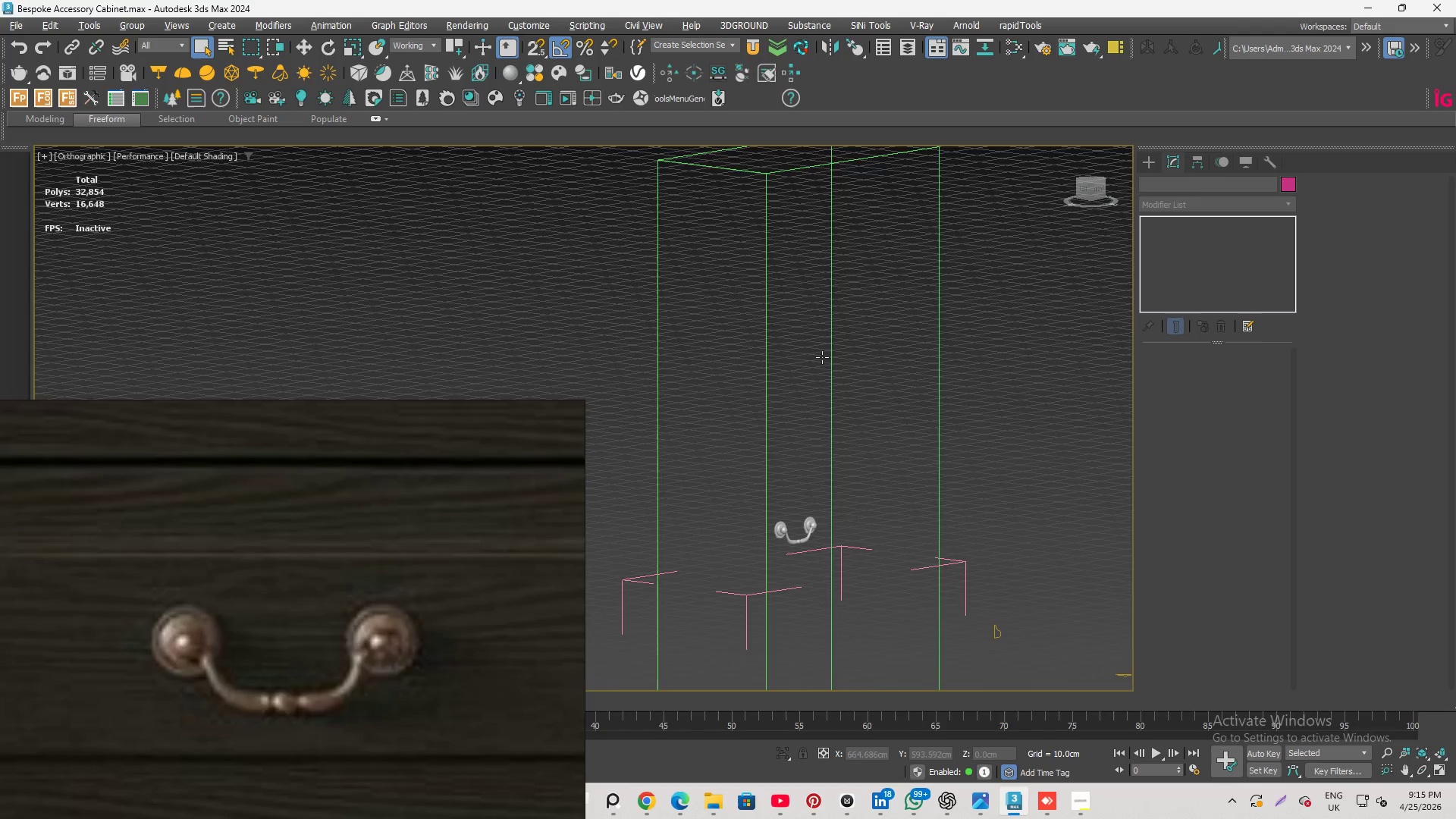 
left_click_drag(start_coordinate=[717, 315], to_coordinate=[1121, 670])
 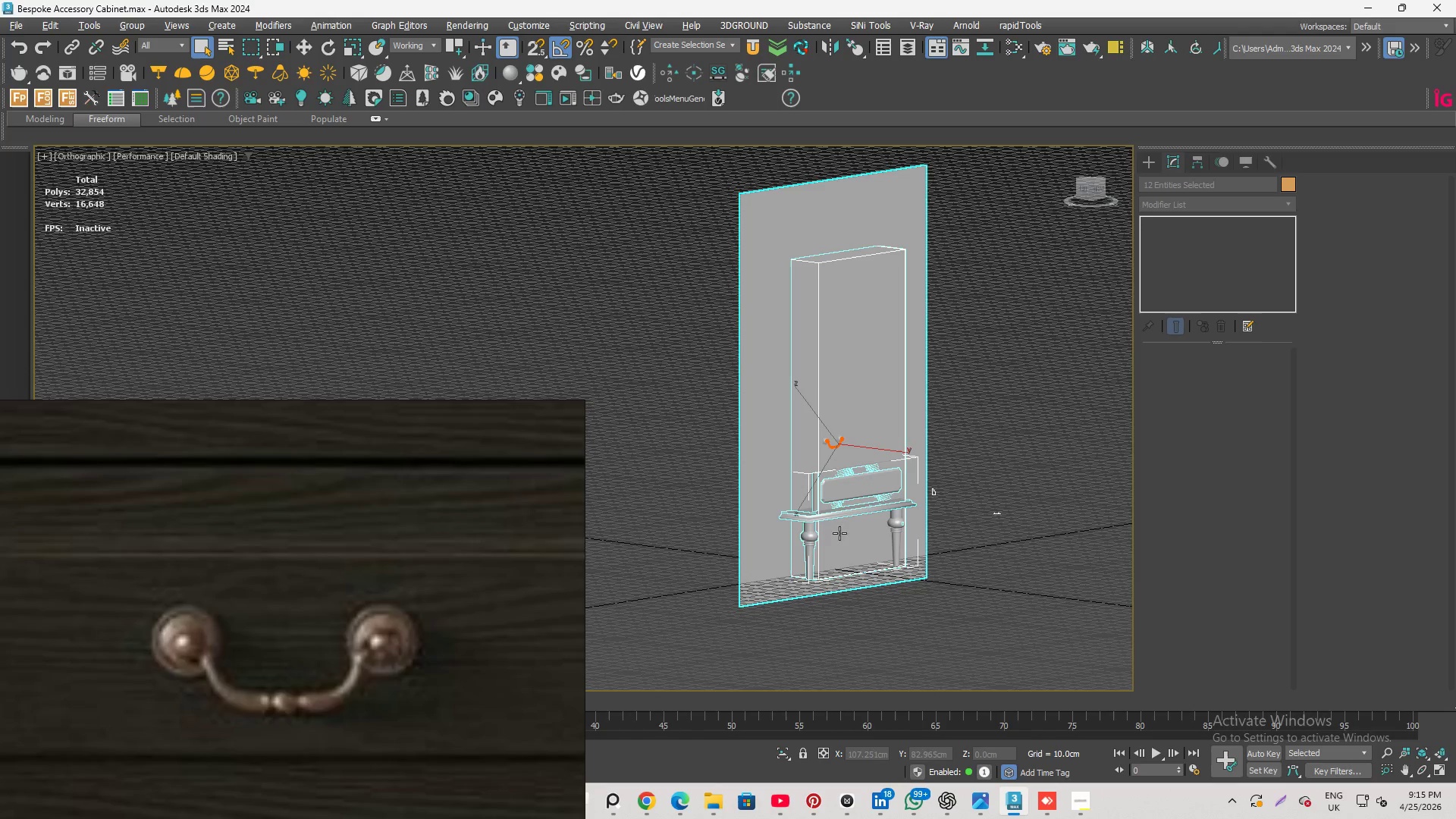 
scroll: coordinate [871, 352], scroll_direction: down, amount: 2.0
 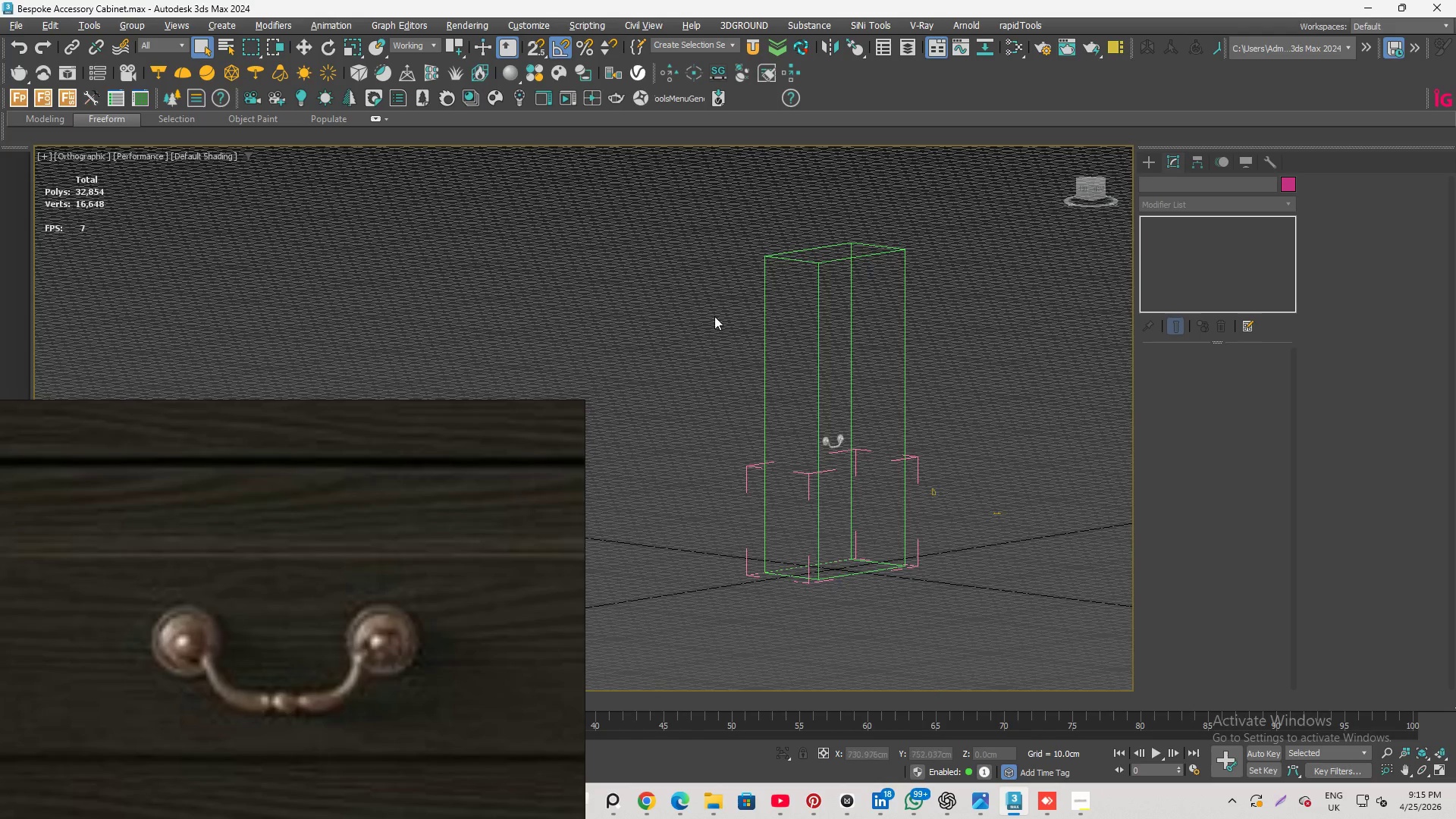 
hold_key(key=AltLeft, duration=1.31)
 